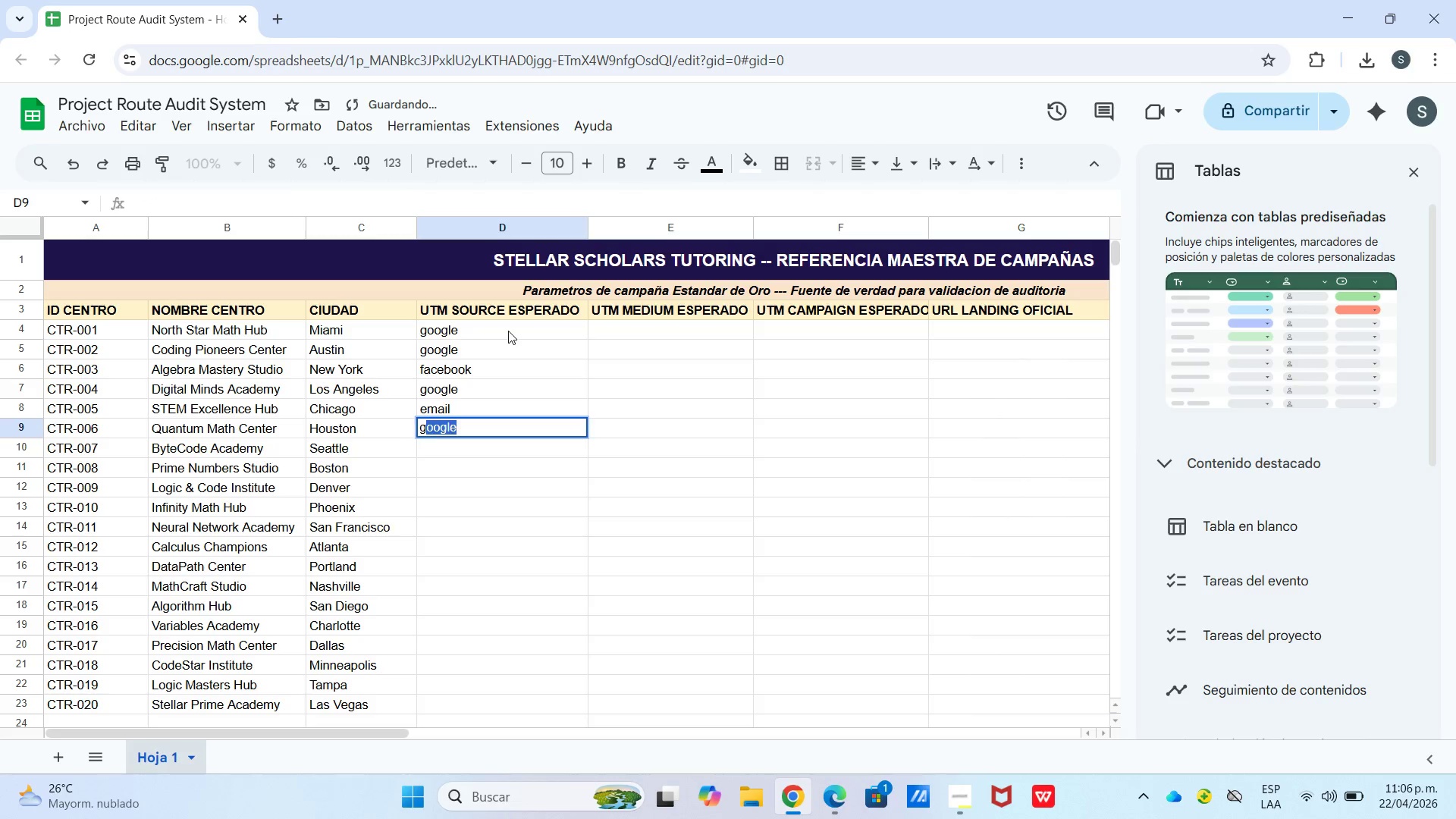 
key(Enter)
 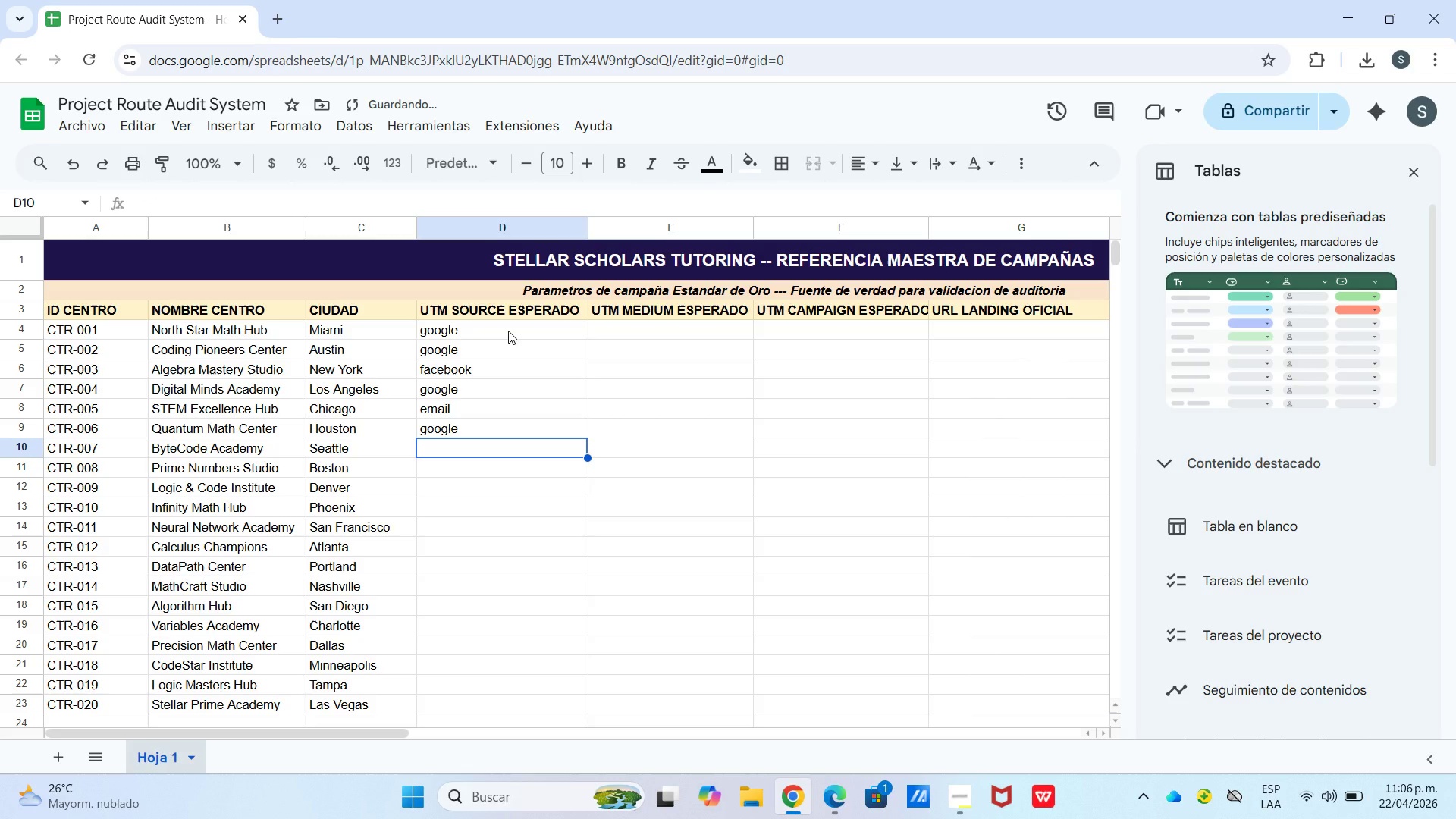 
type(linkedin)
 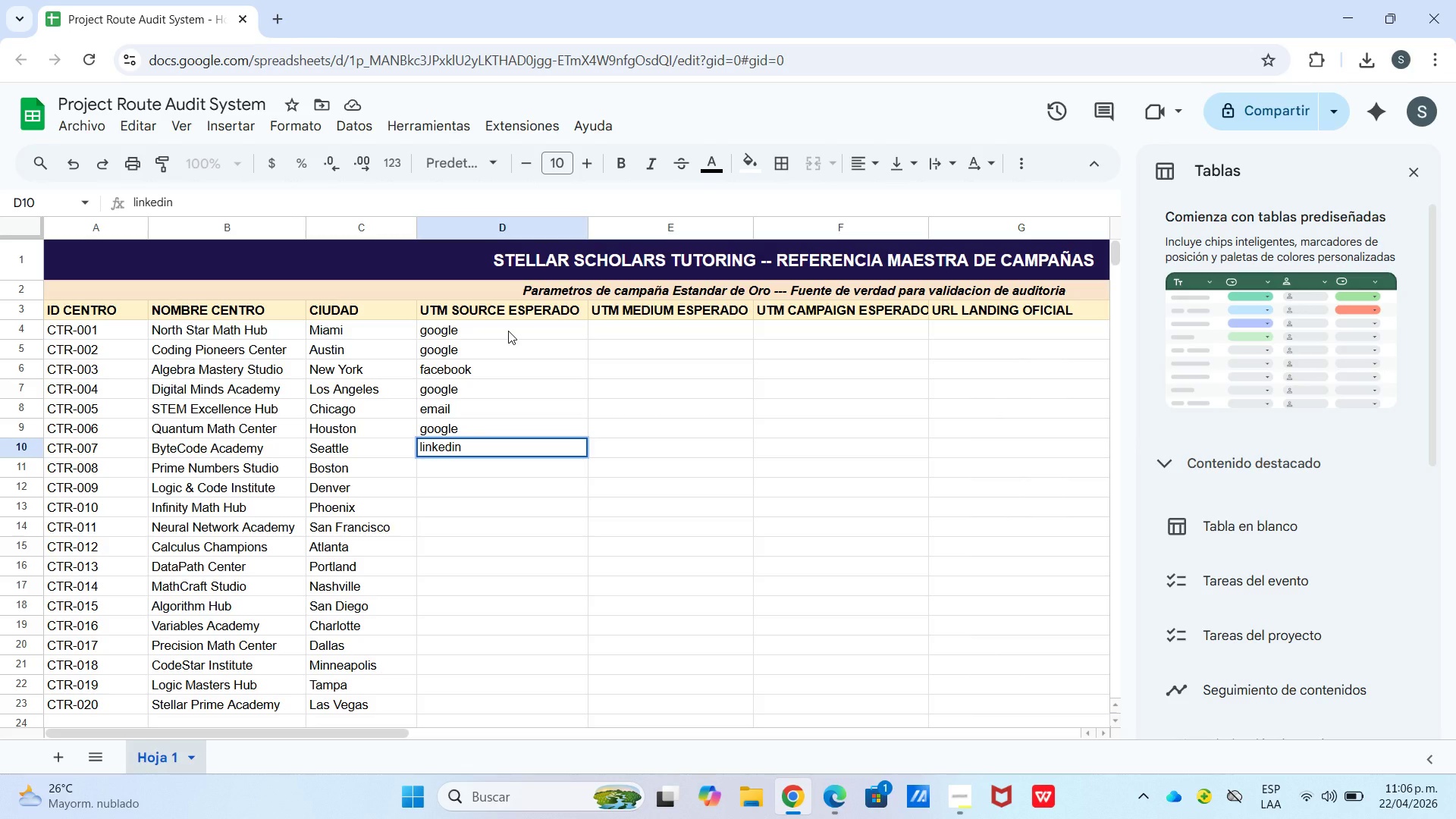 
key(Enter)
 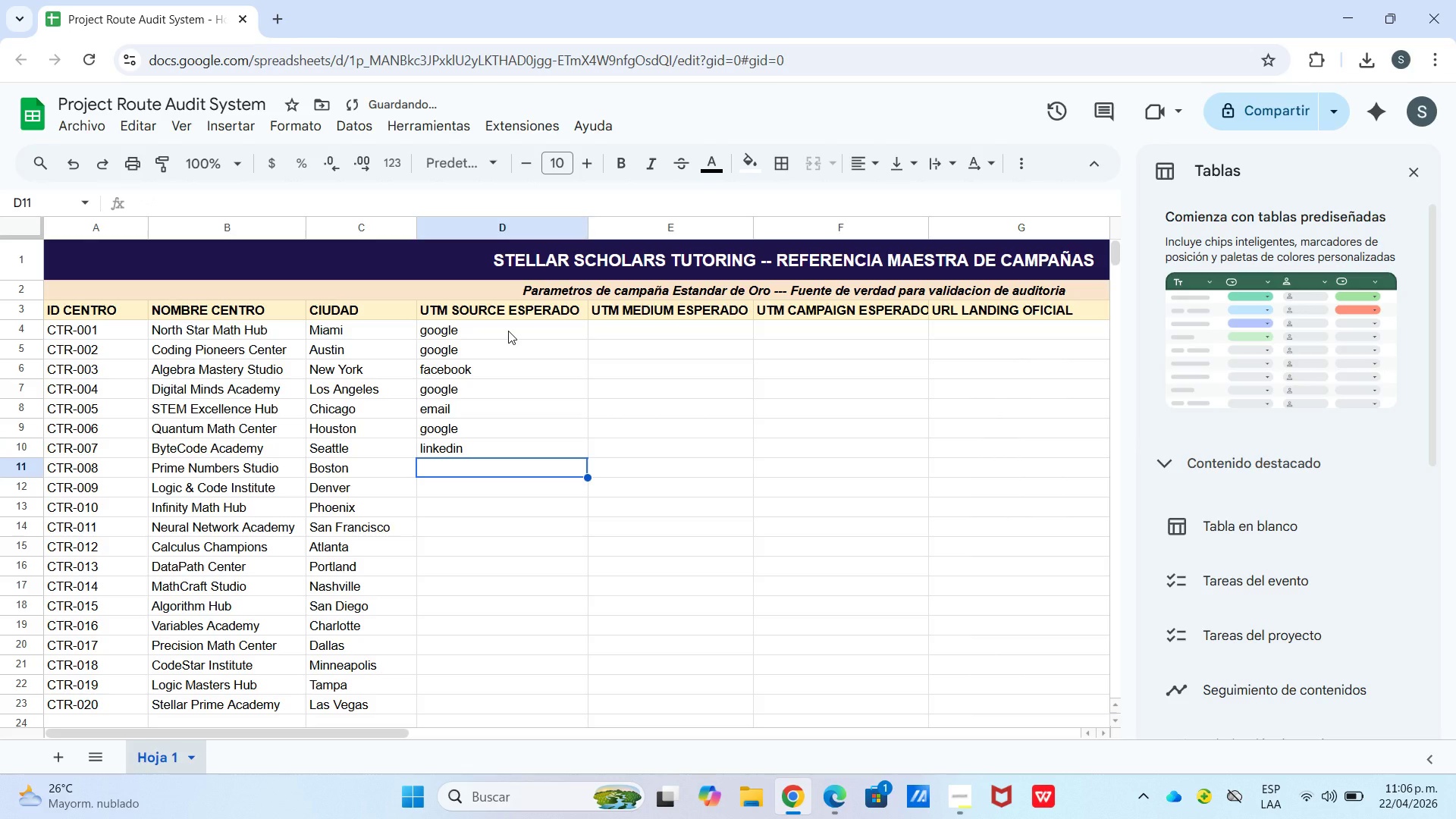 
key(G)
 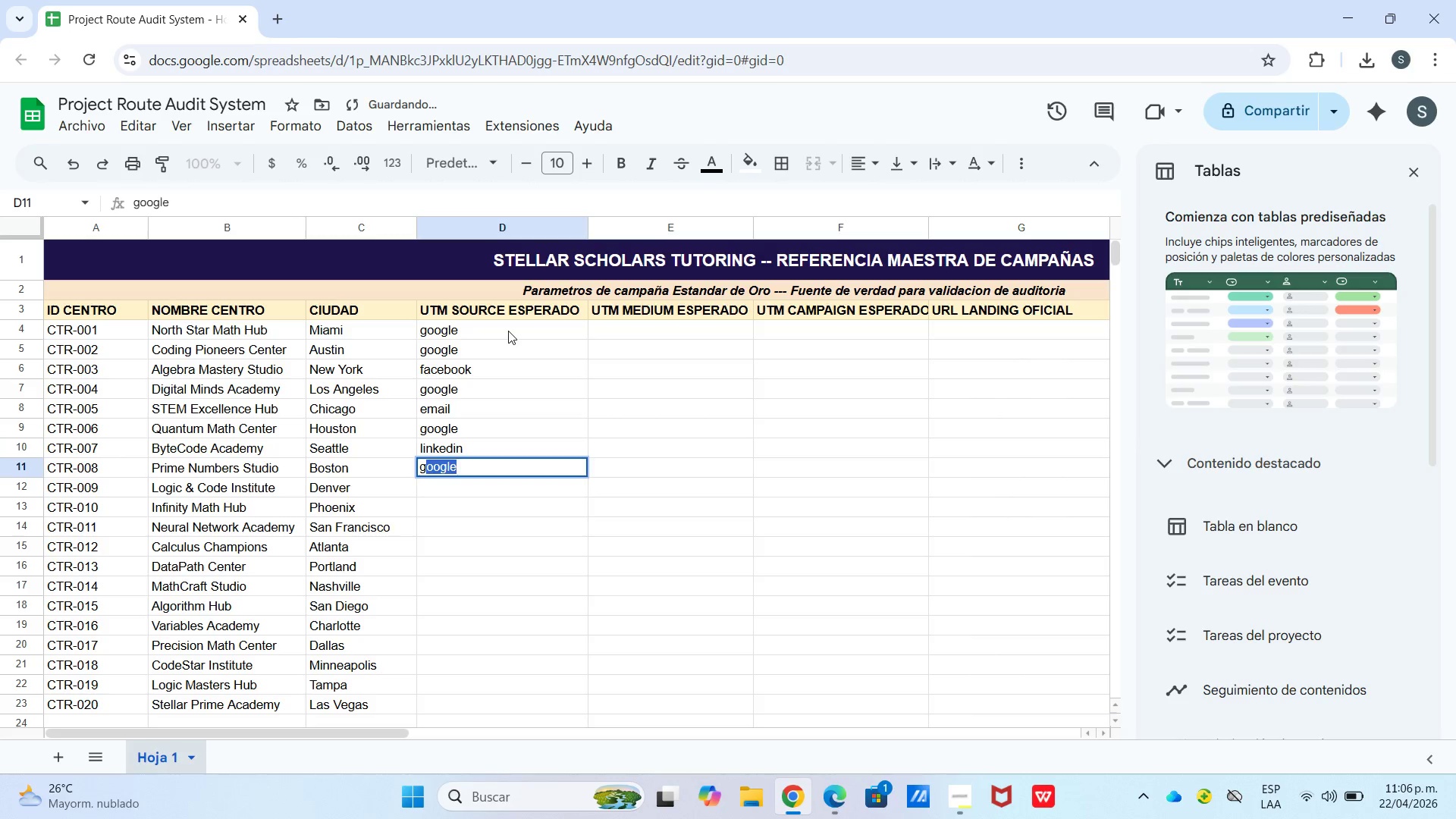 
key(Enter)
 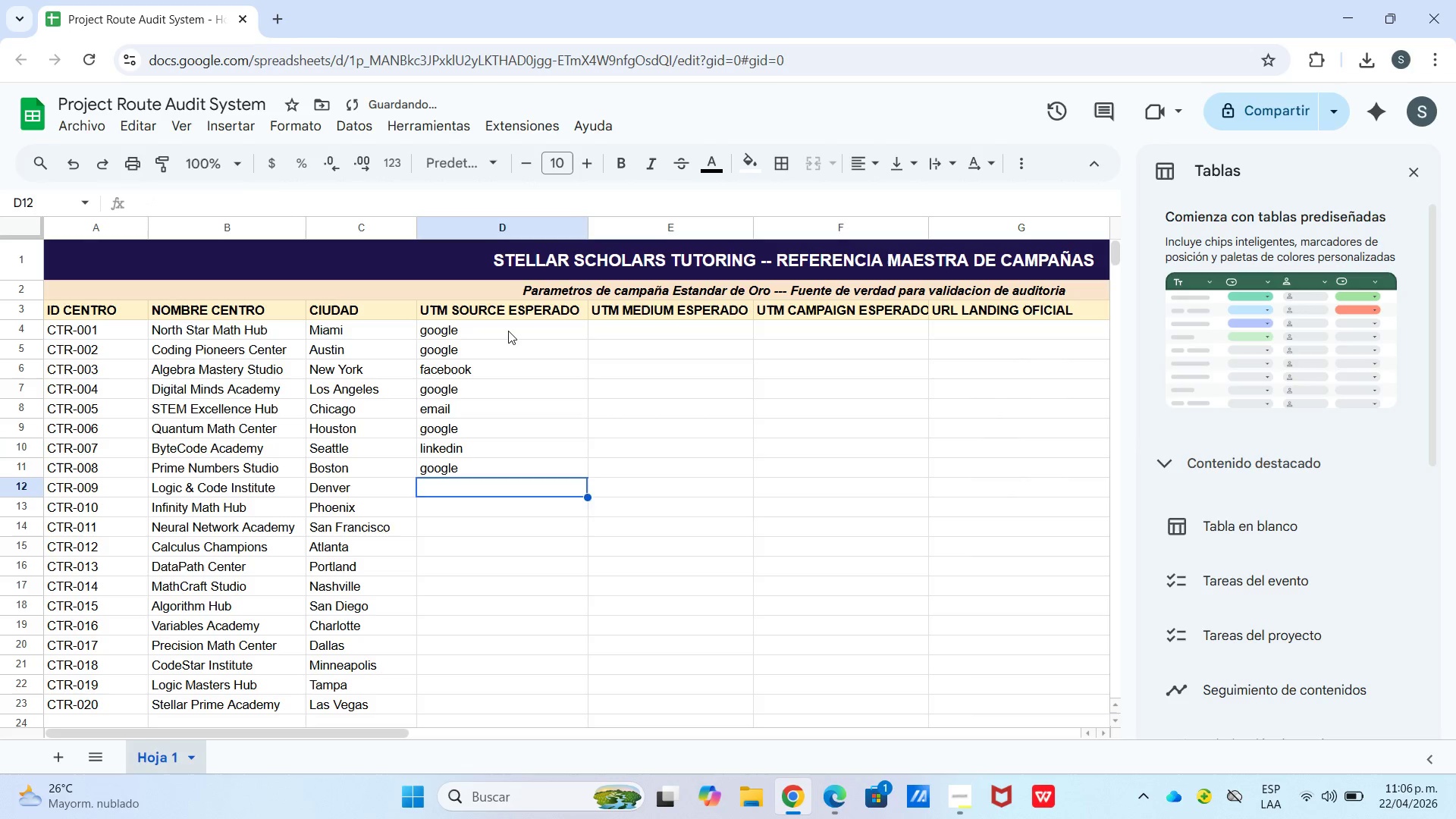 
key(F)
 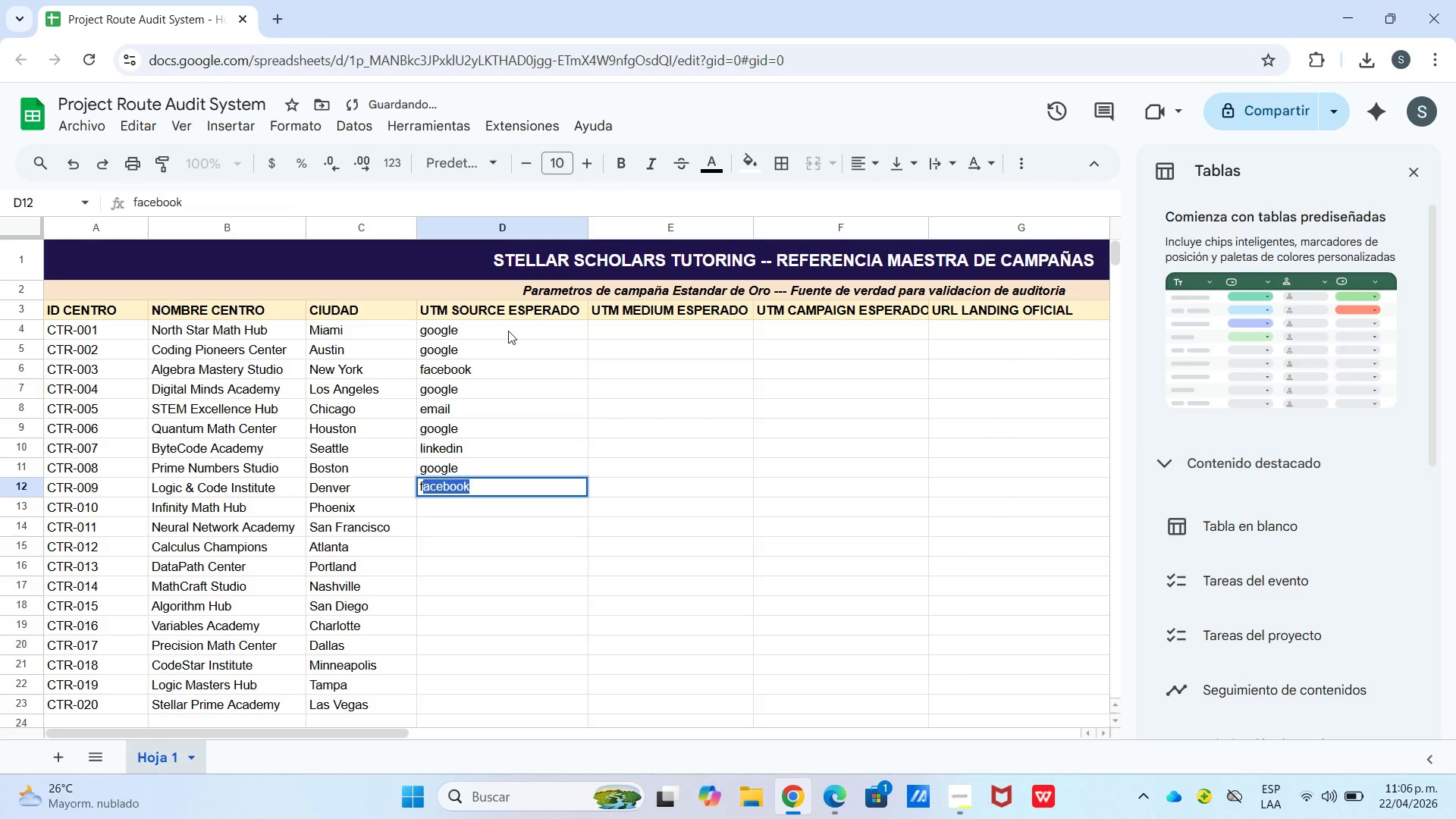 
key(Enter)
 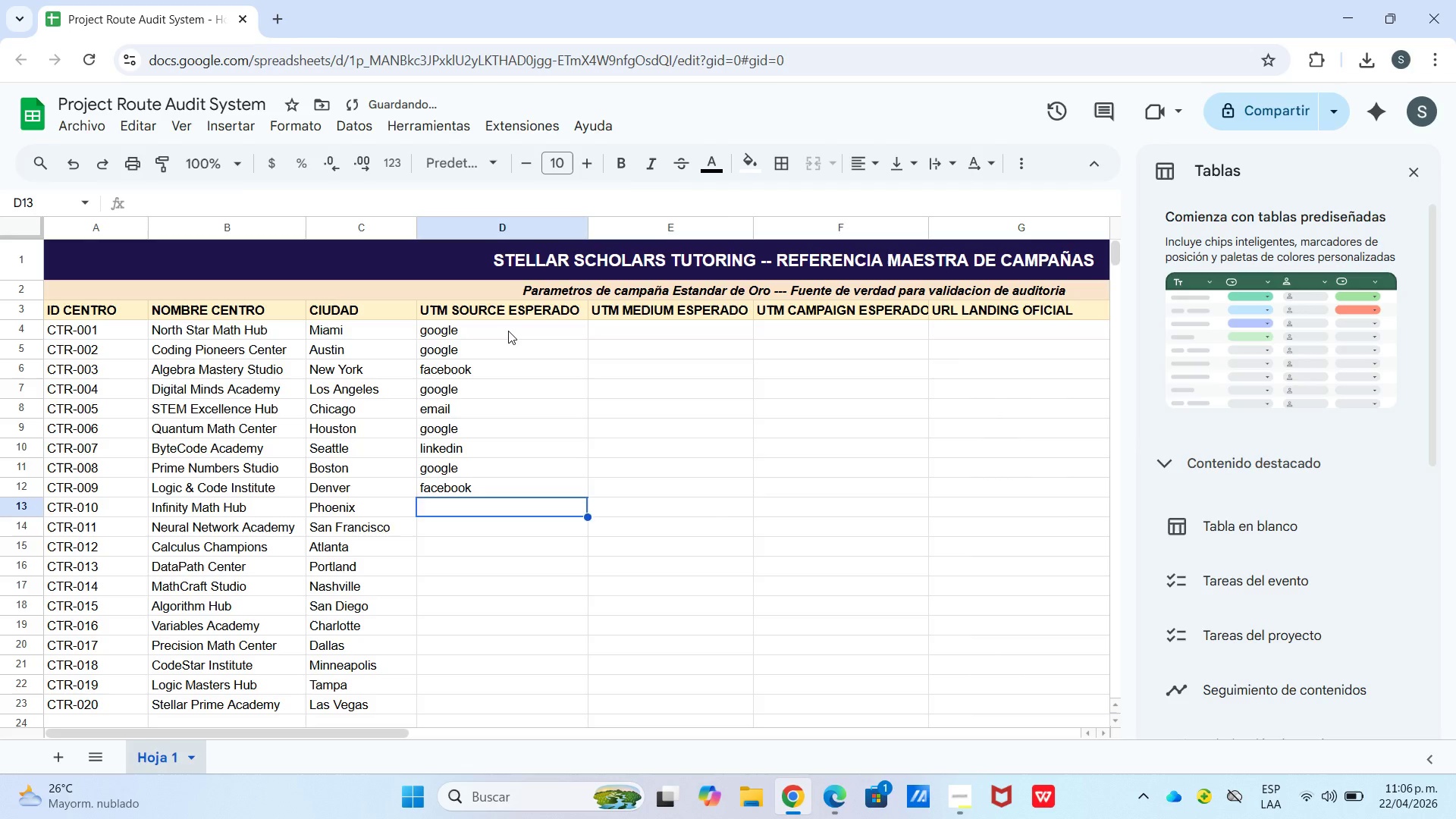 
key(G)
 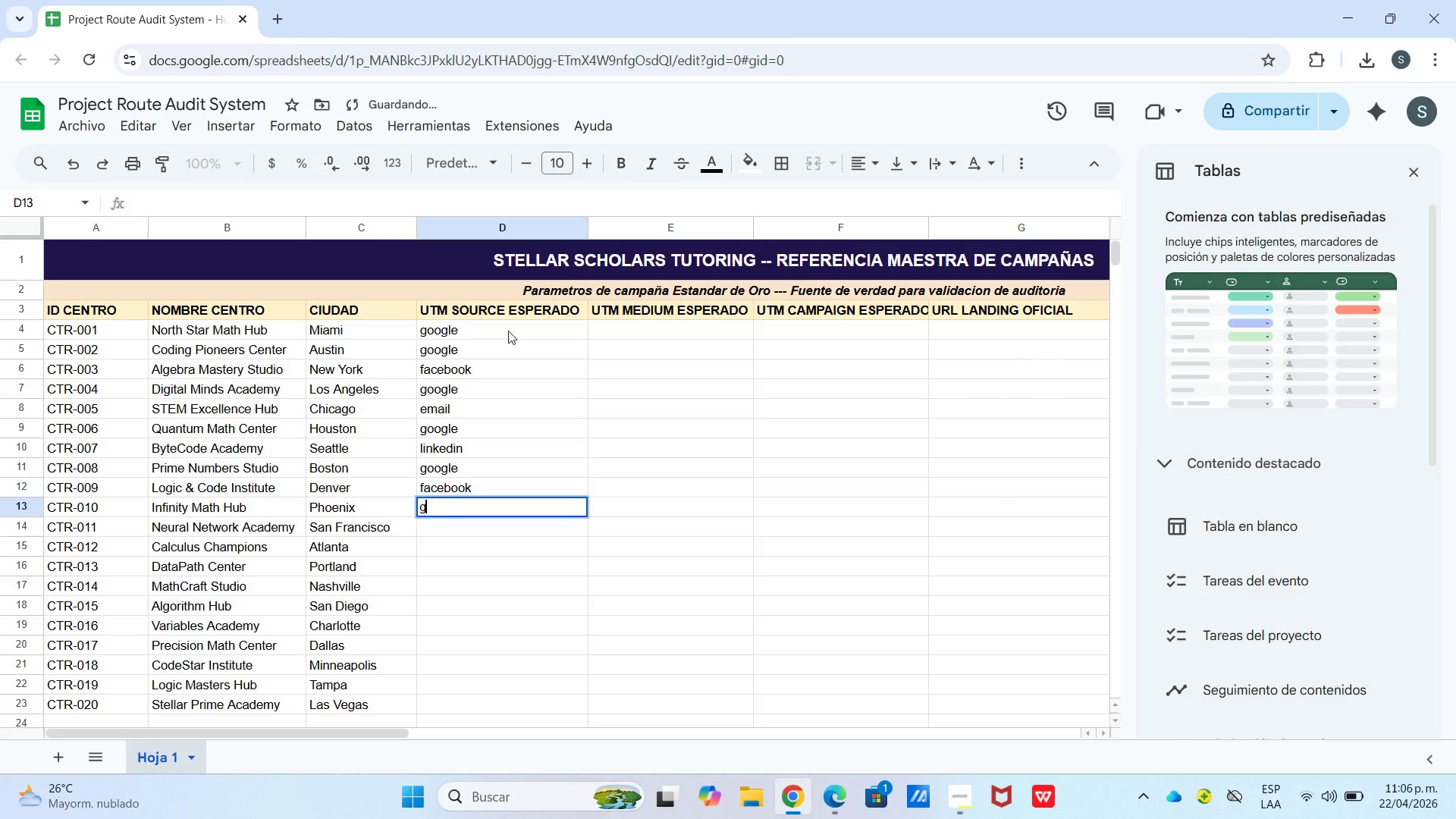 
key(Enter)
 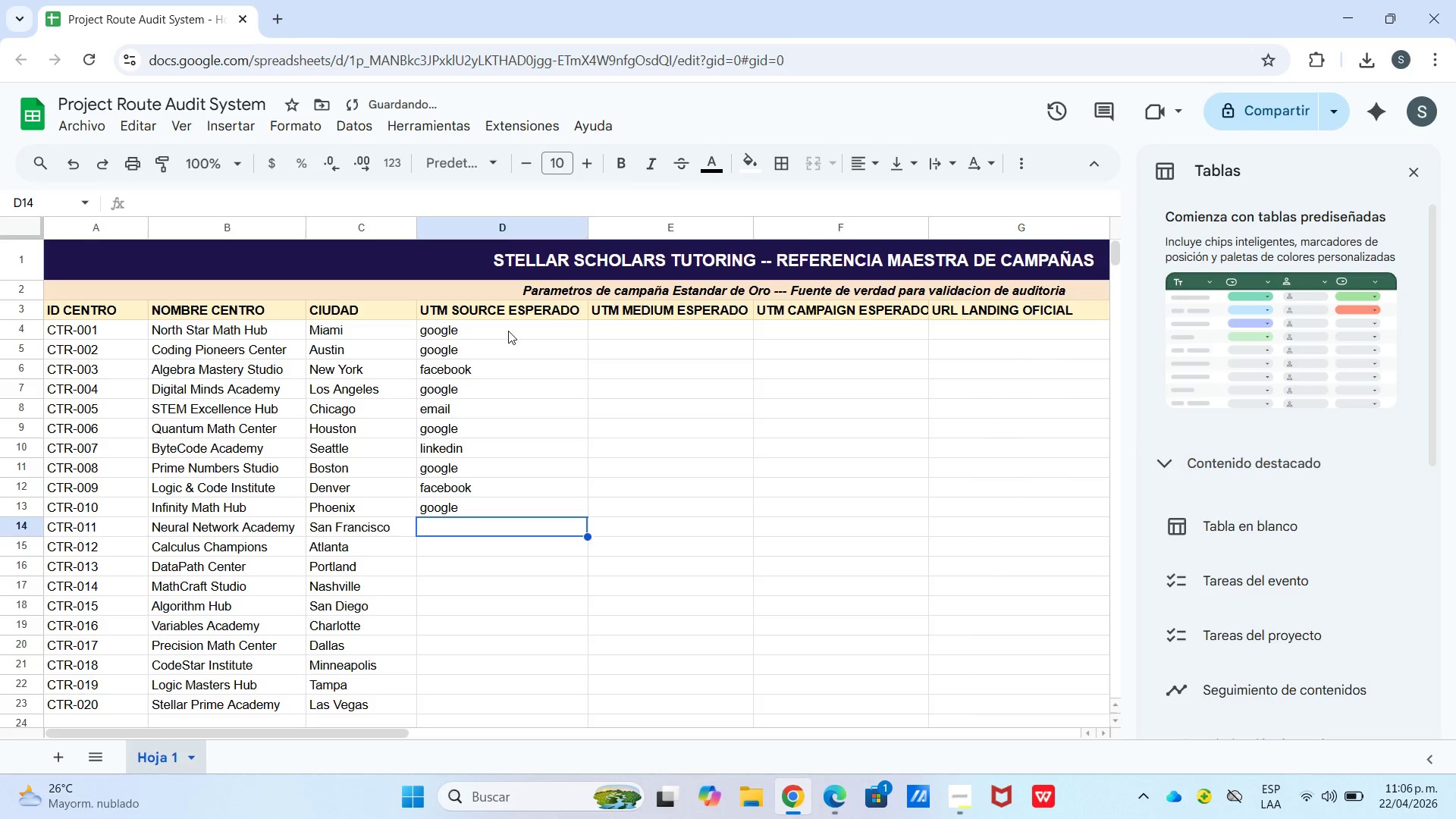 
key(G)
 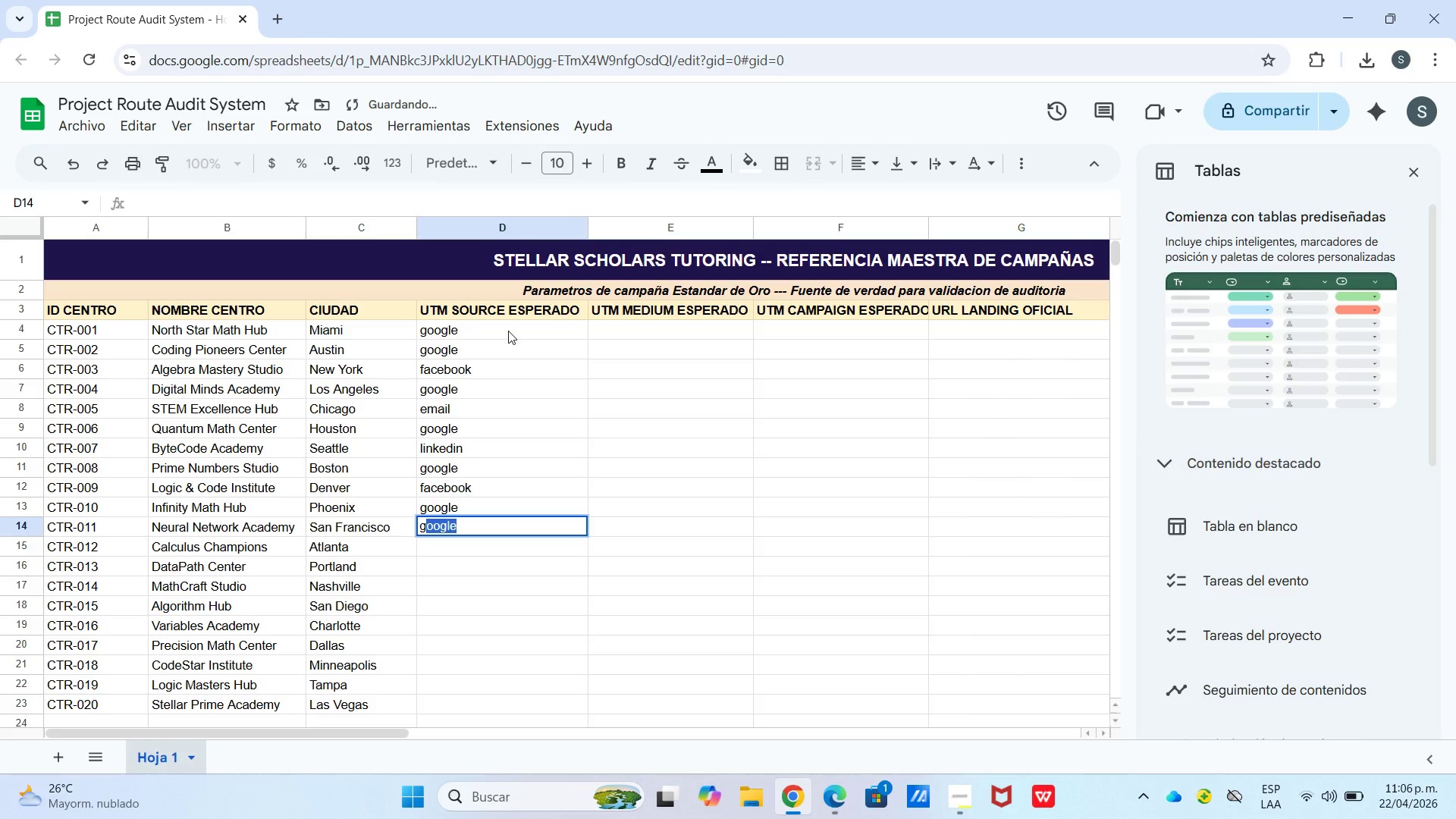 
key(Enter)
 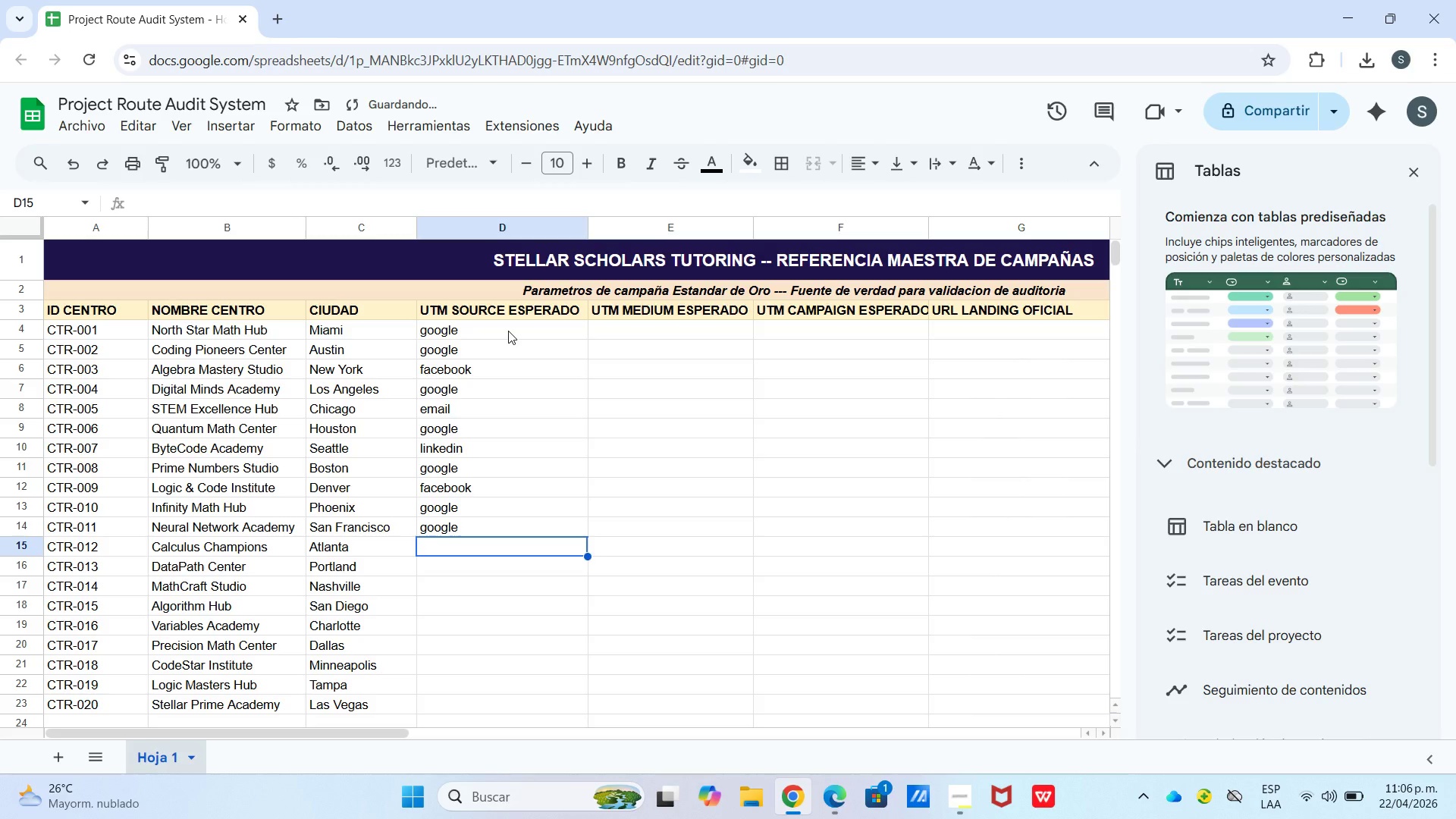 
key(E)
 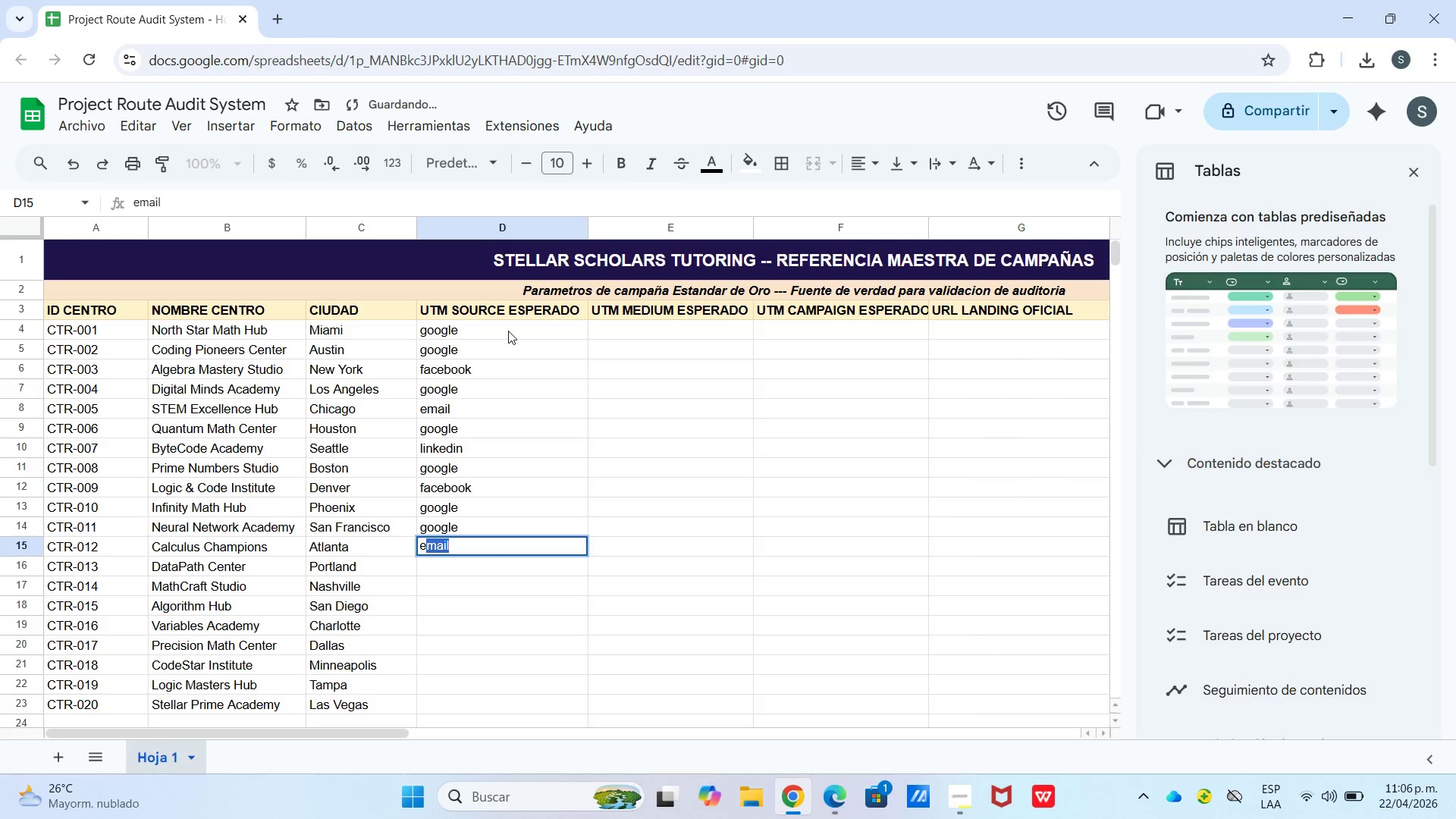 
key(Enter)
 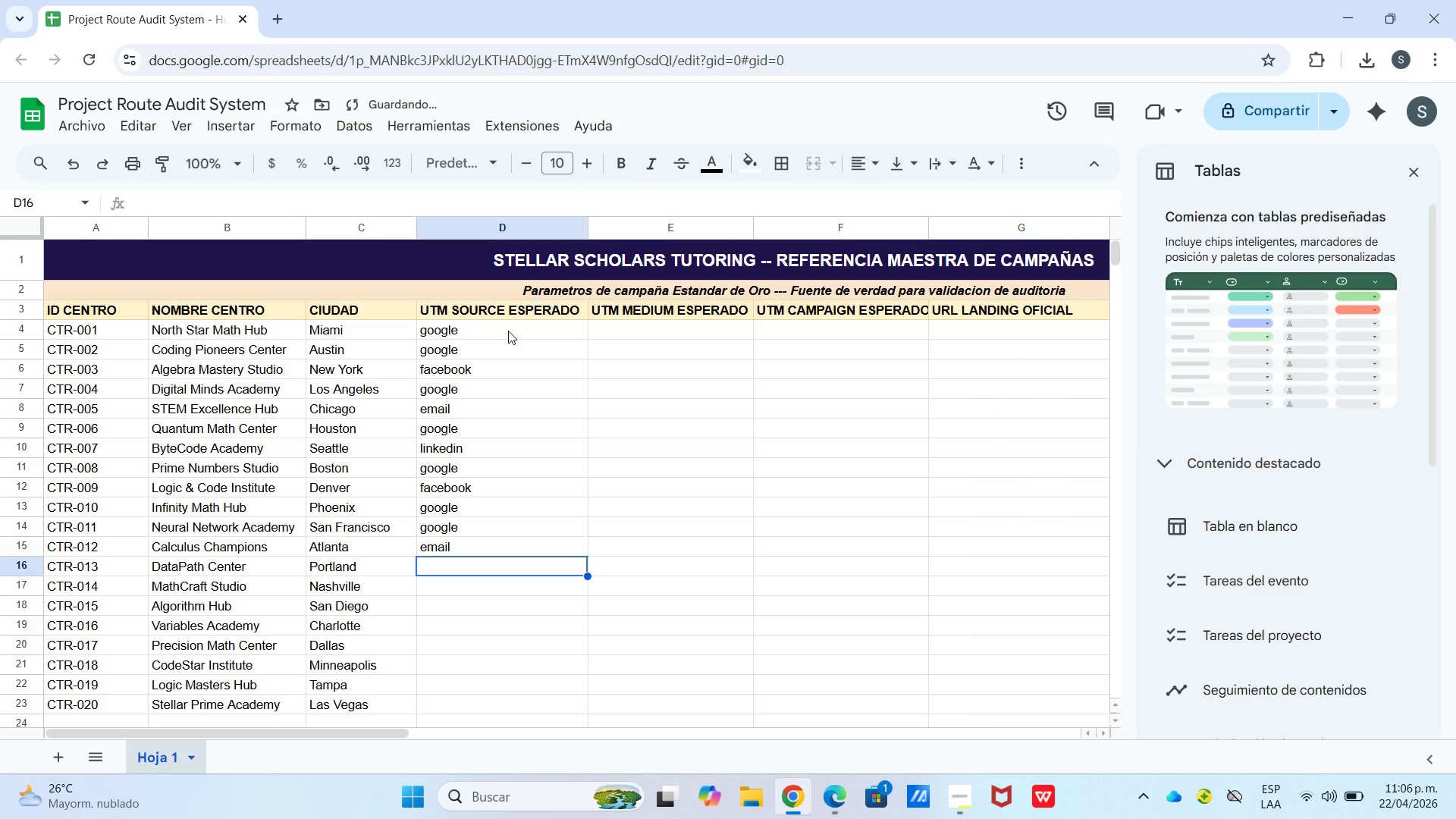 
key(L)
 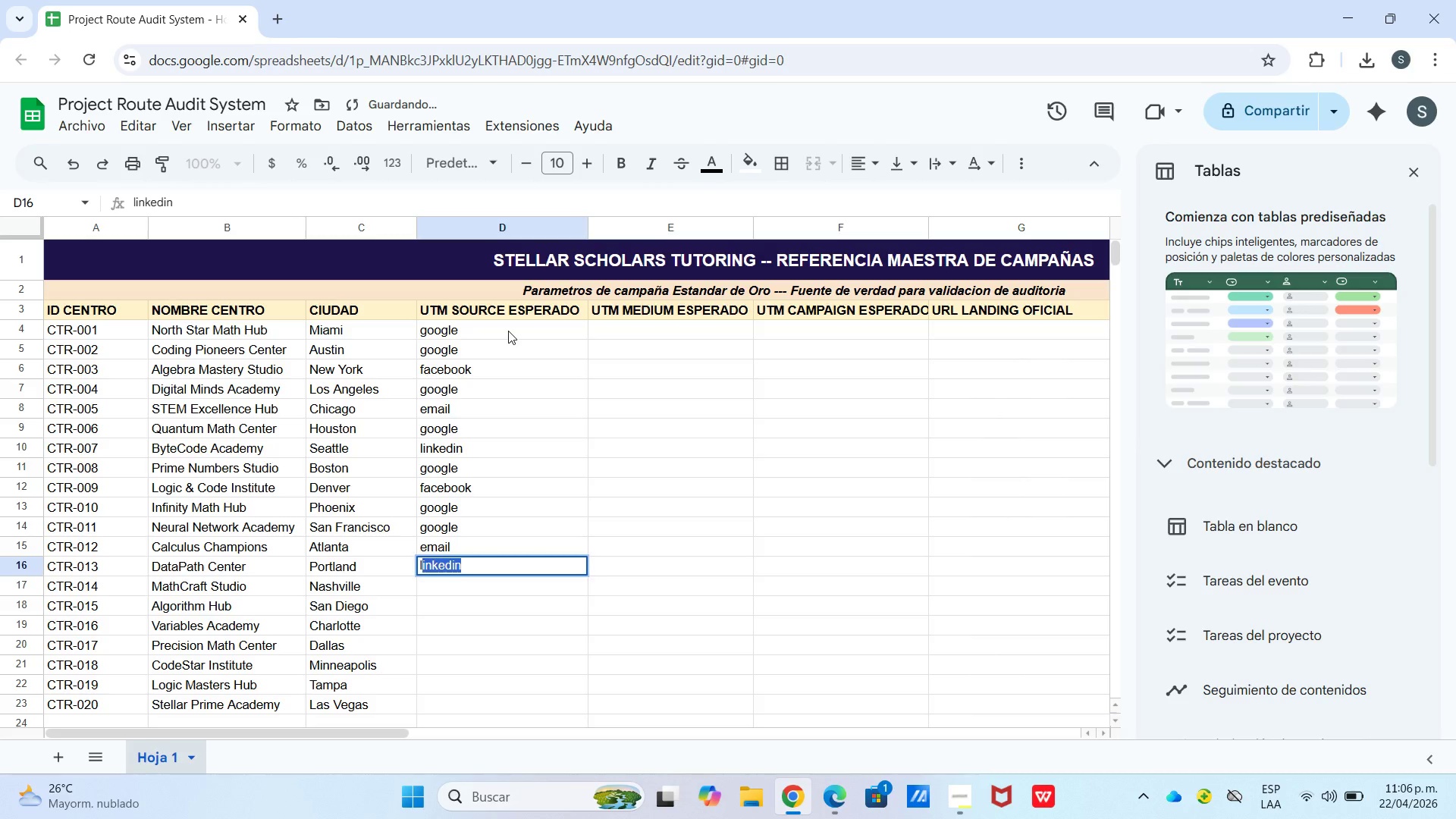 
key(Enter)
 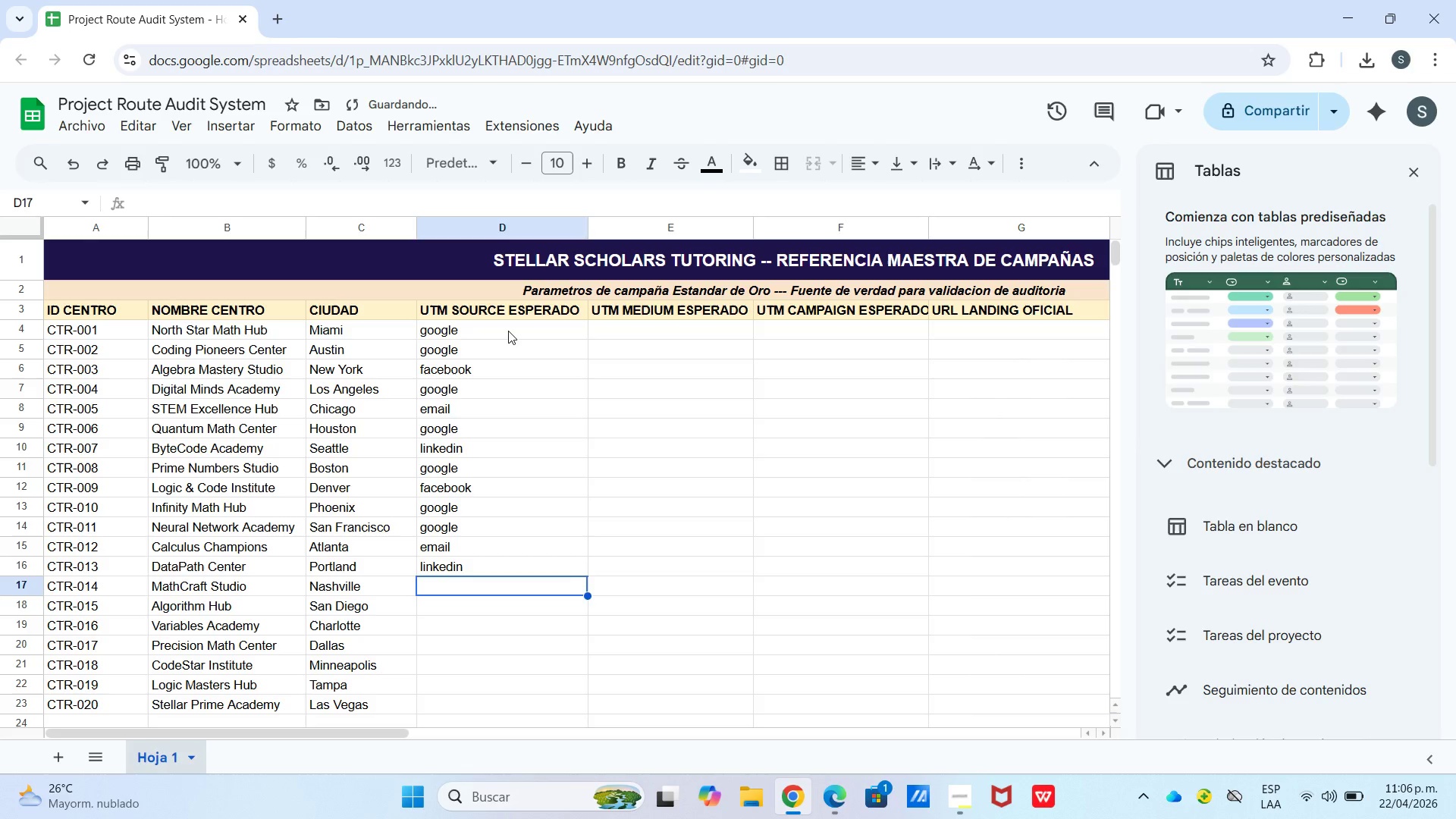 
key(F)
 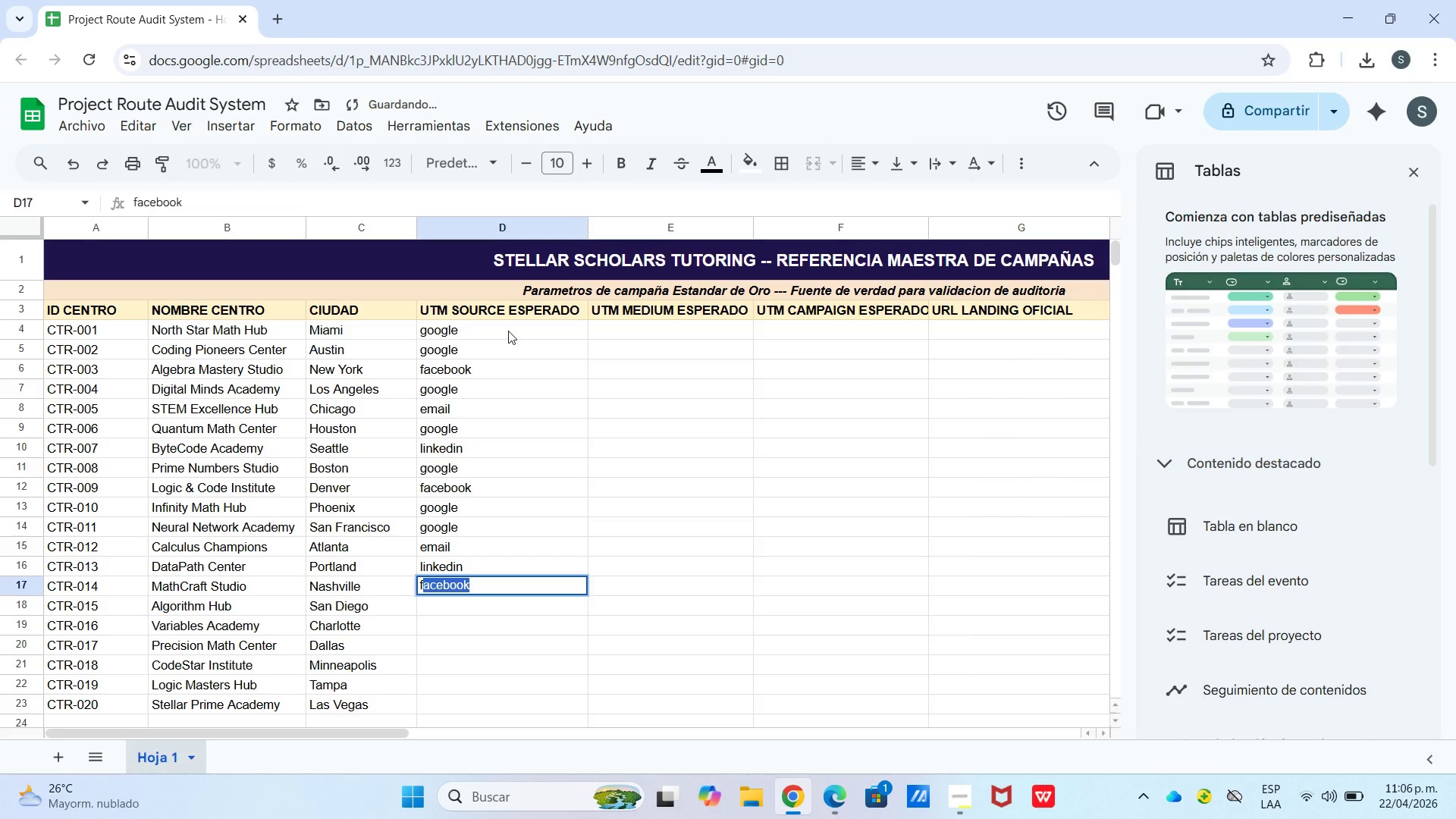 
key(Enter)
 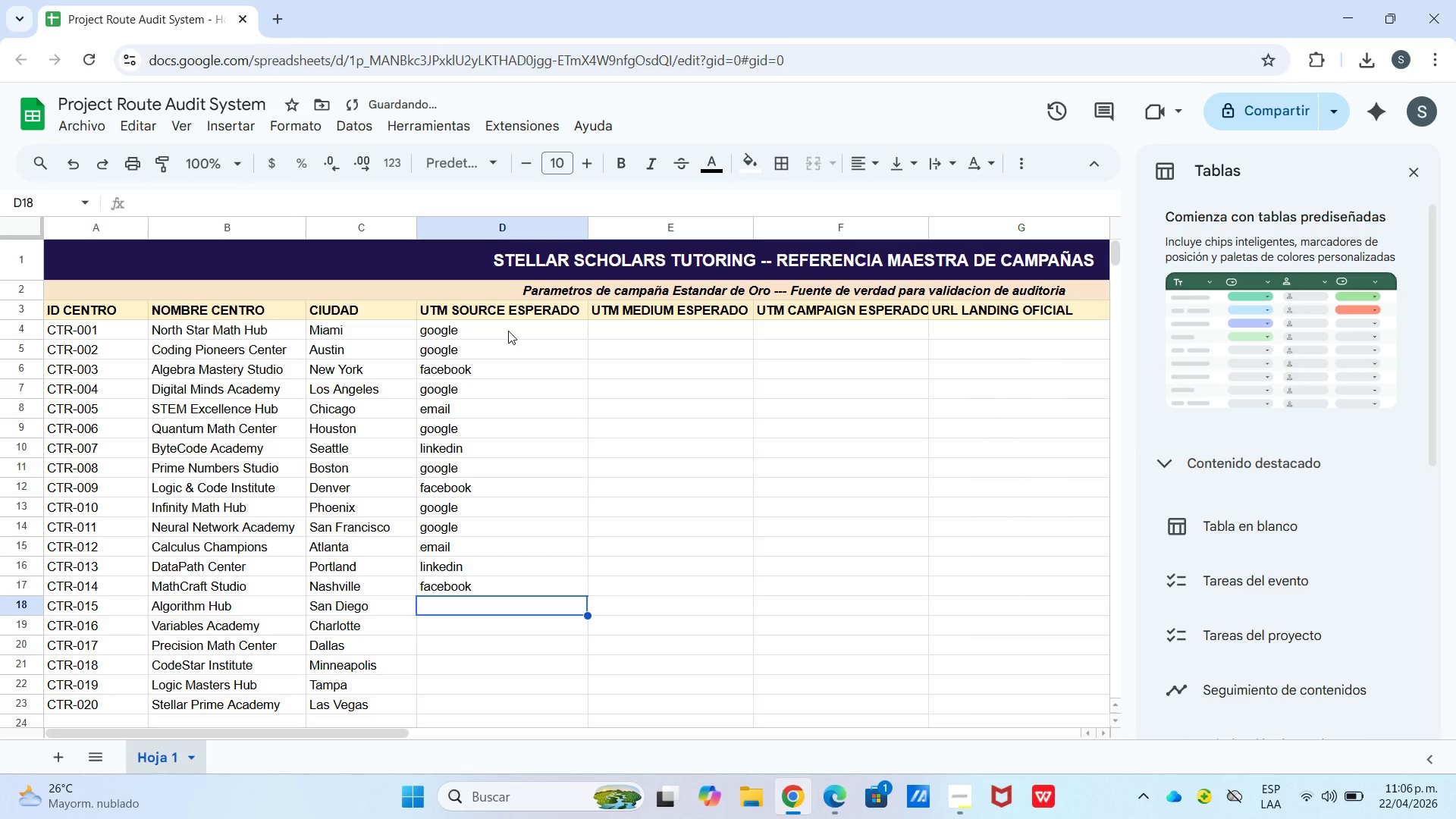 
key(G)
 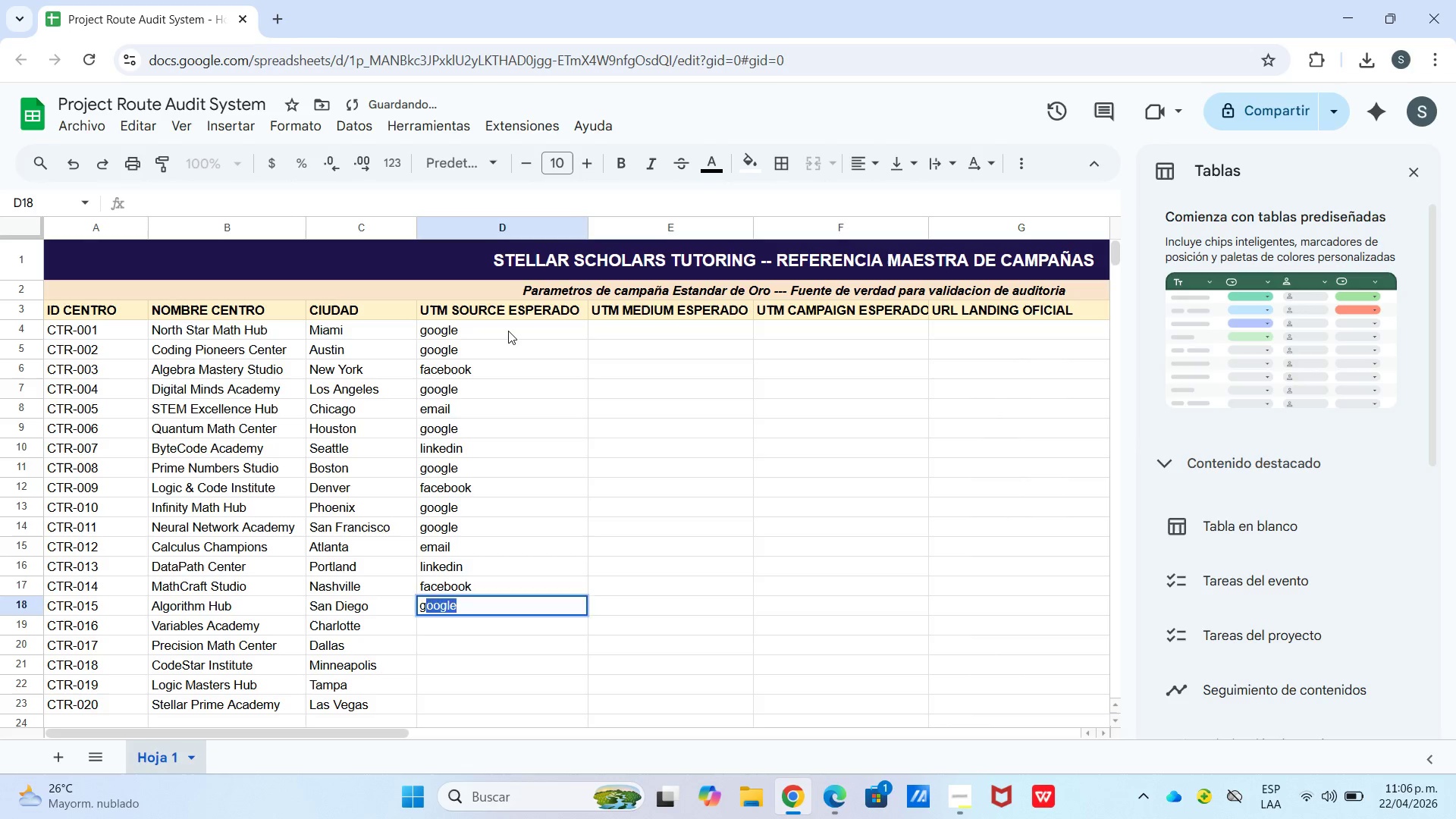 
key(Enter)
 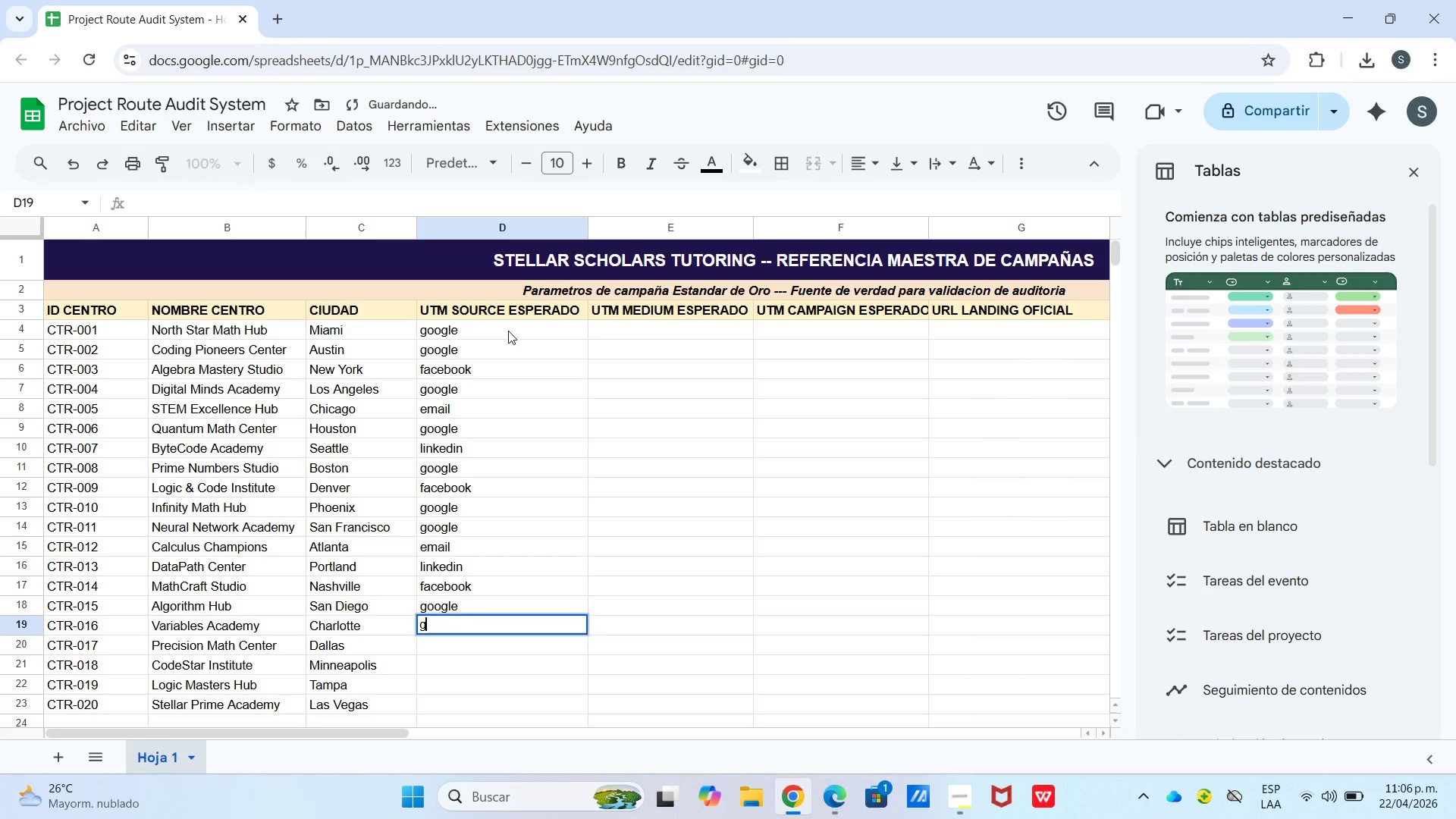 
key(G)
 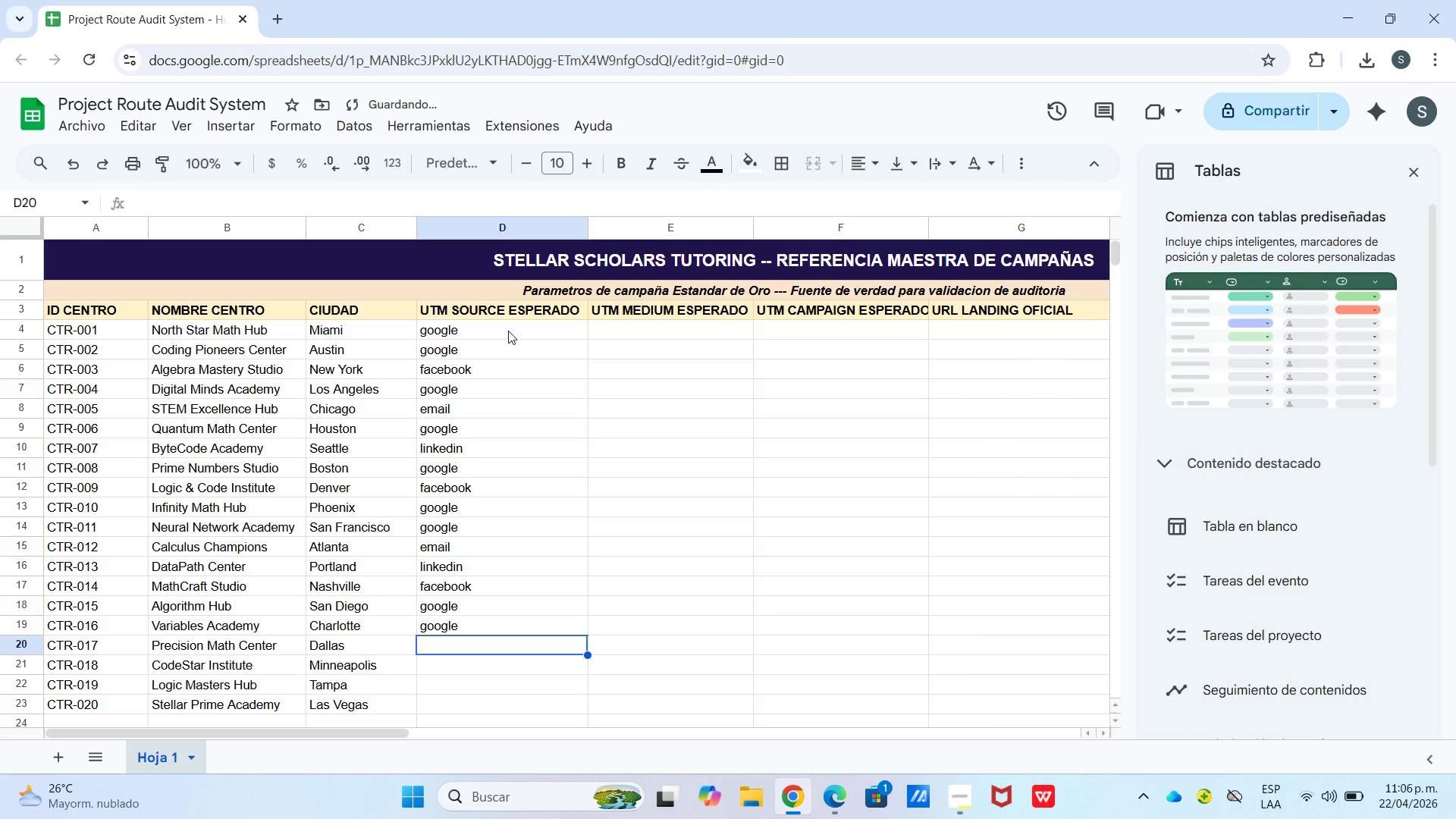 
key(Enter)
 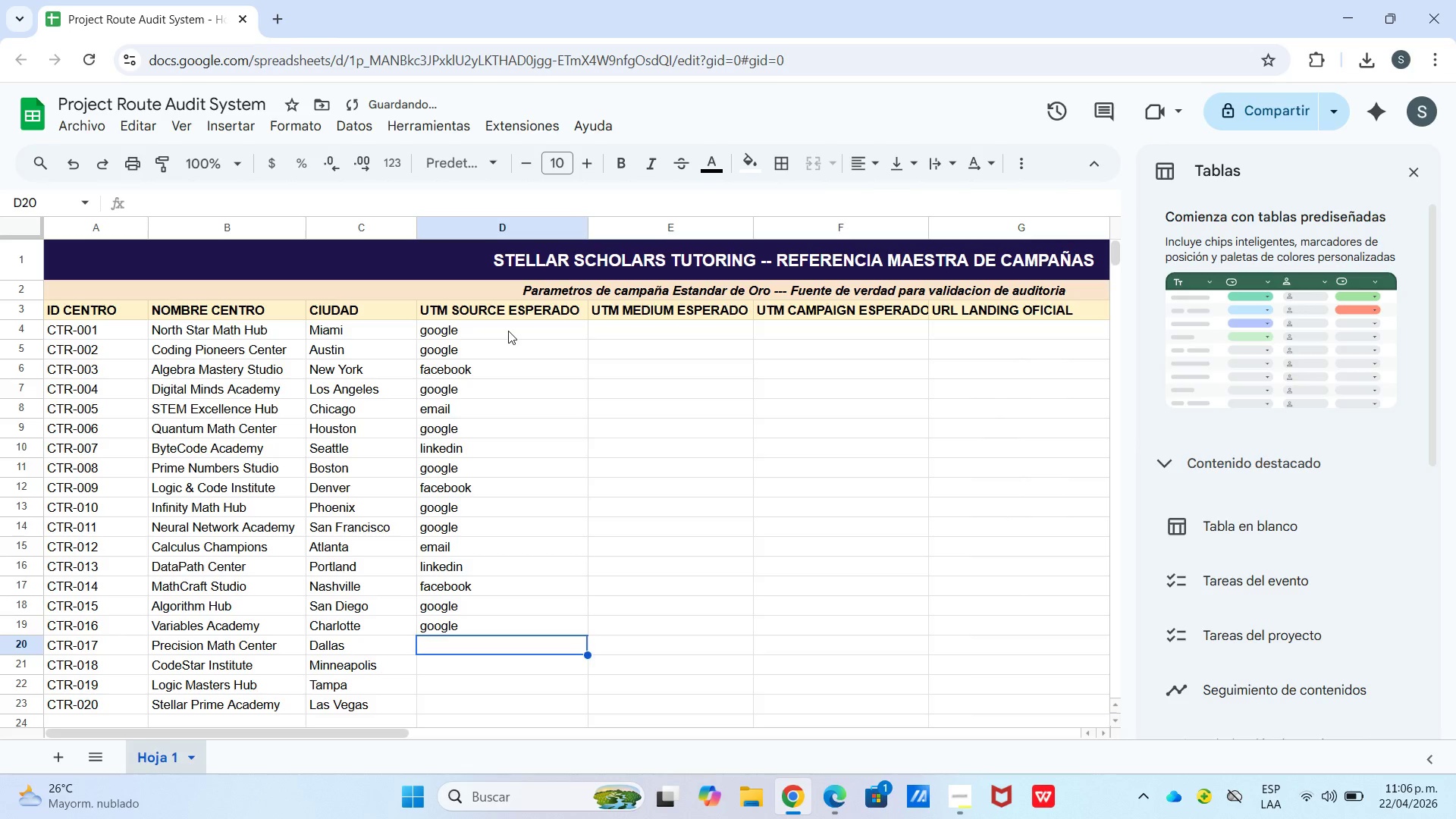 
key(E)
 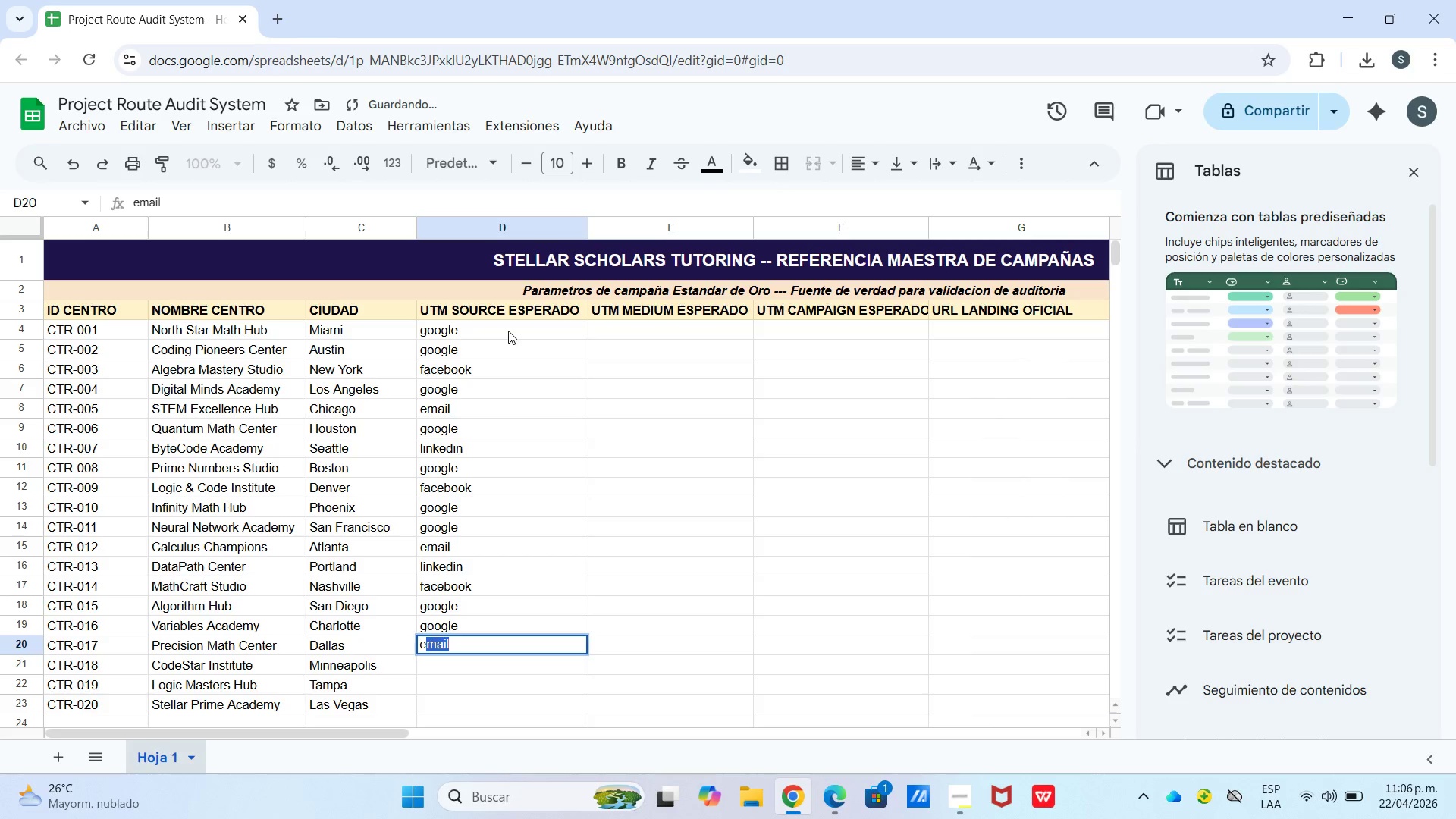 
key(Enter)
 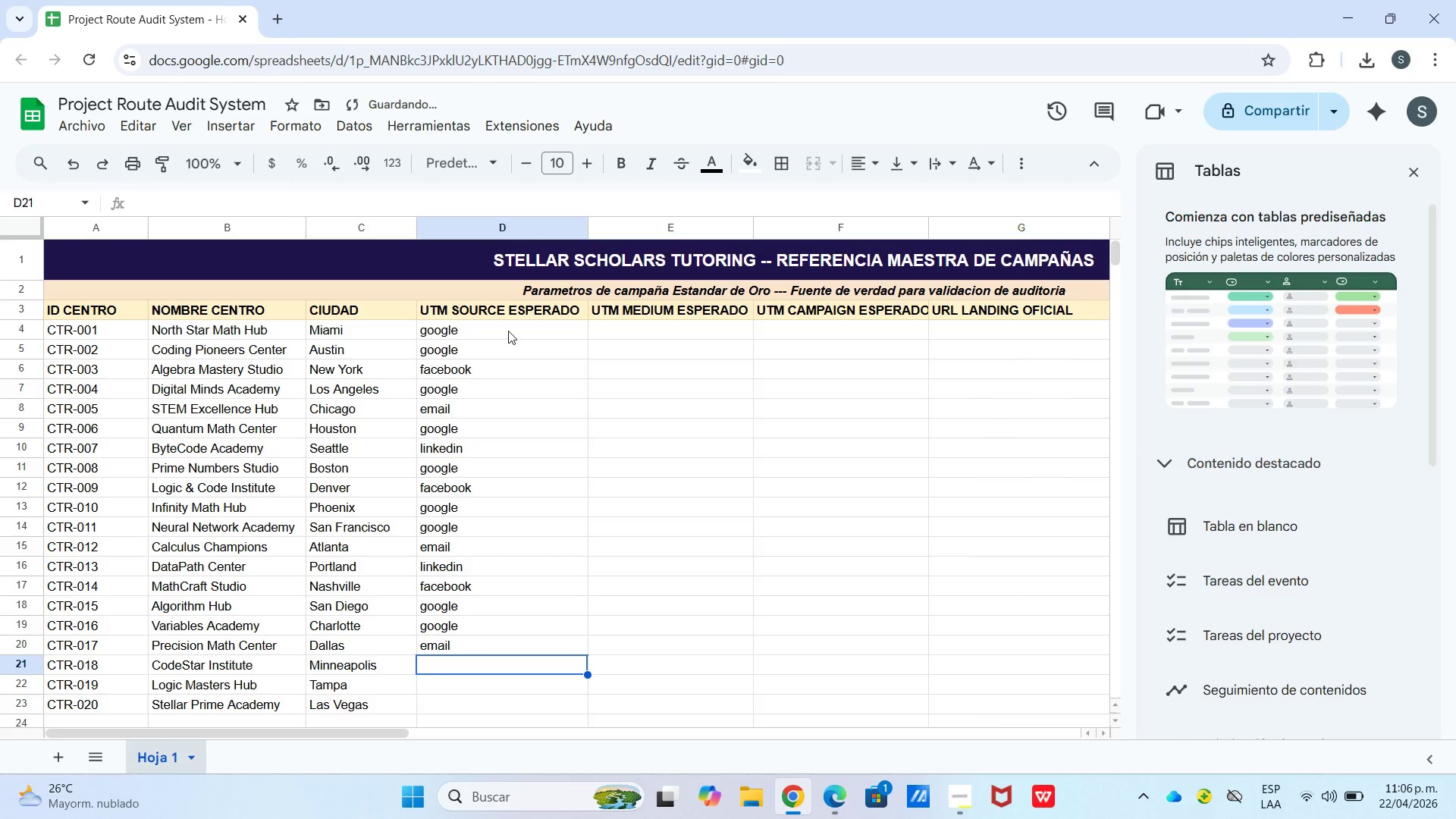 
key(F)
 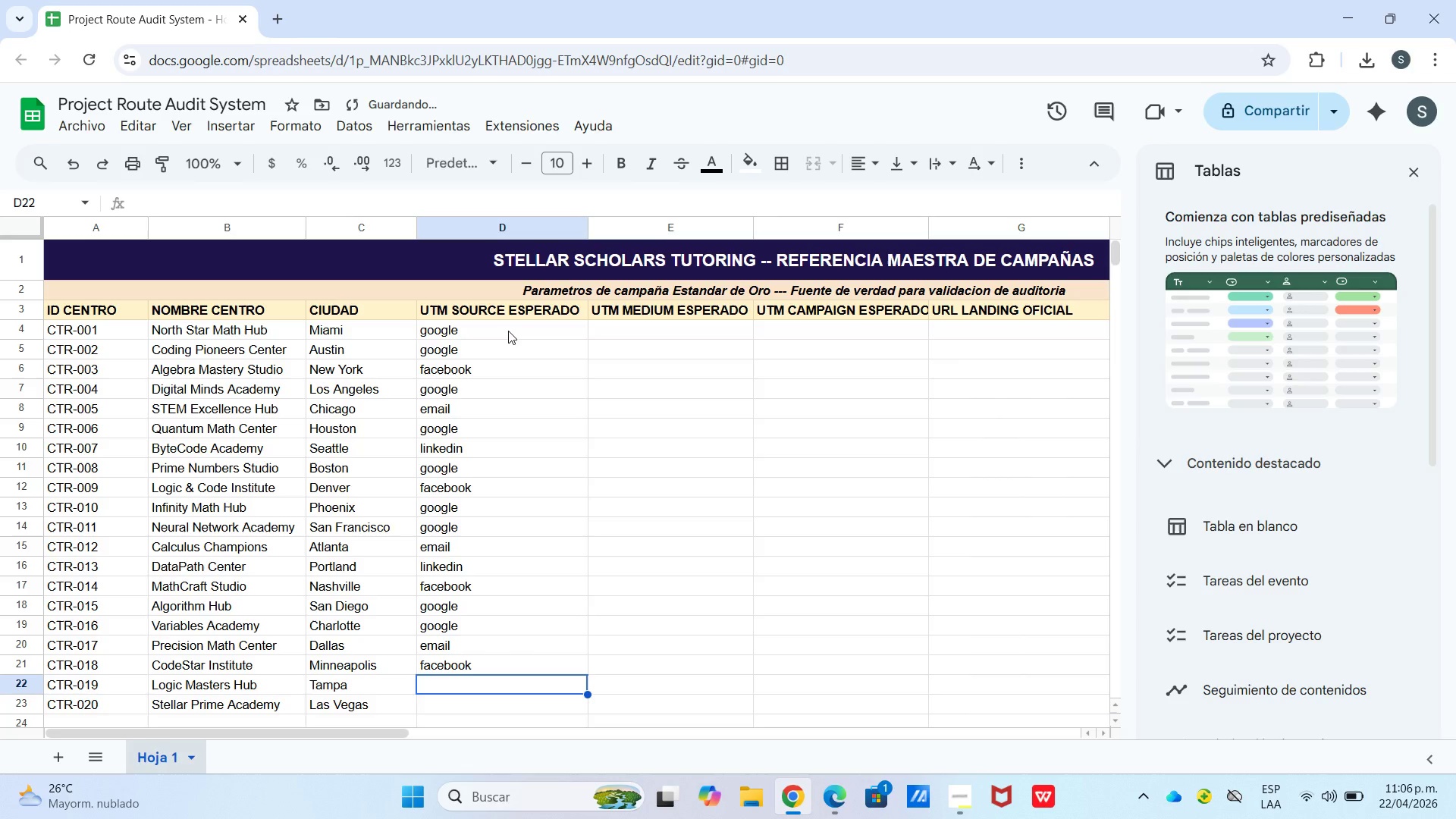 
key(Enter)
 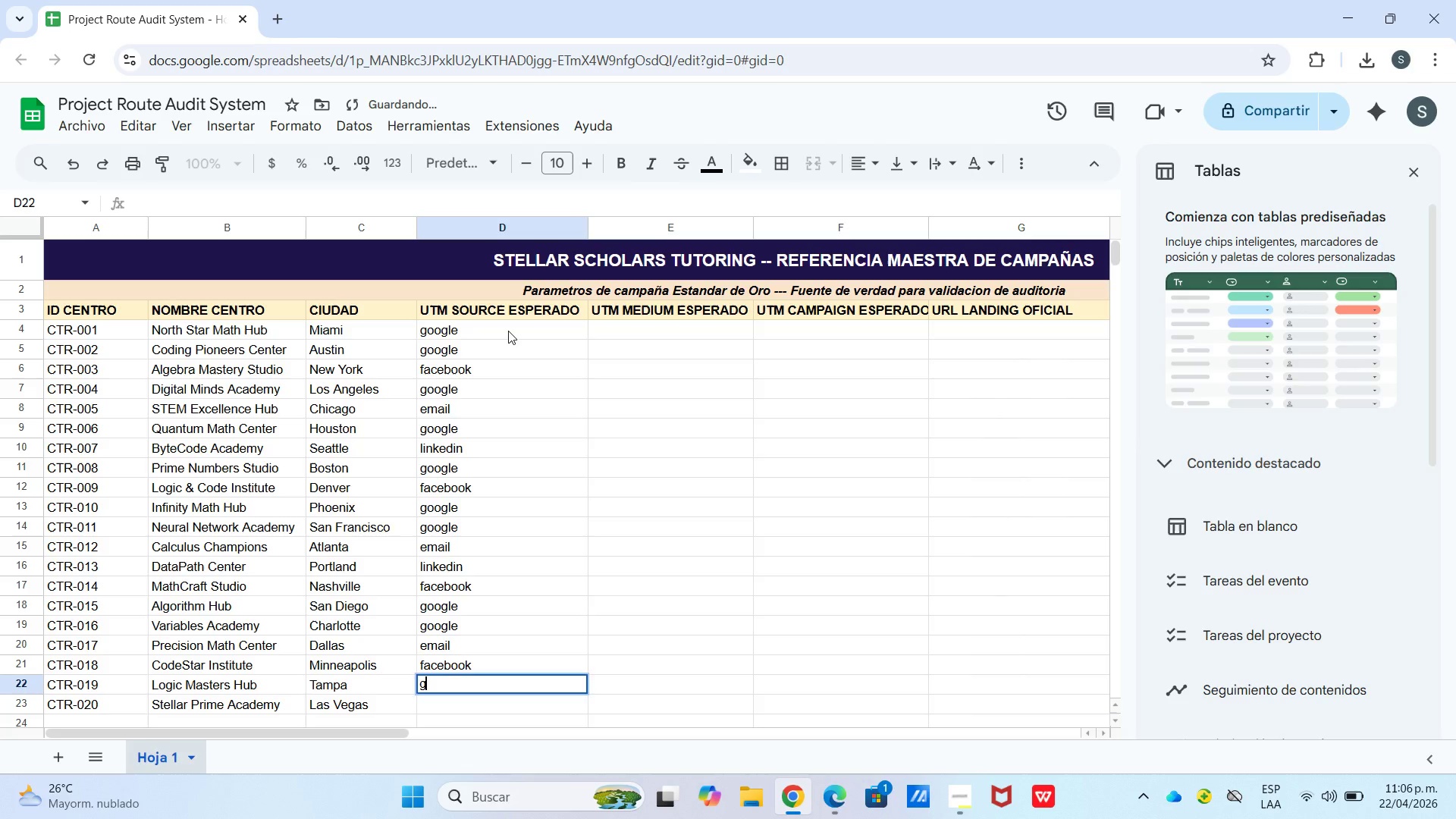 
key(G)
 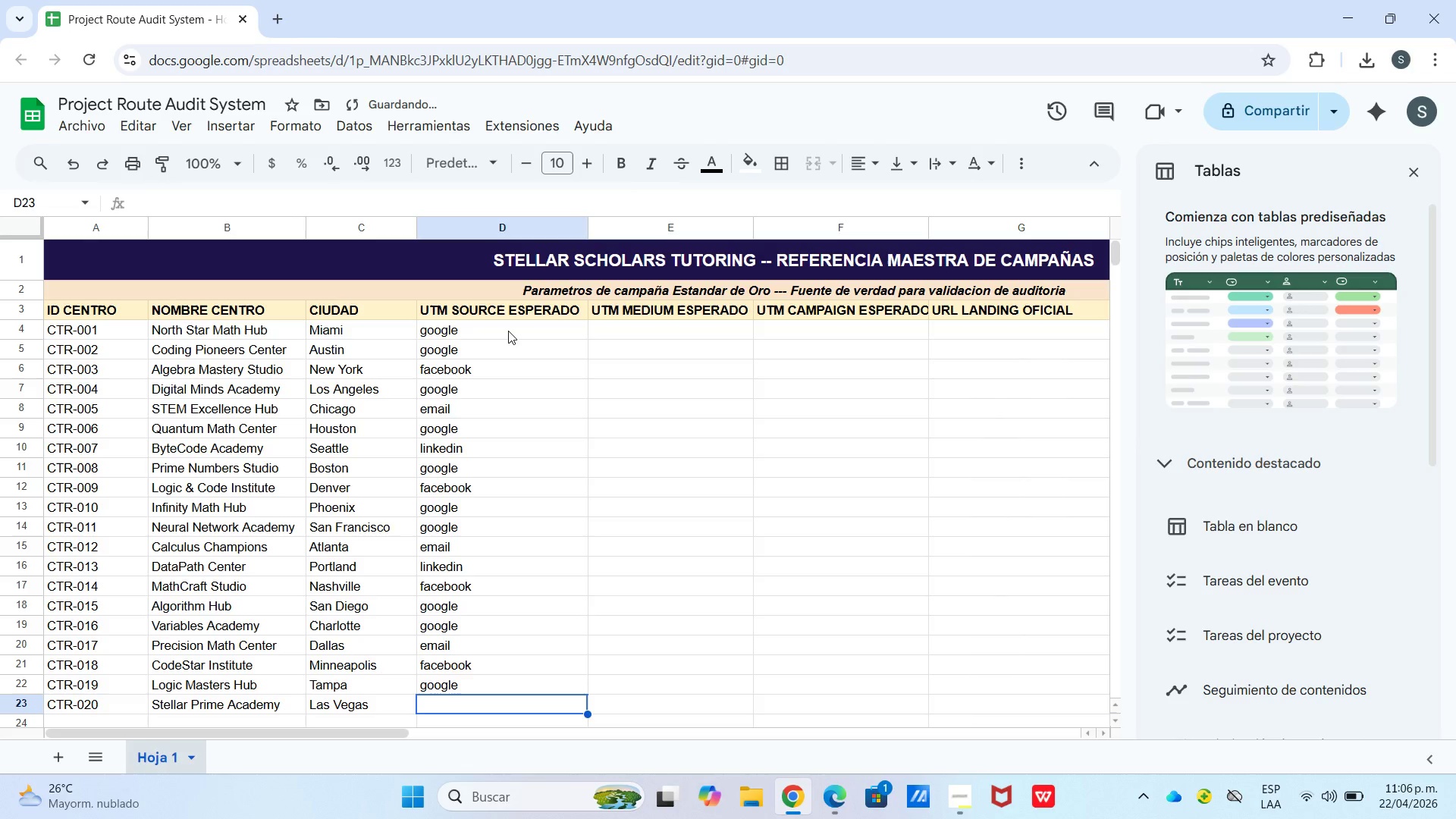 
key(Enter)
 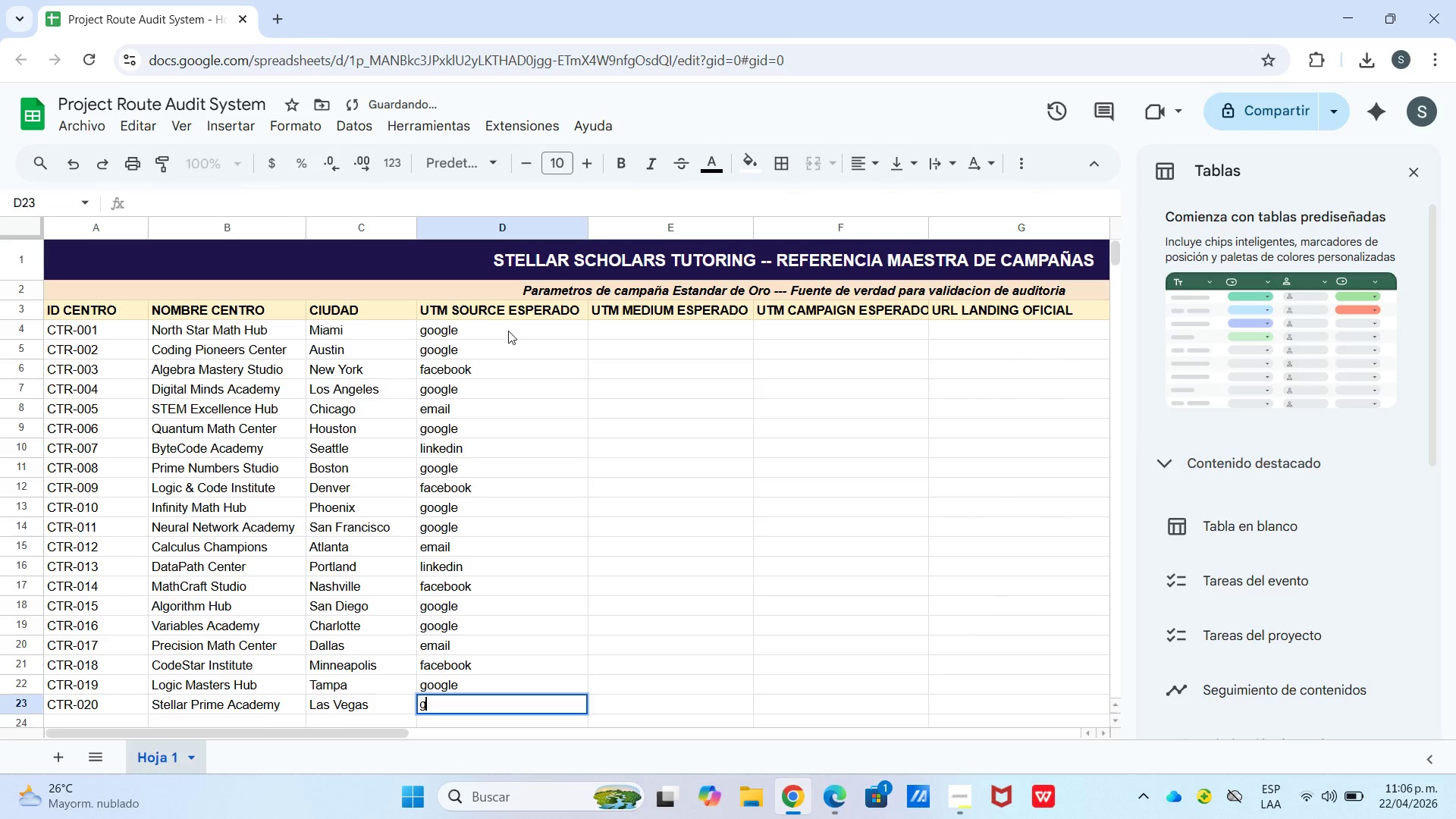 
key(G)
 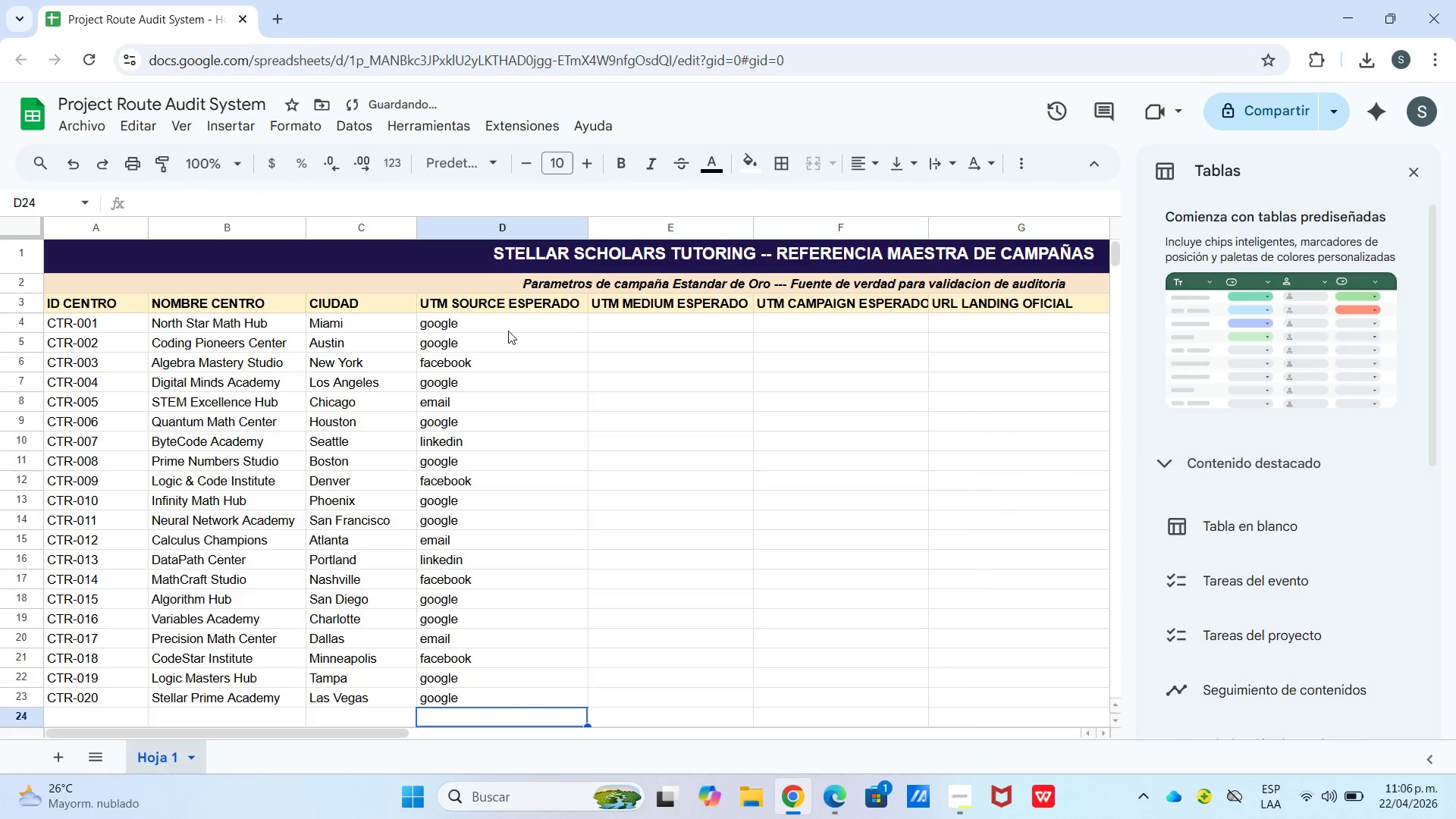 
key(Enter)
 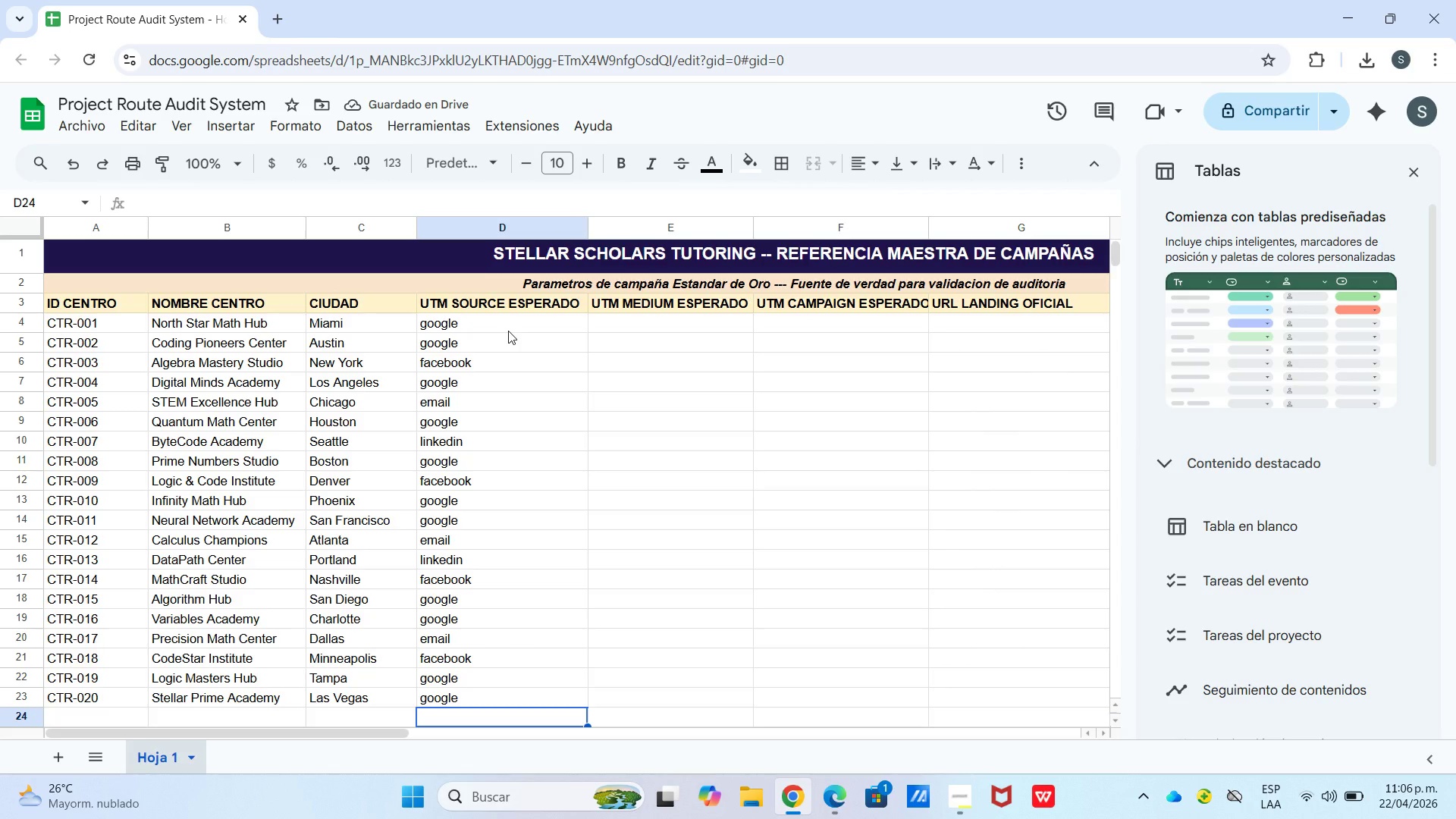 
wait(6.49)
 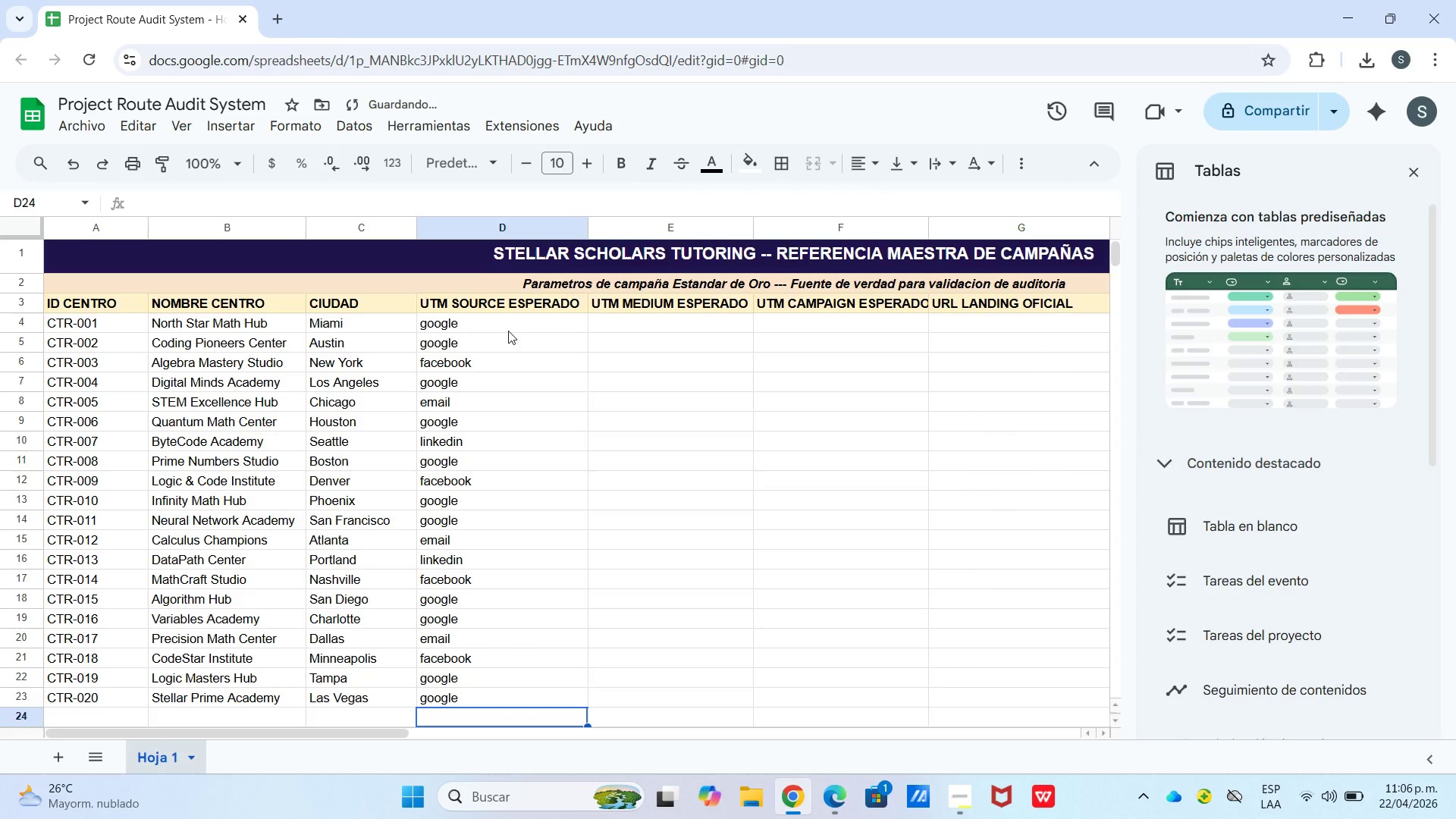 
left_click([692, 334])
 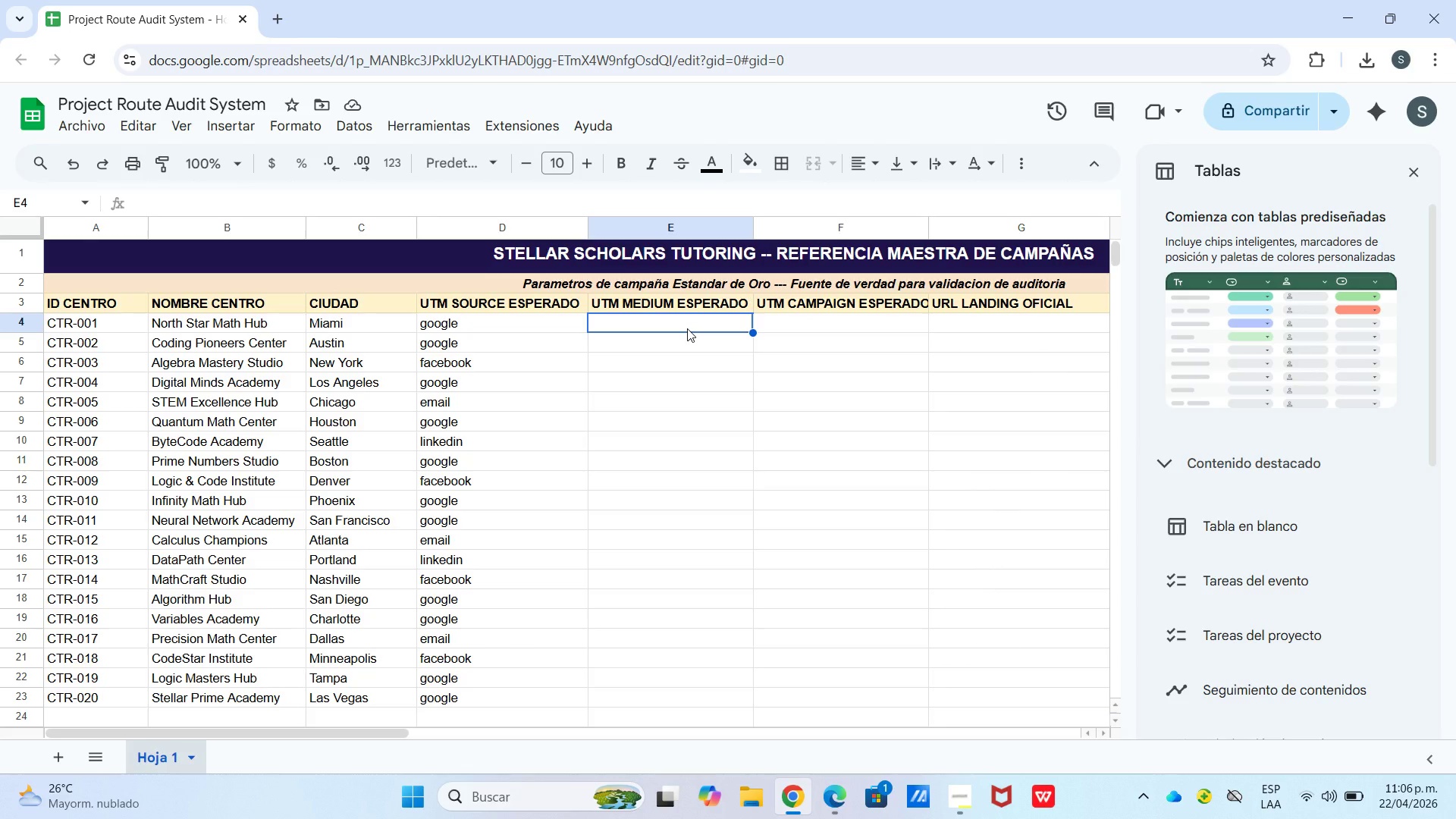 
type(cpc)
 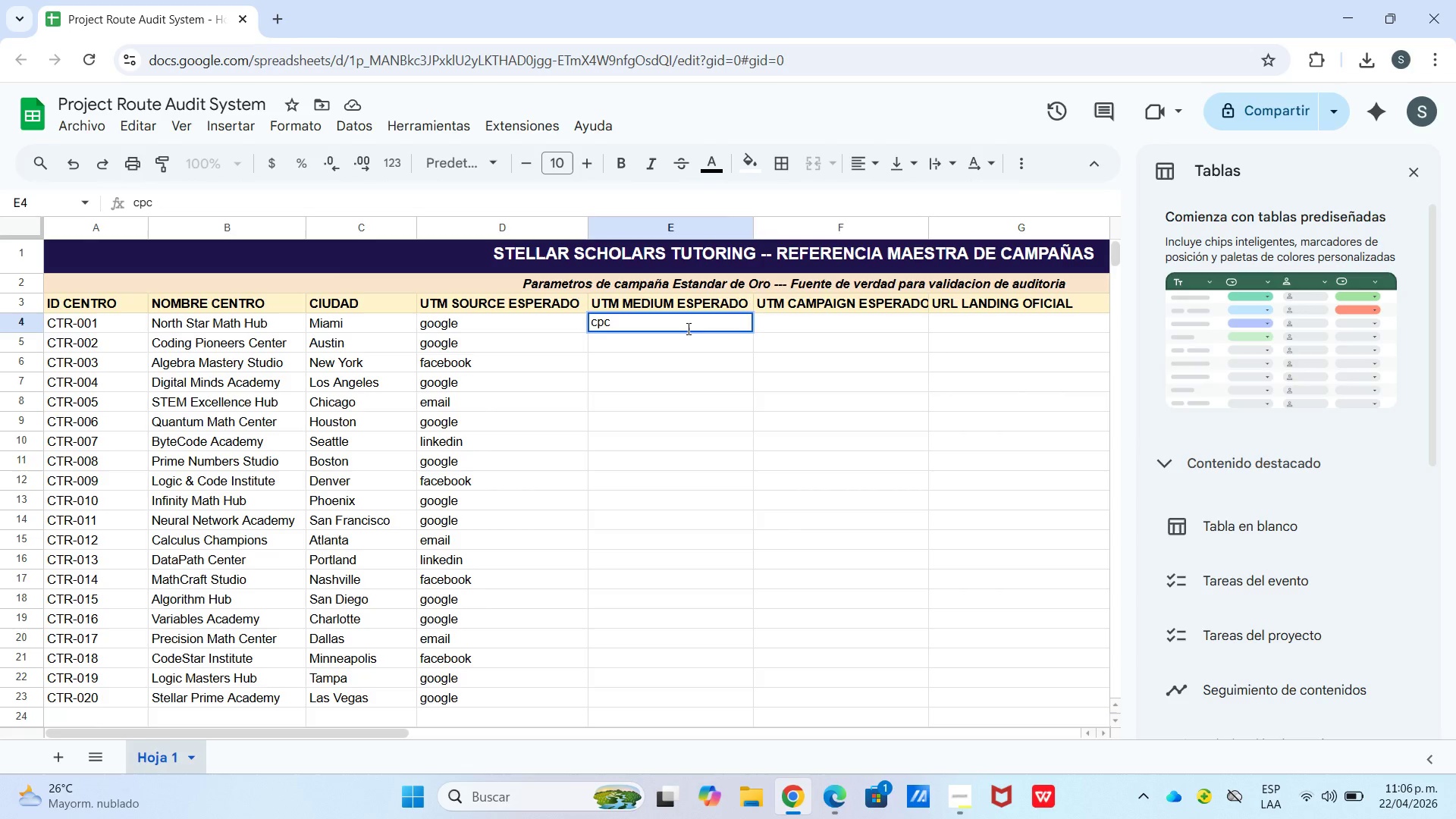 
key(Enter)
 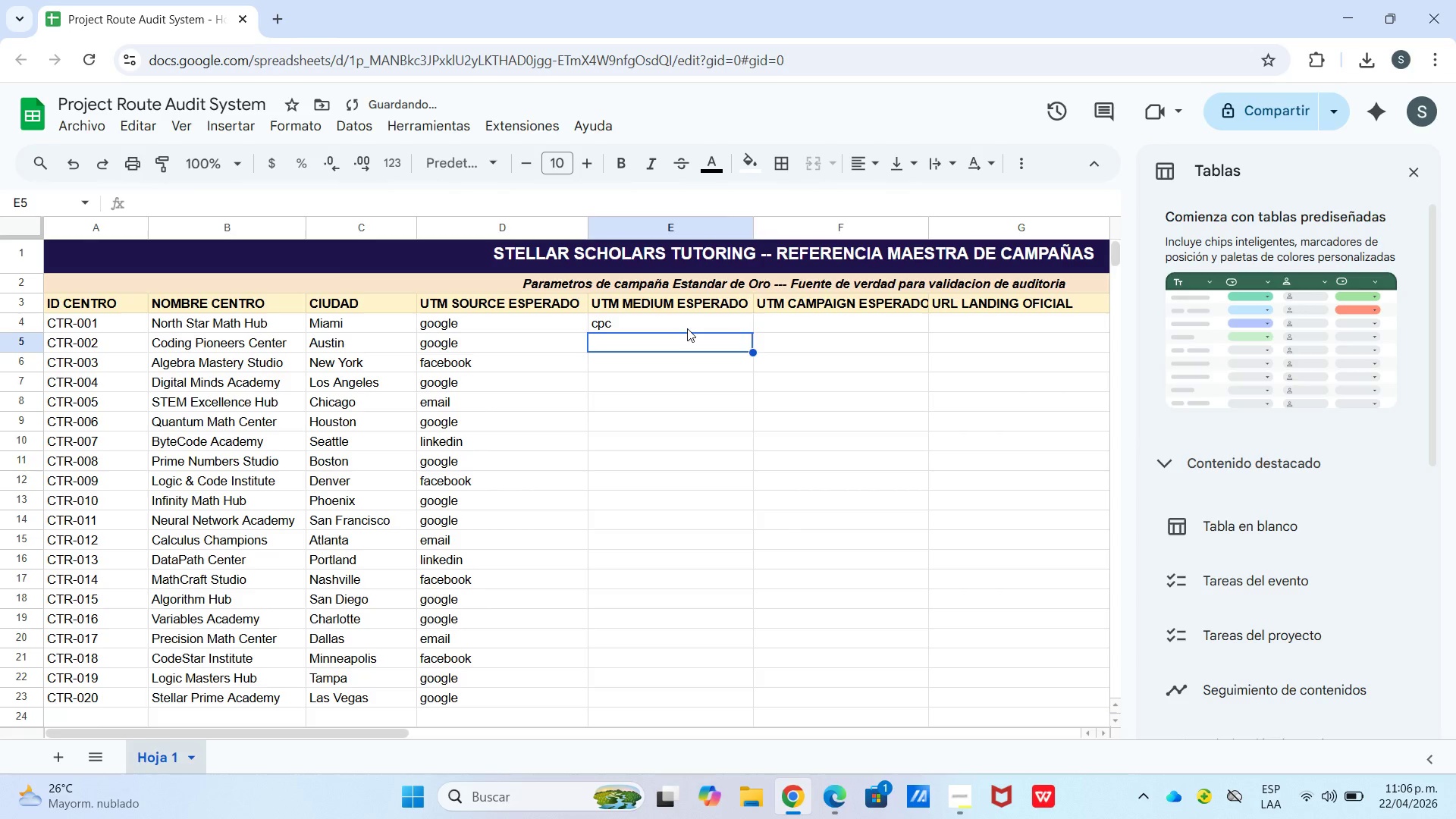 
key(C)
 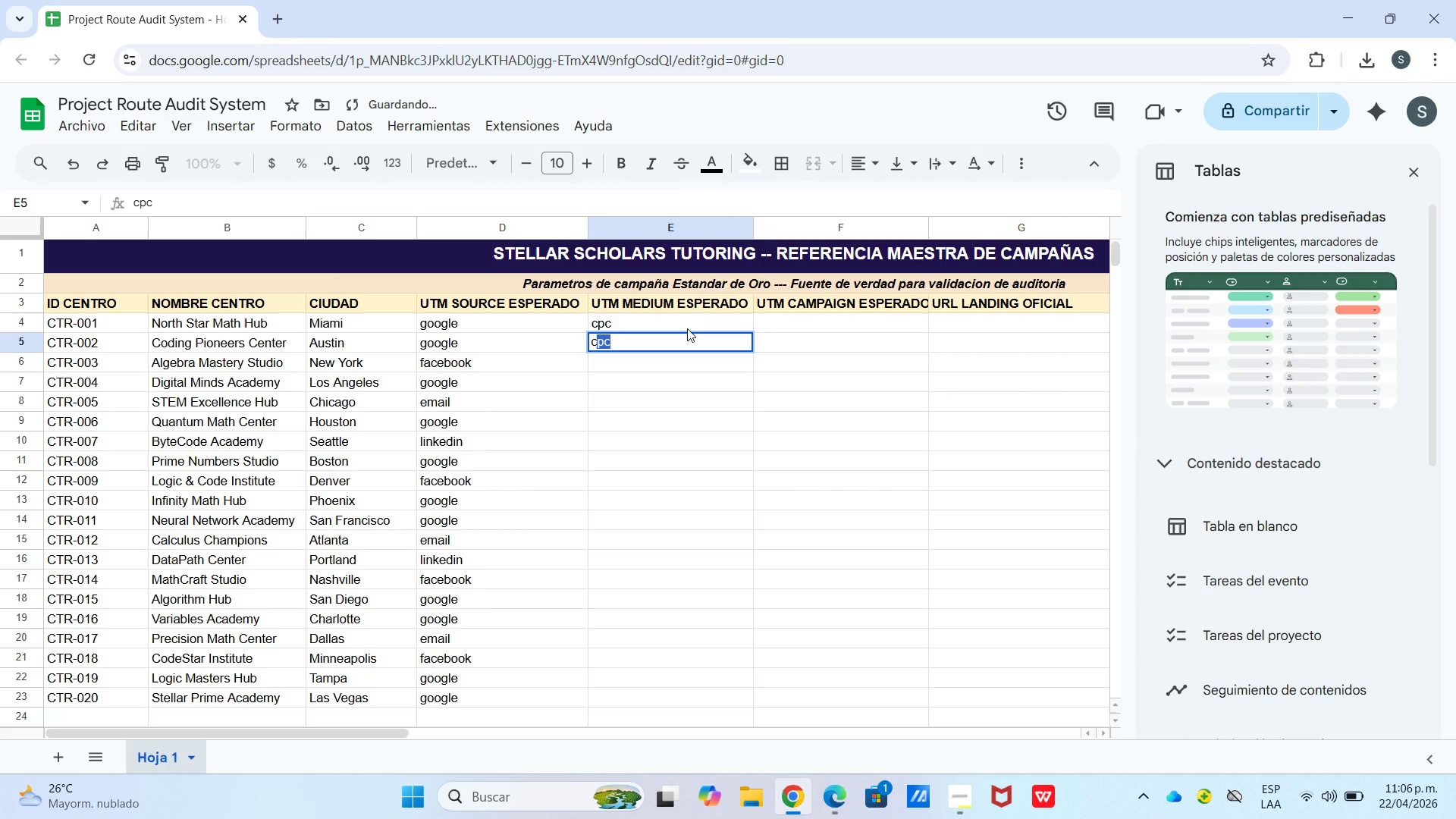 
key(Enter)
 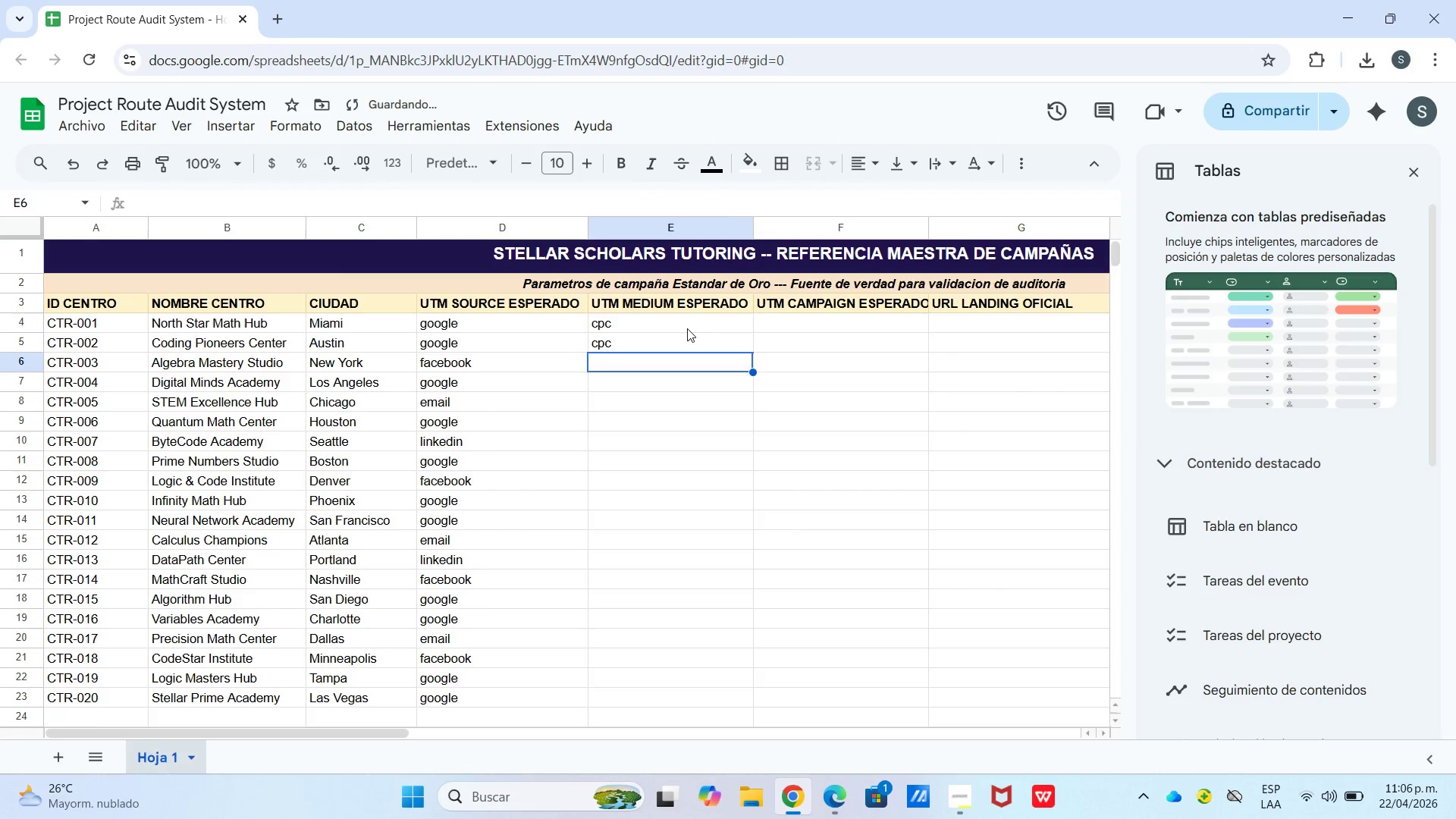 
type(social)
 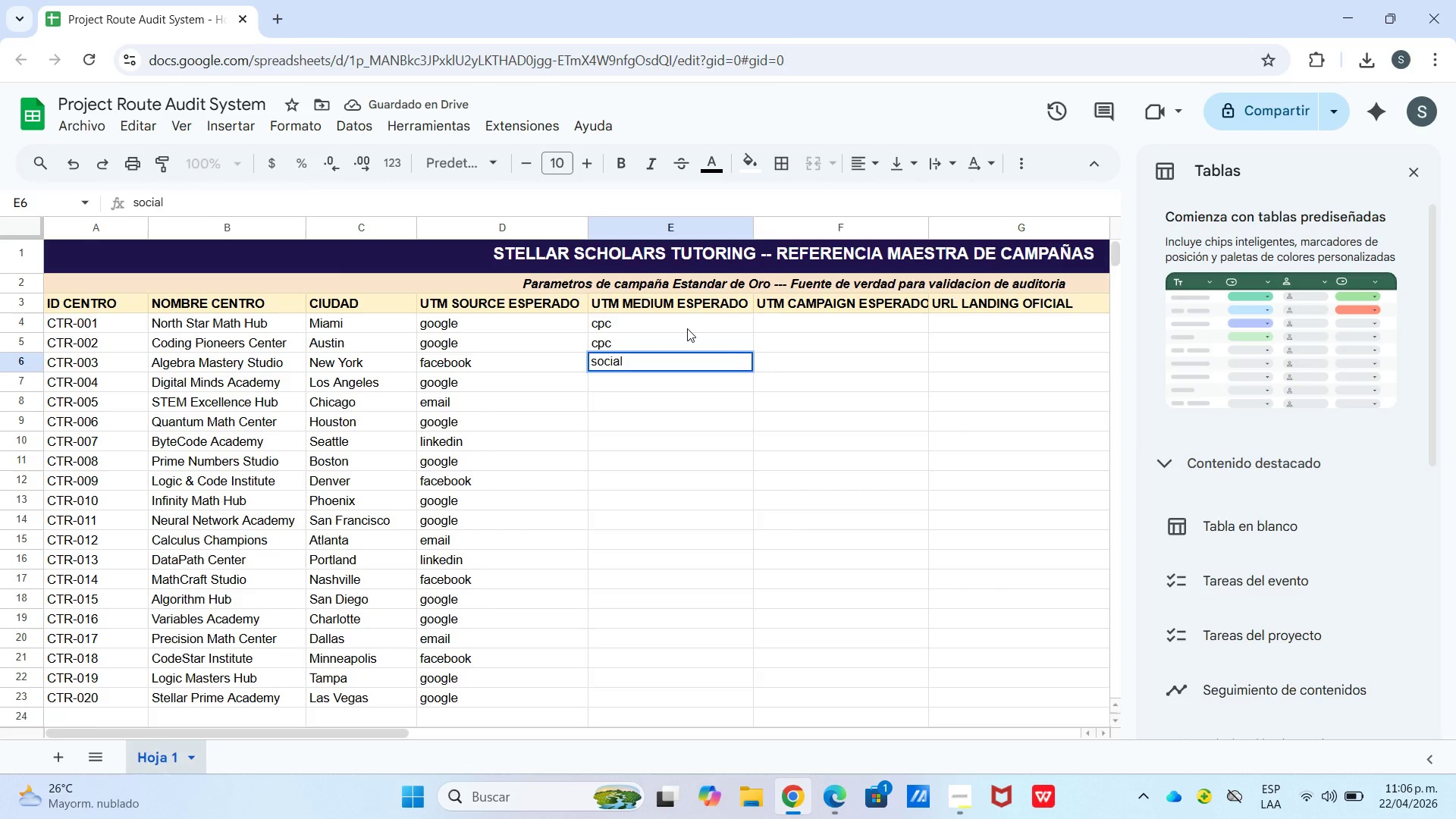 
key(Enter)
 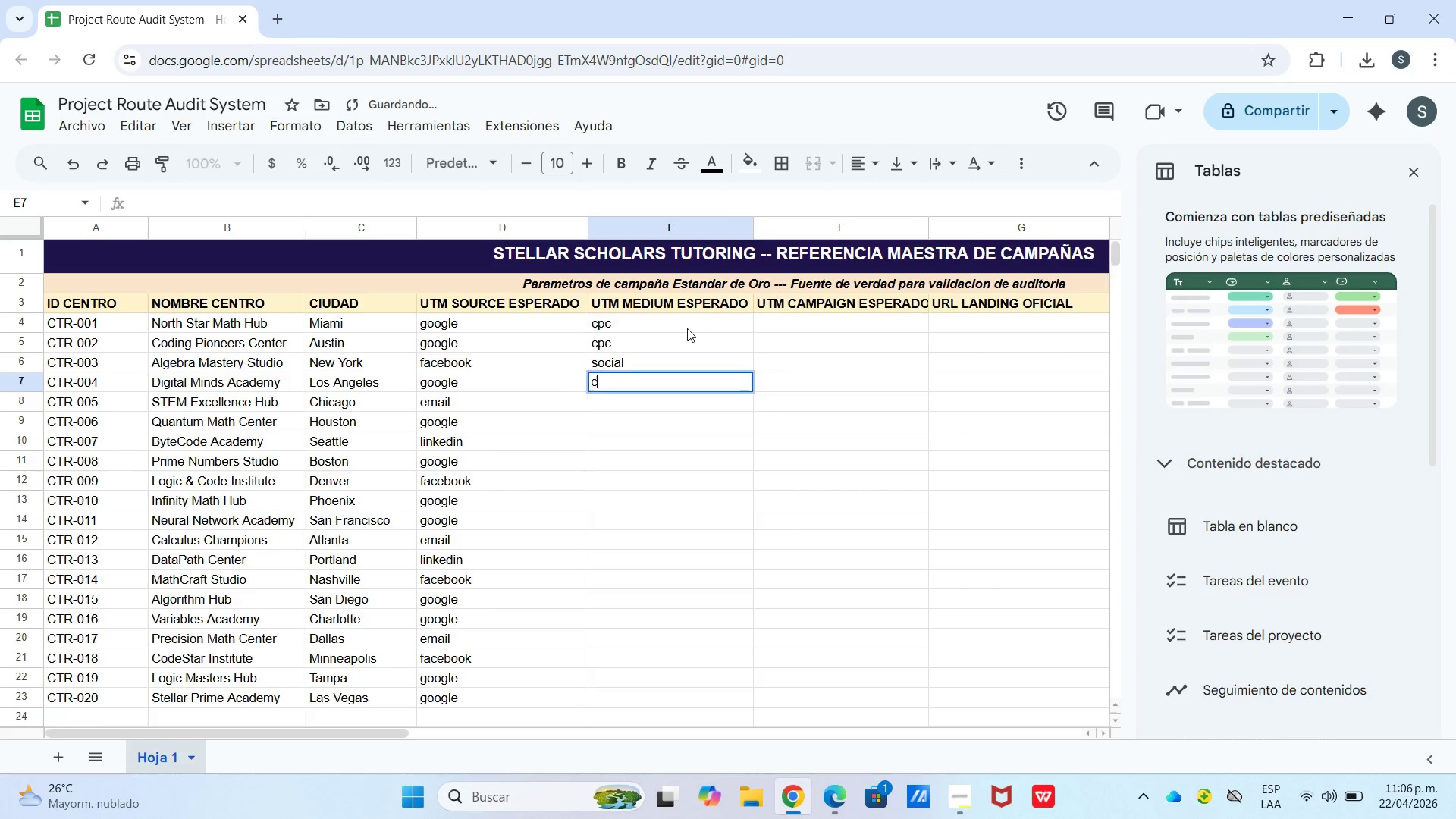 
key(C)
 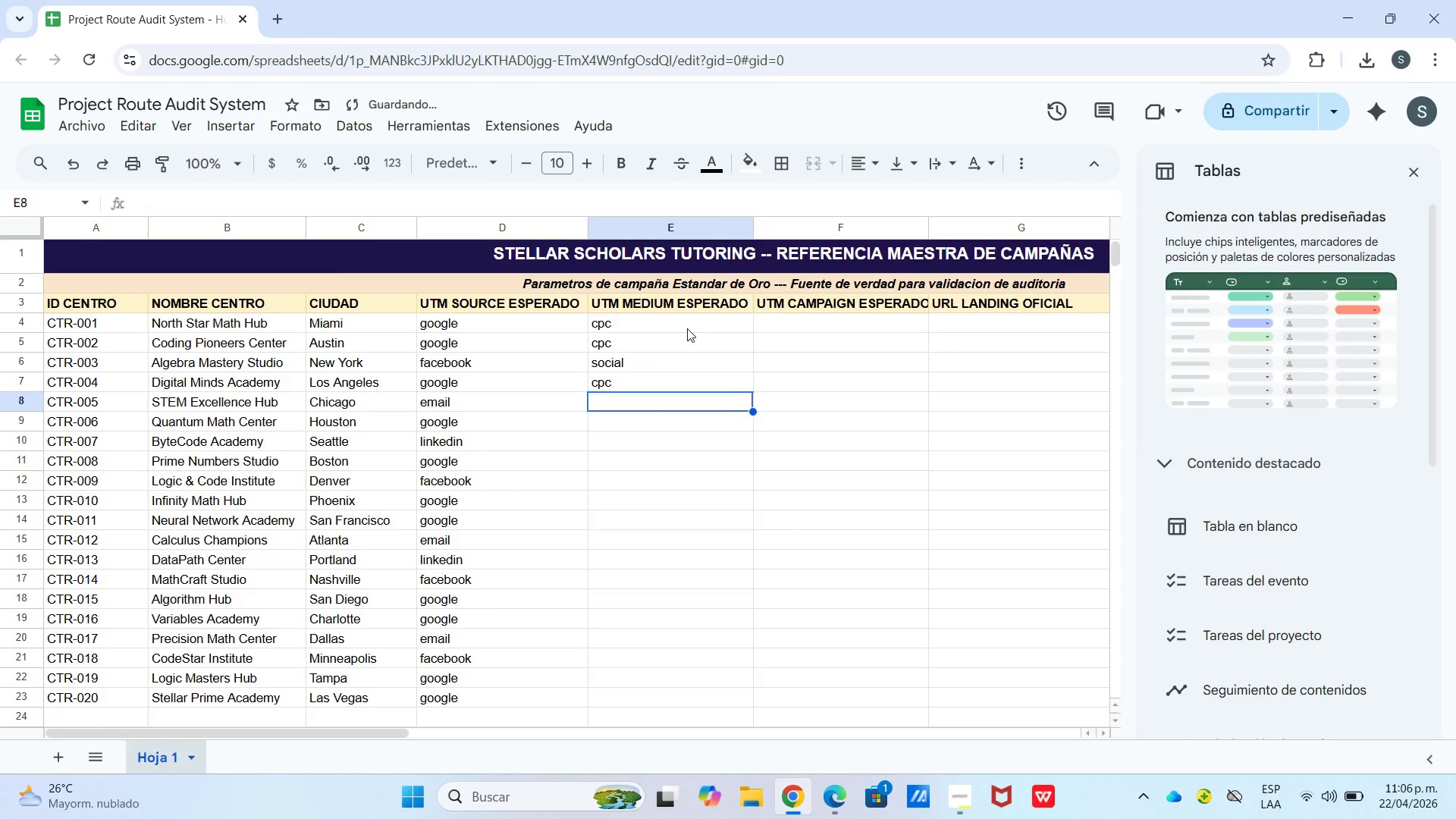 
key(Enter)
 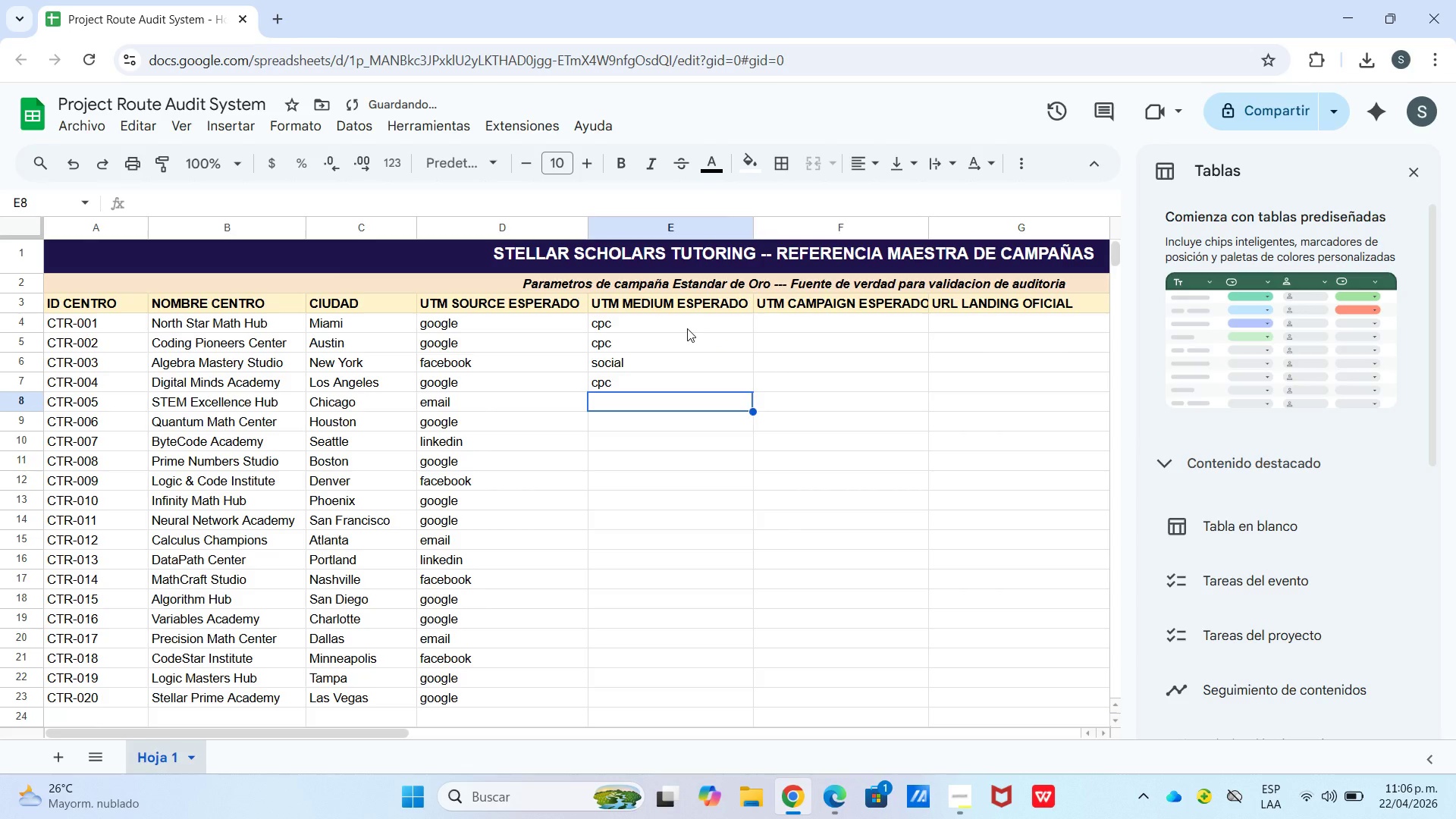 
type(newsletter)
 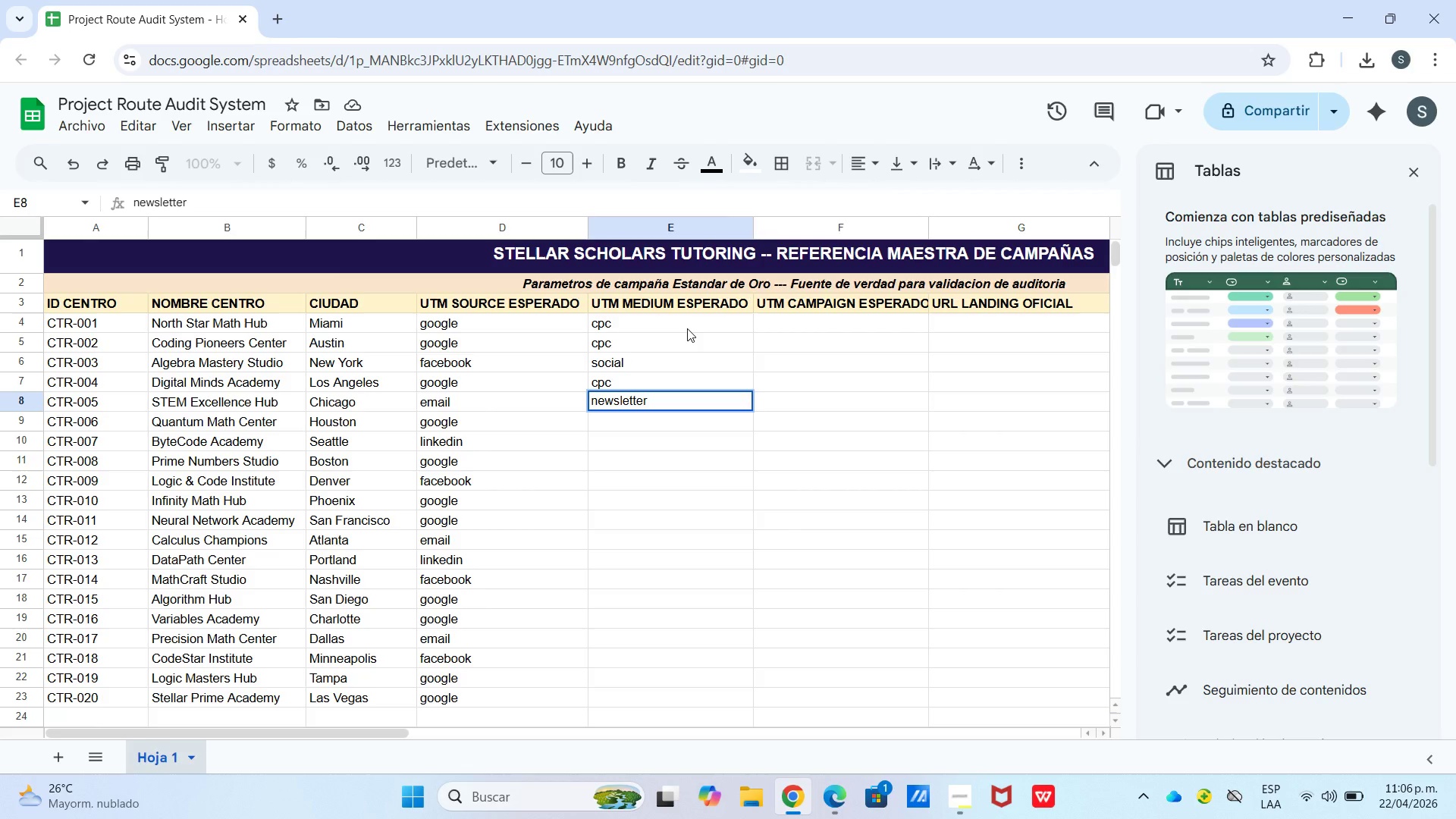 
key(Enter)
 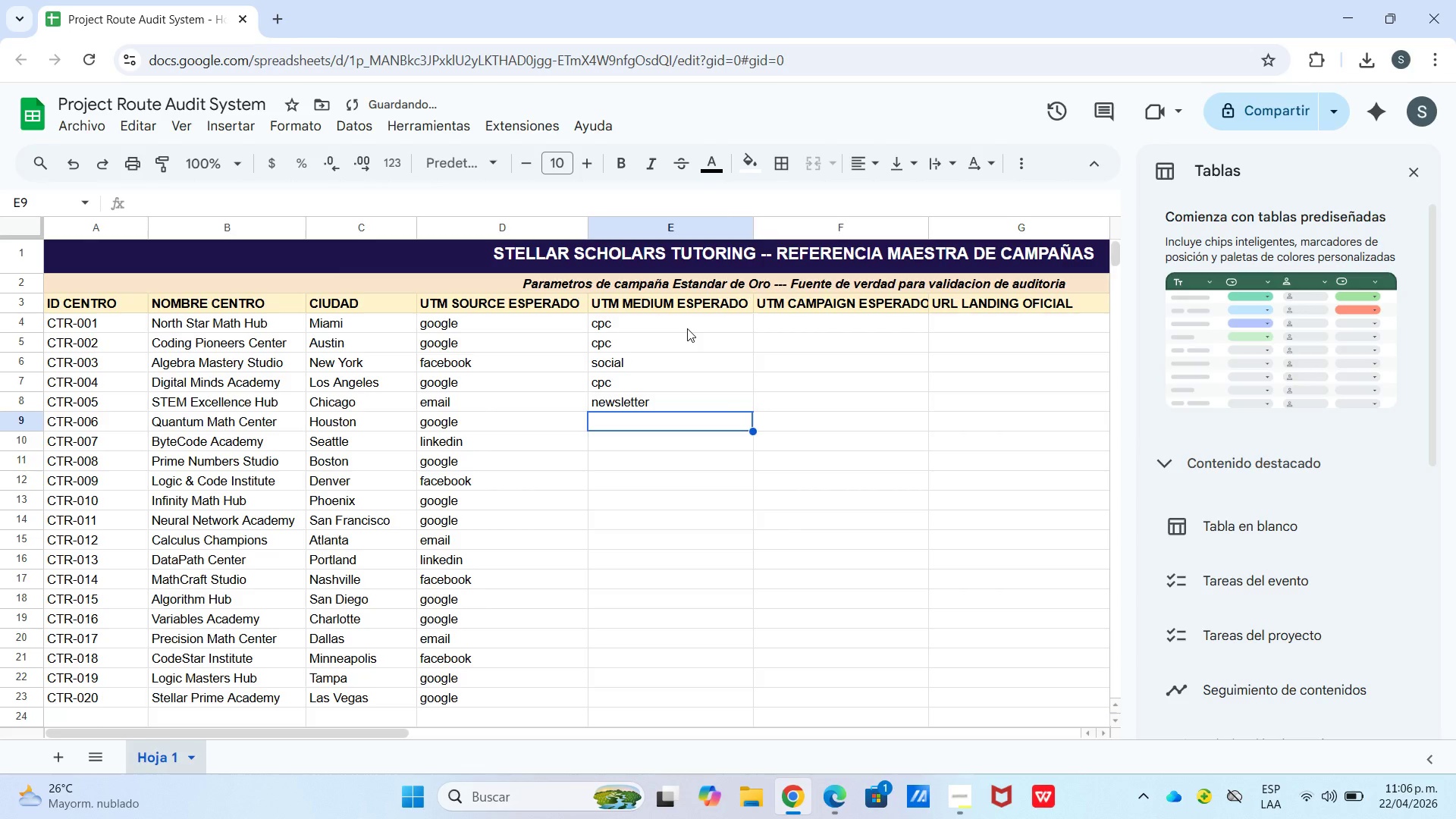 
key(C)
 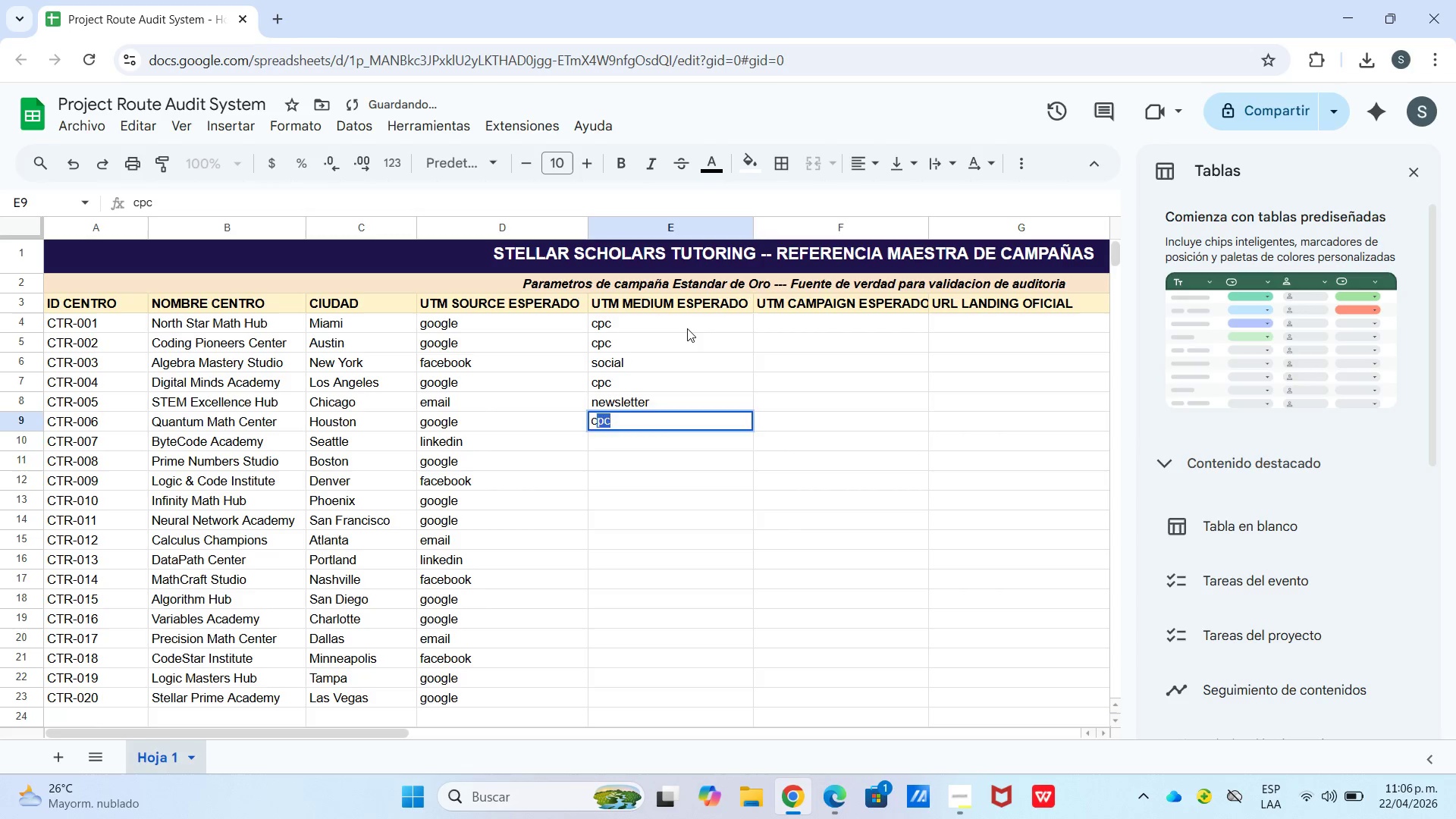 
key(Enter)
 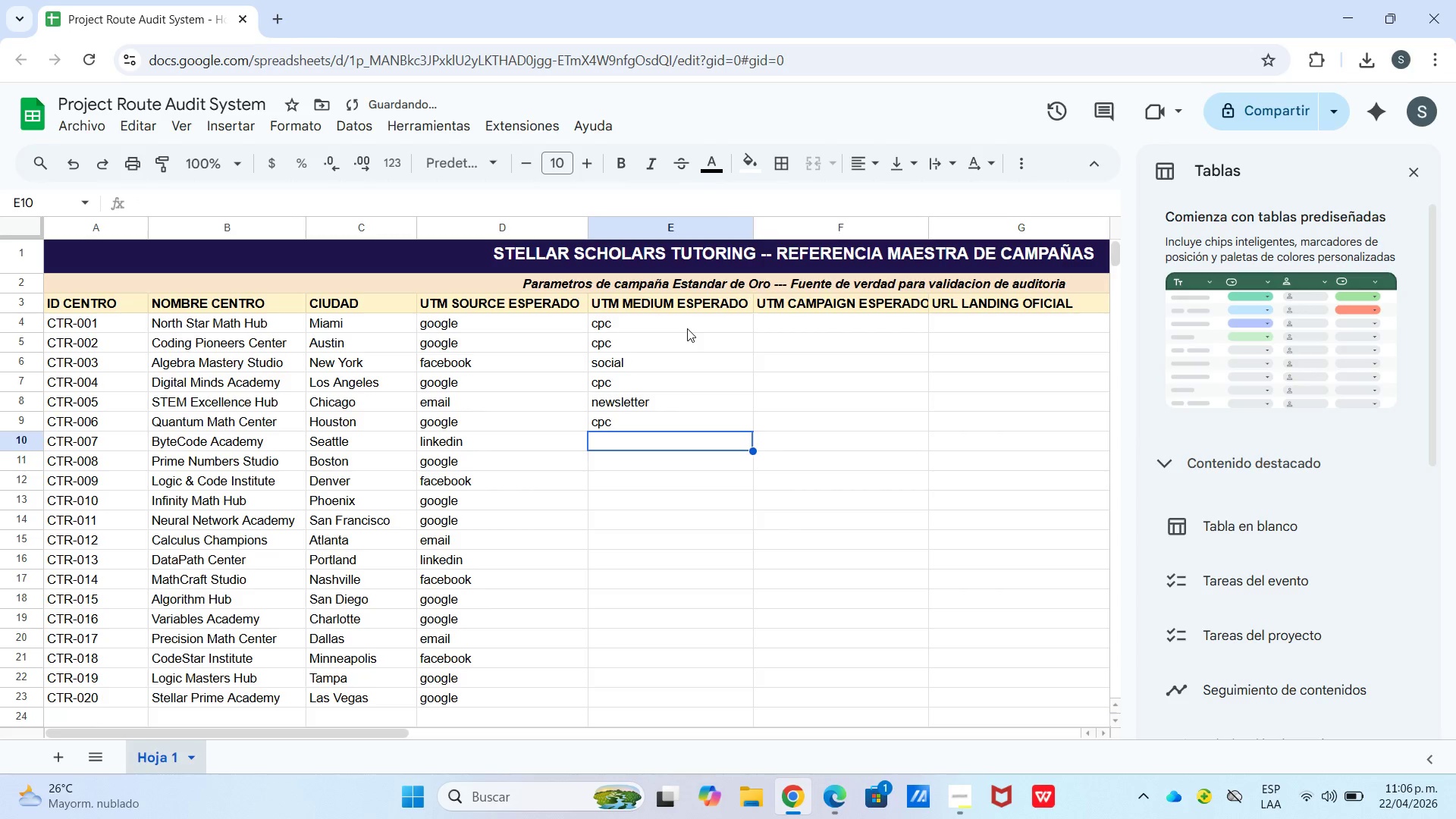 
type(b2b)
 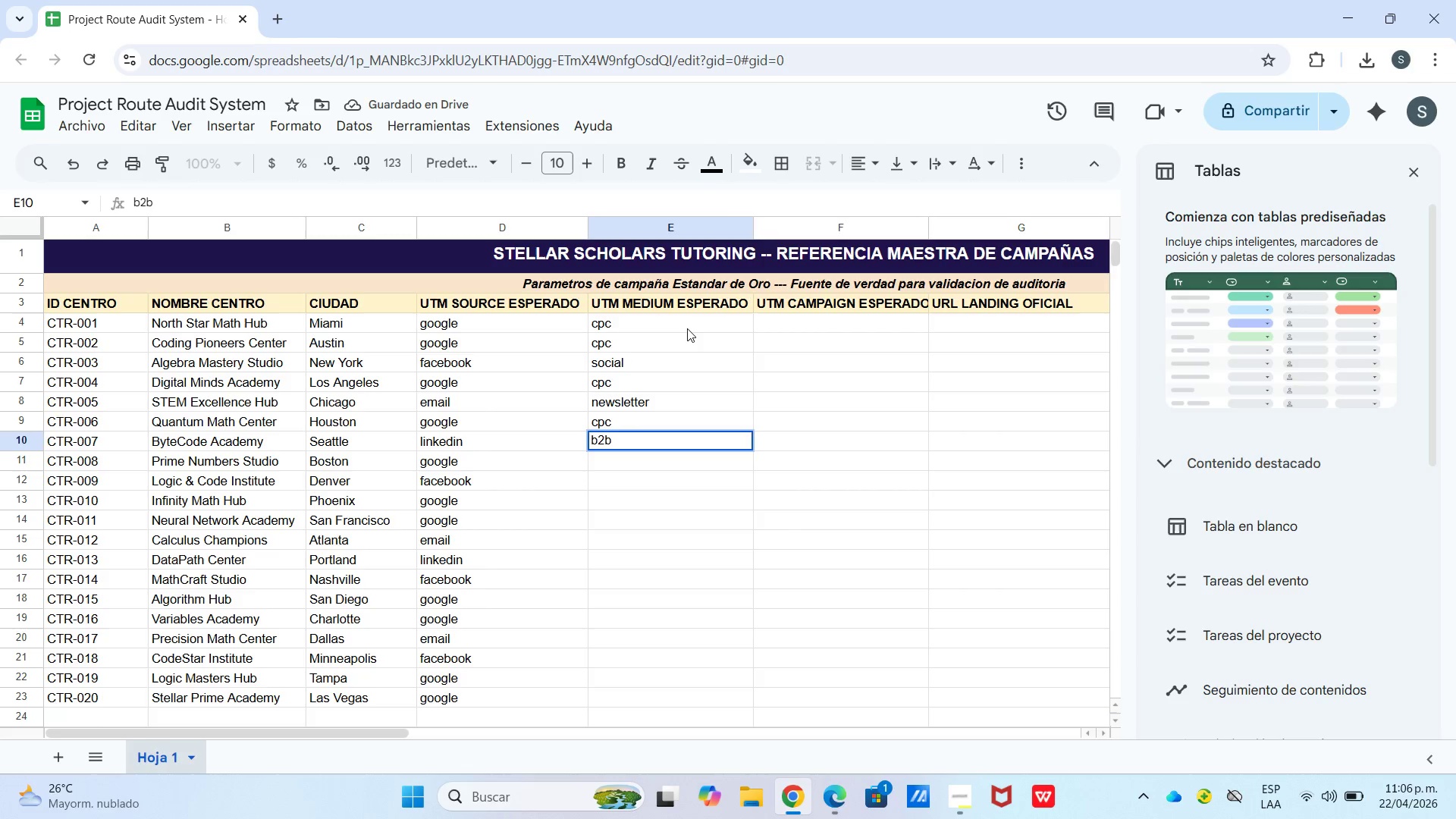 
key(Enter)
 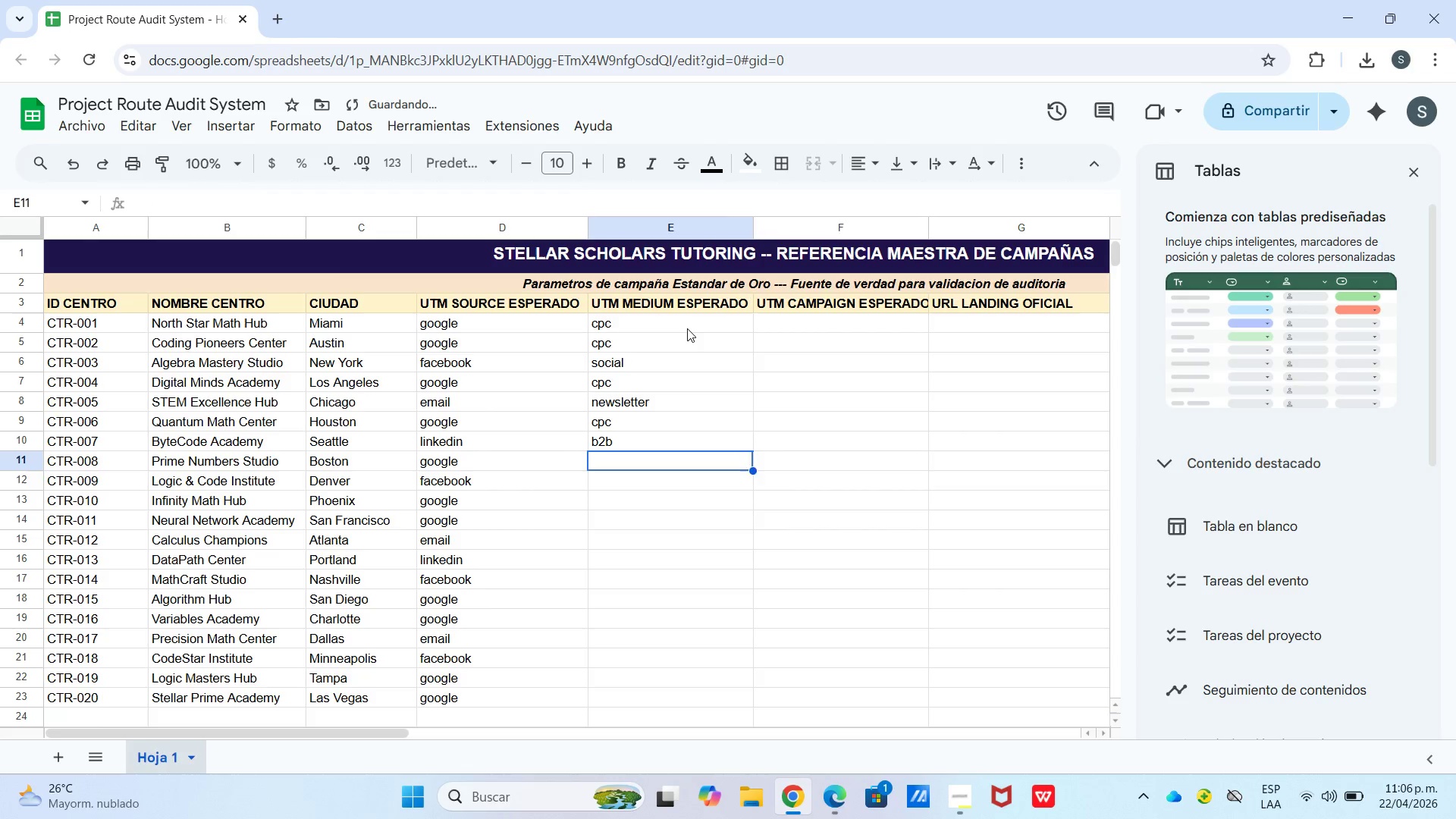 
key(C)
 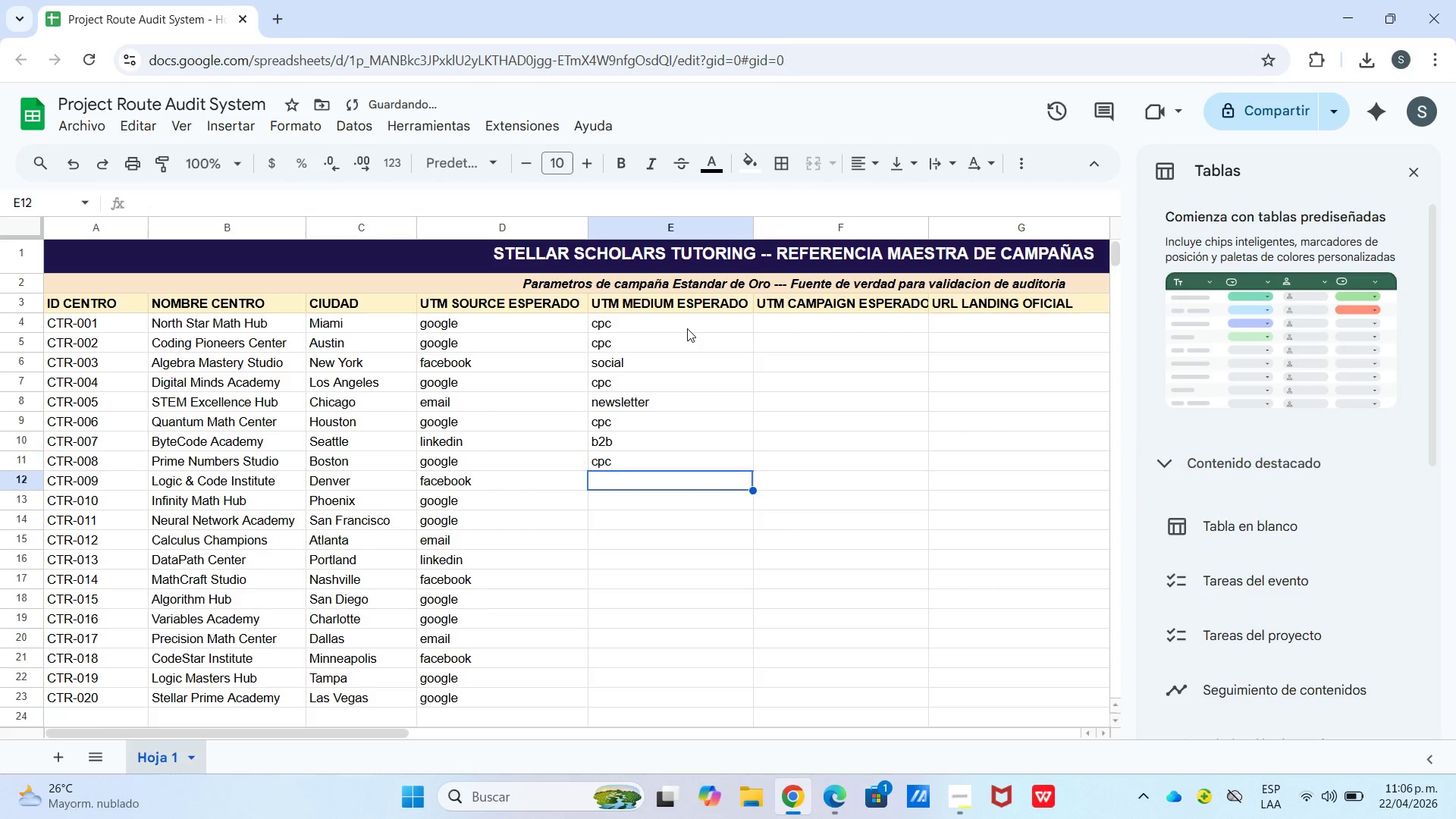 
key(Enter)
 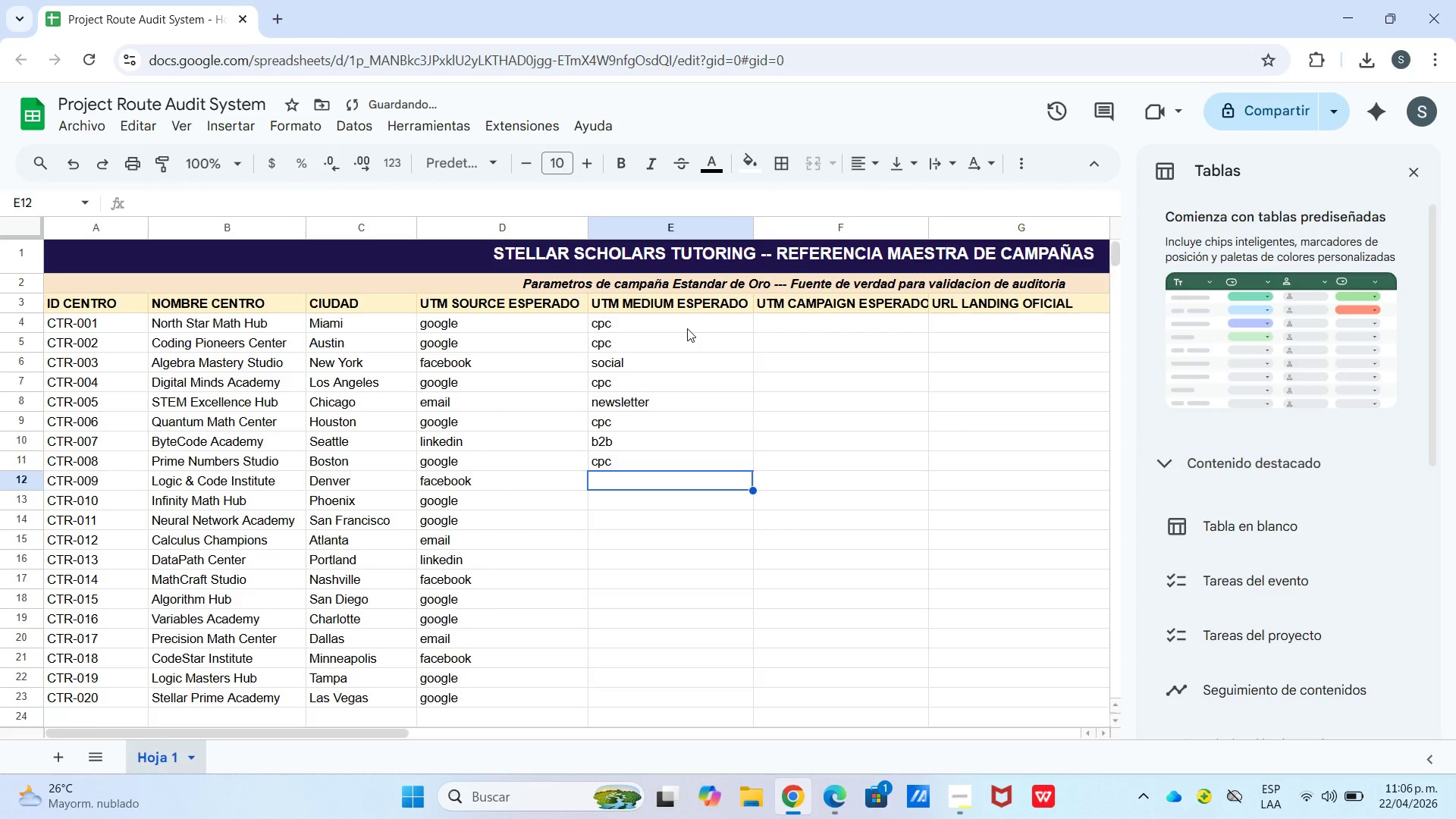 
key(S)
 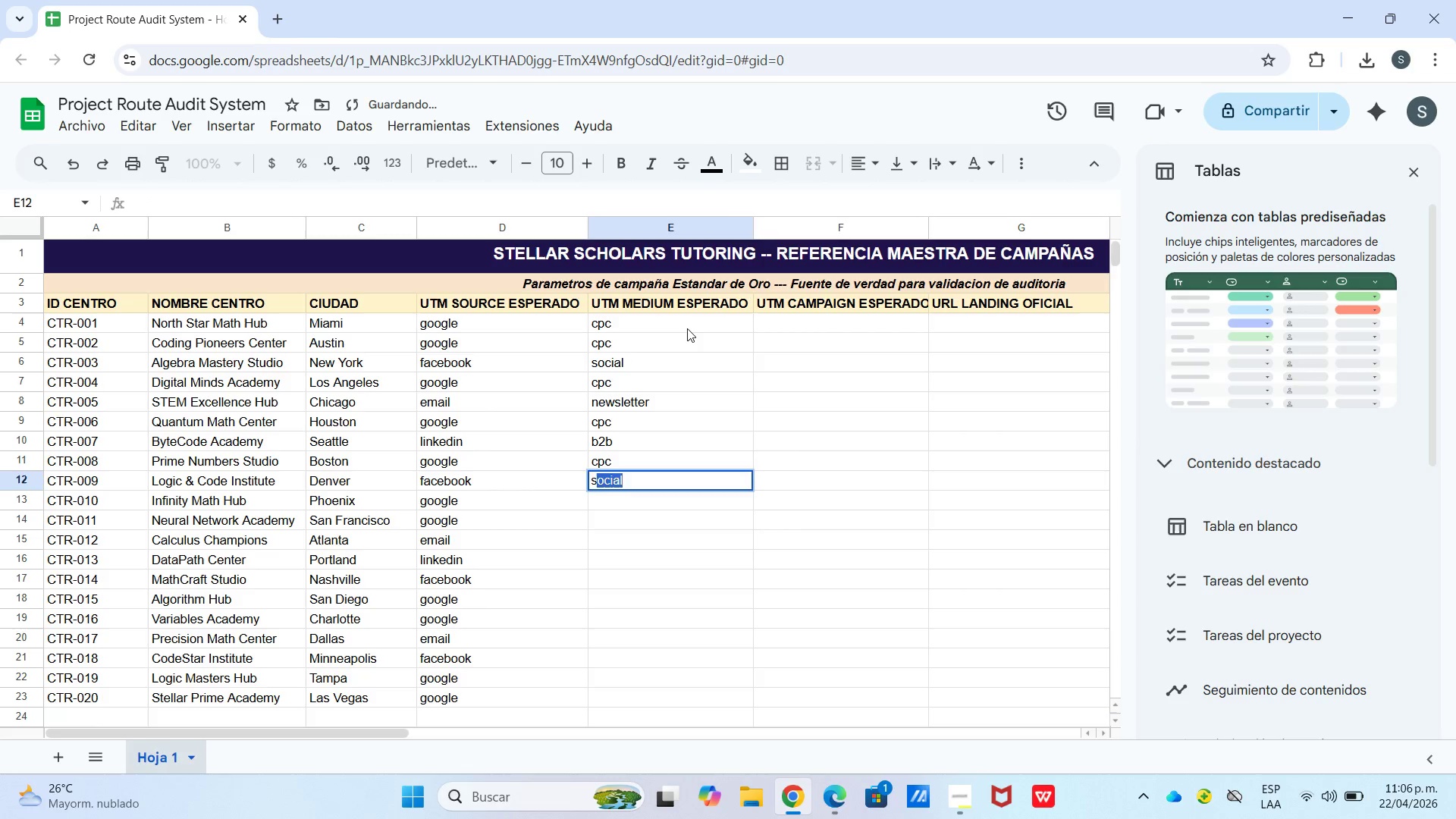 
key(Enter)
 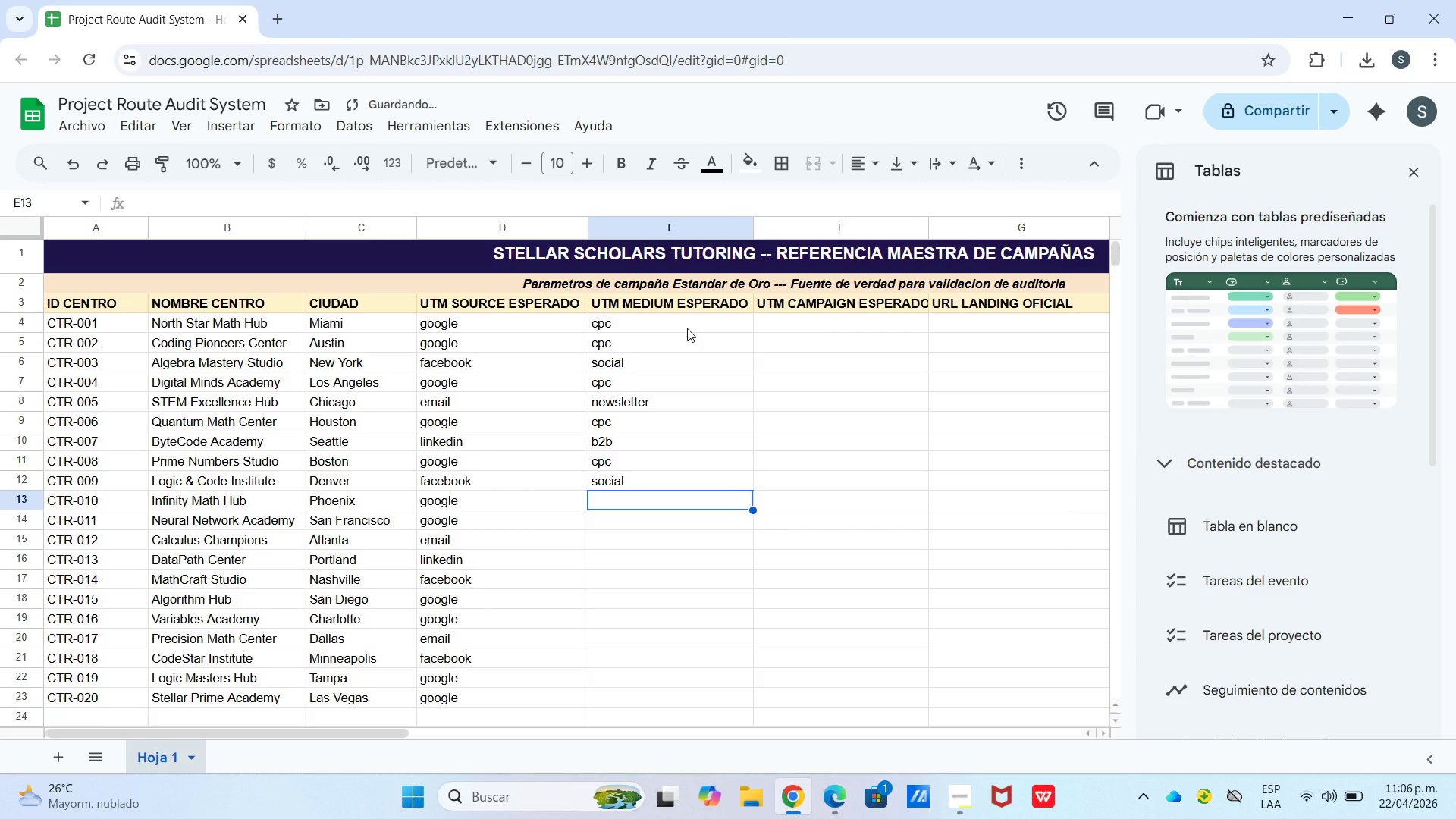 
key(C)
 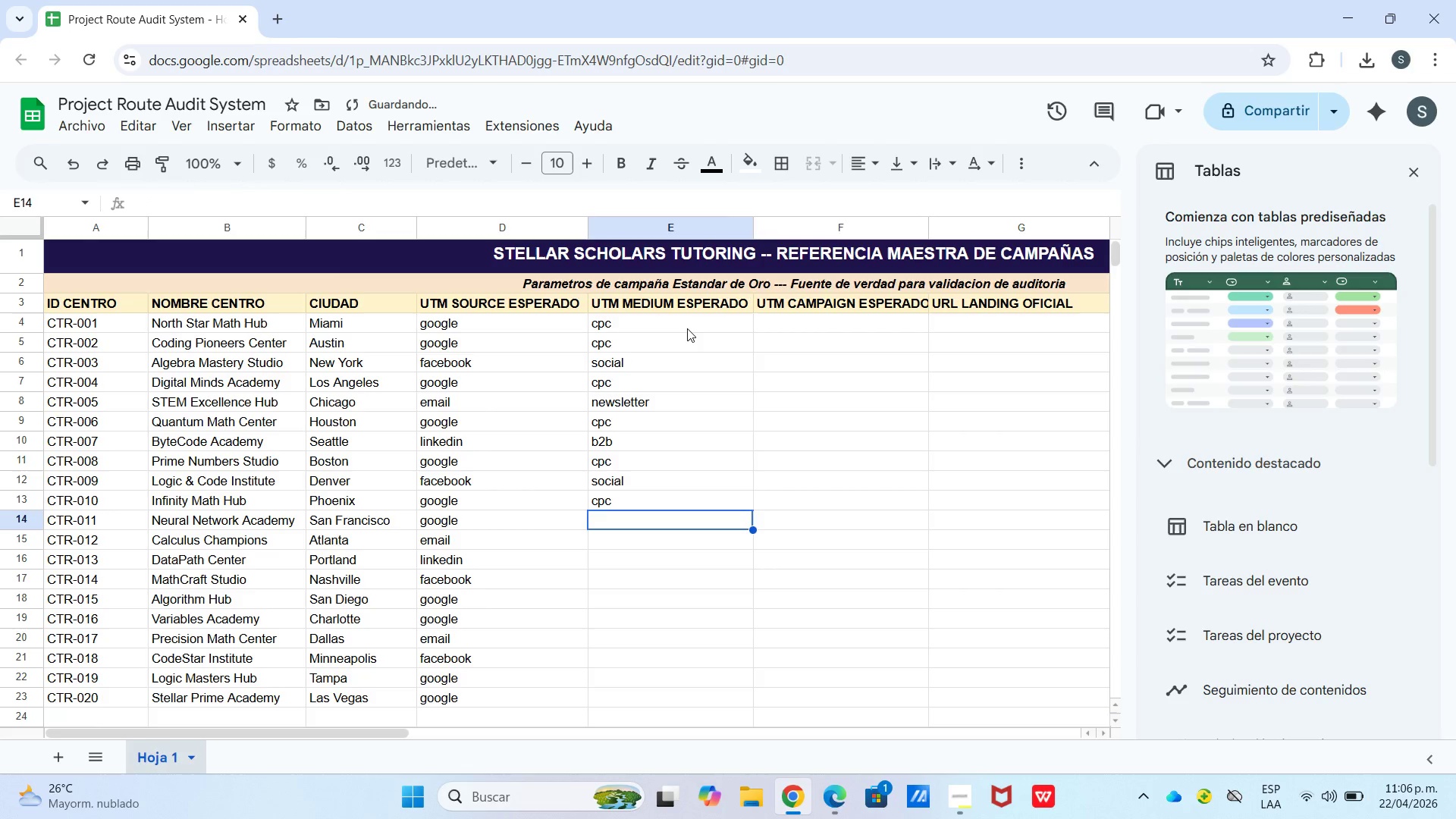 
key(Enter)
 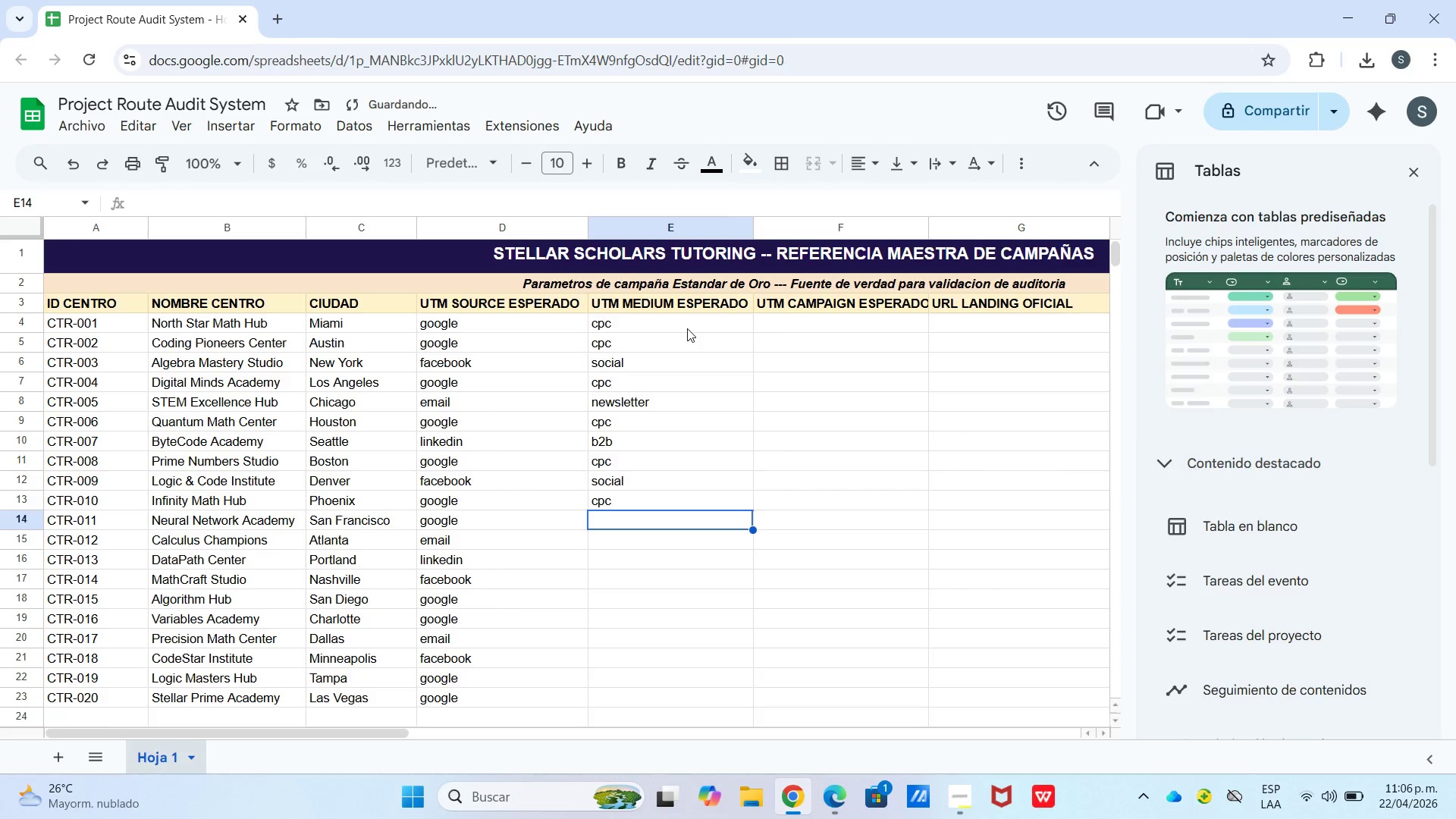 
type(dias)
key(Backspace)
key(Backspace)
type(splay)
 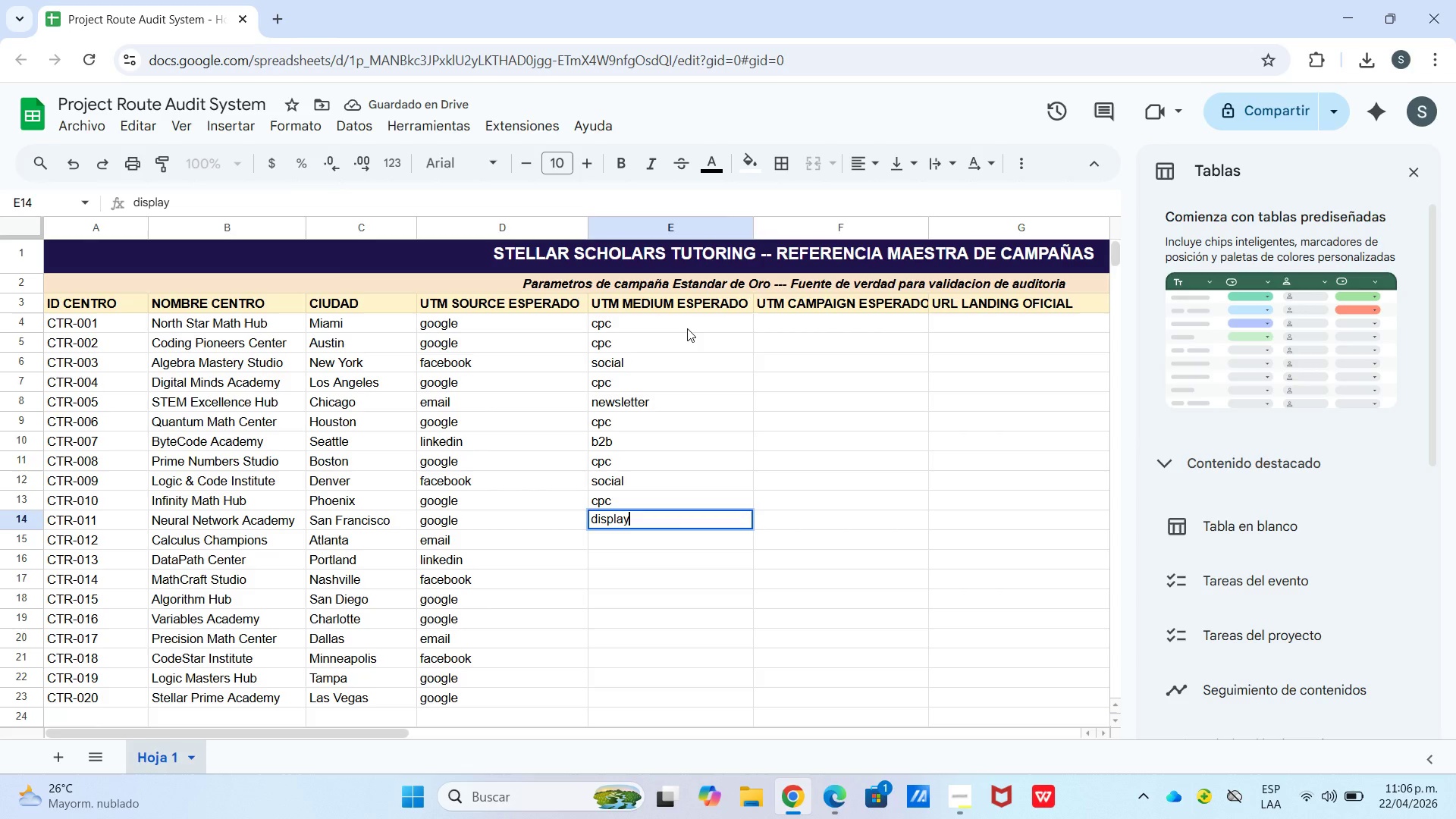 
key(Enter)
 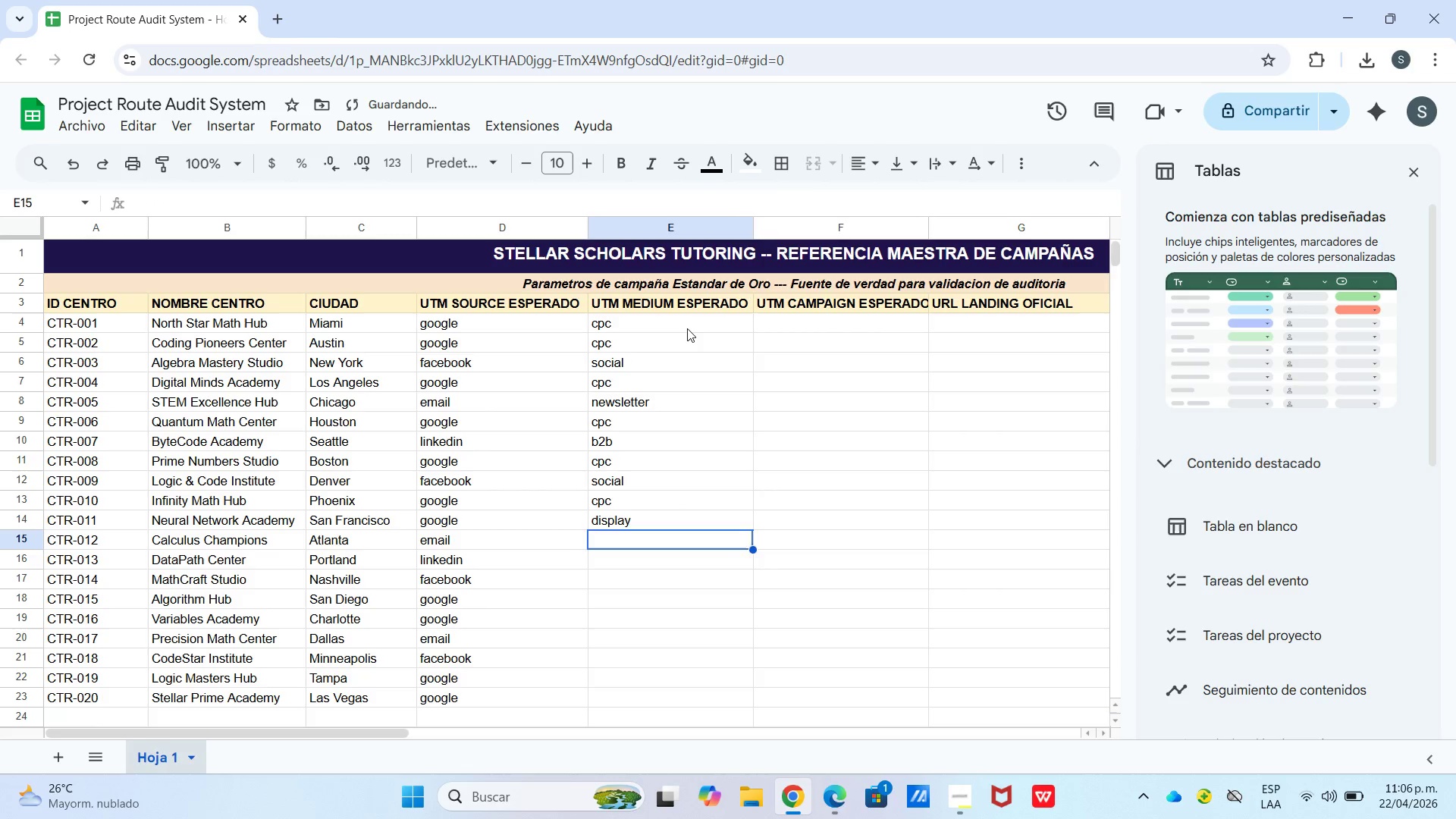 
key(N)
 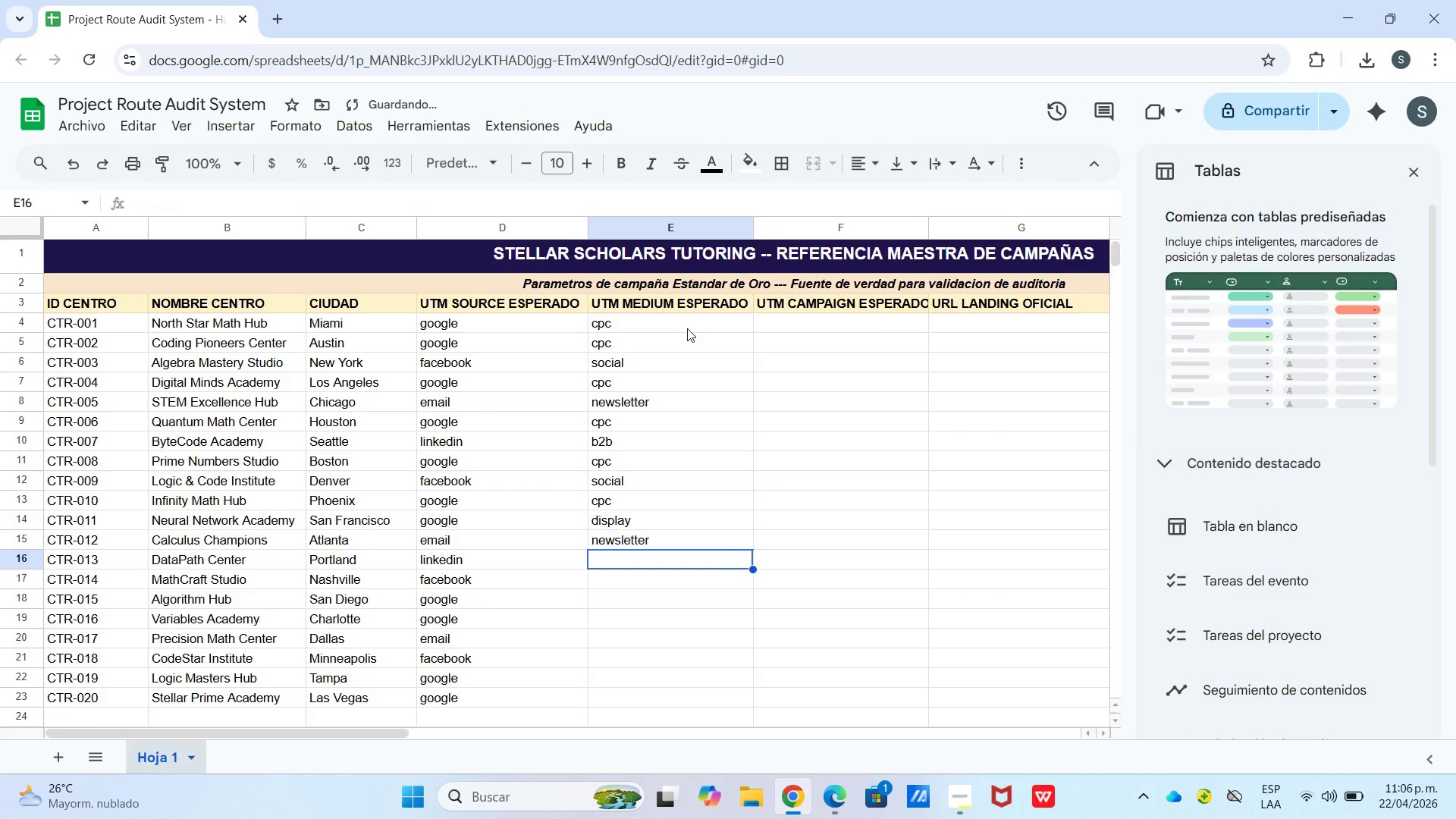 
key(Enter)
 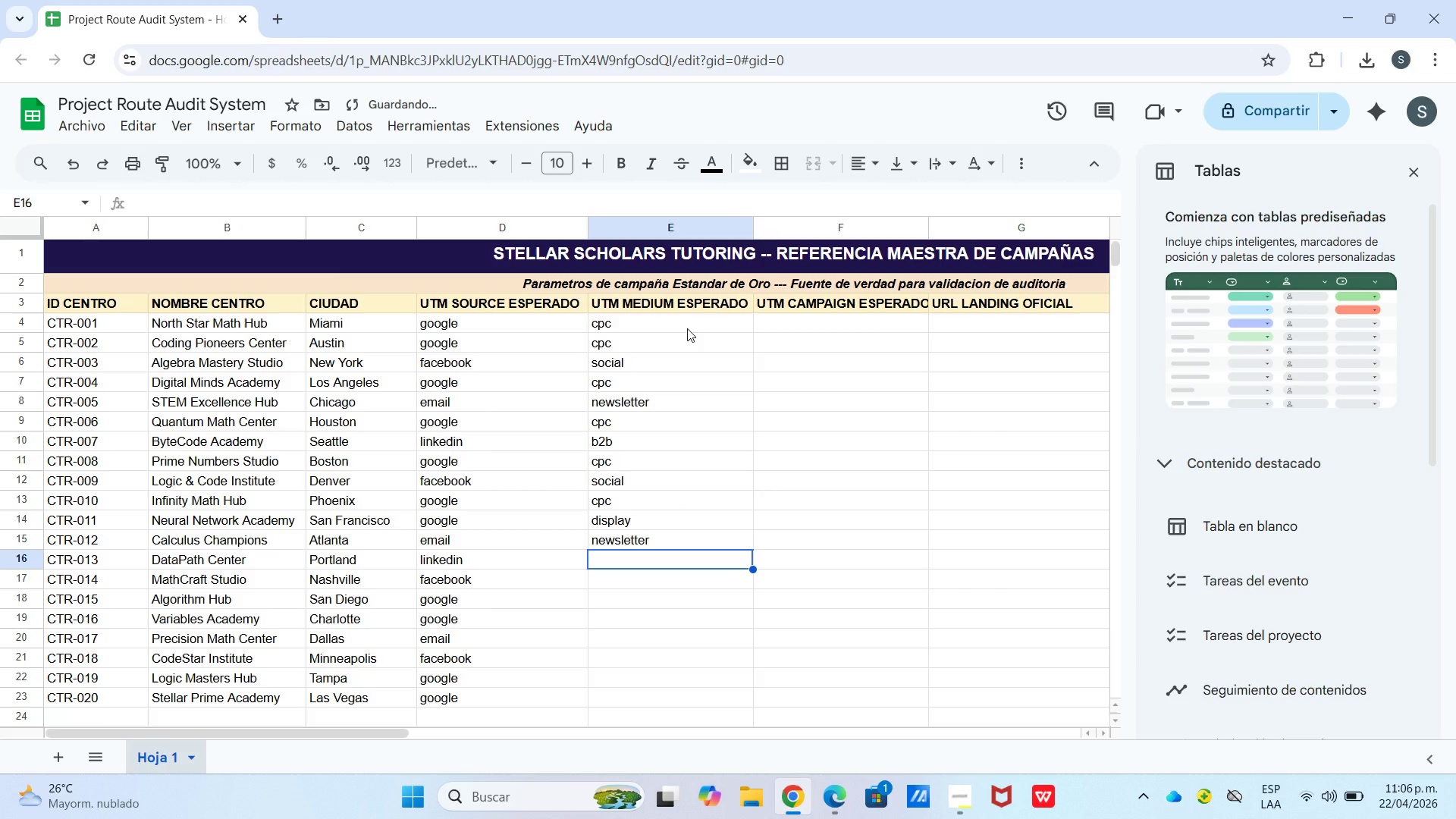 
key(B)
 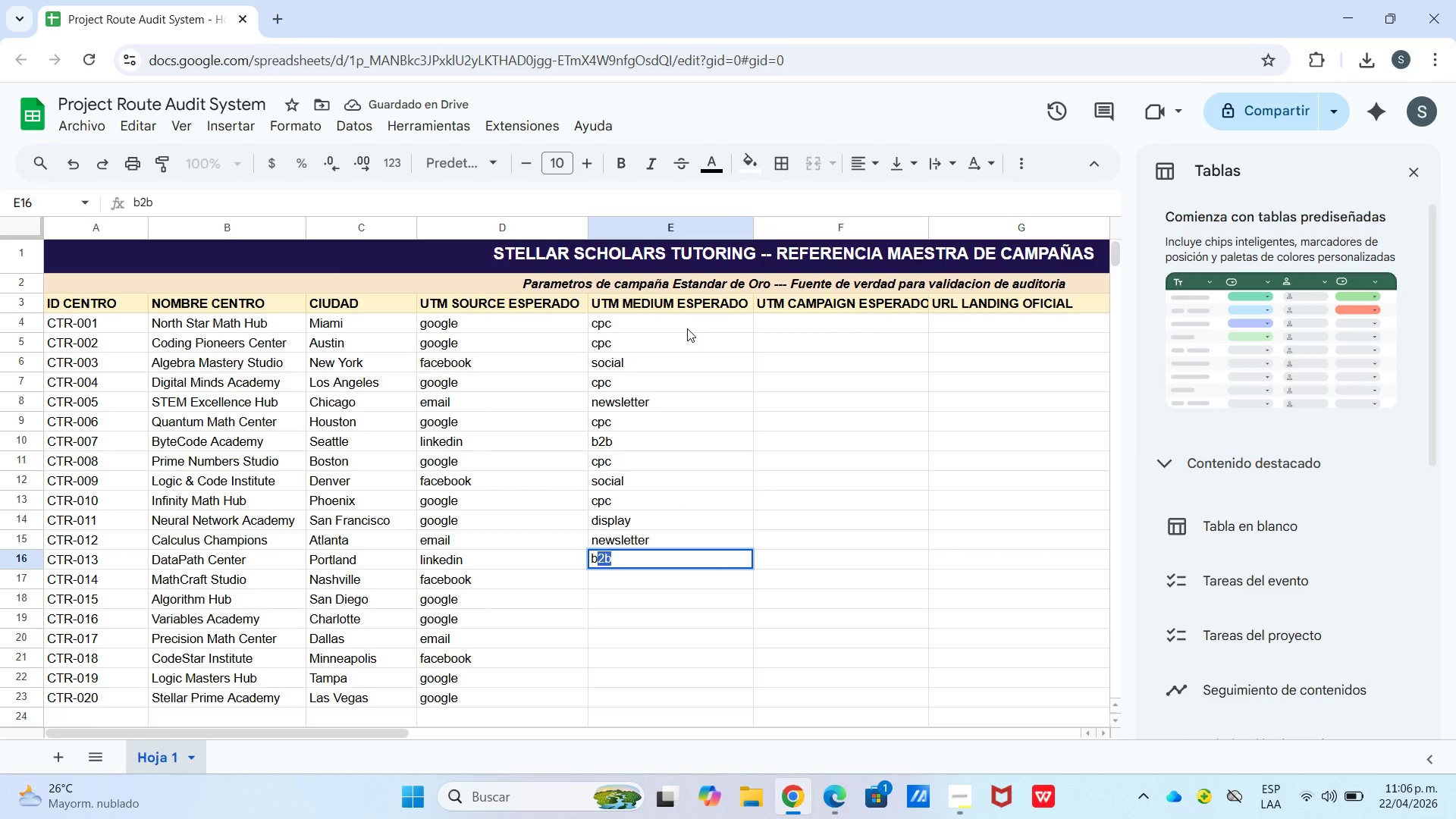 
key(Enter)
 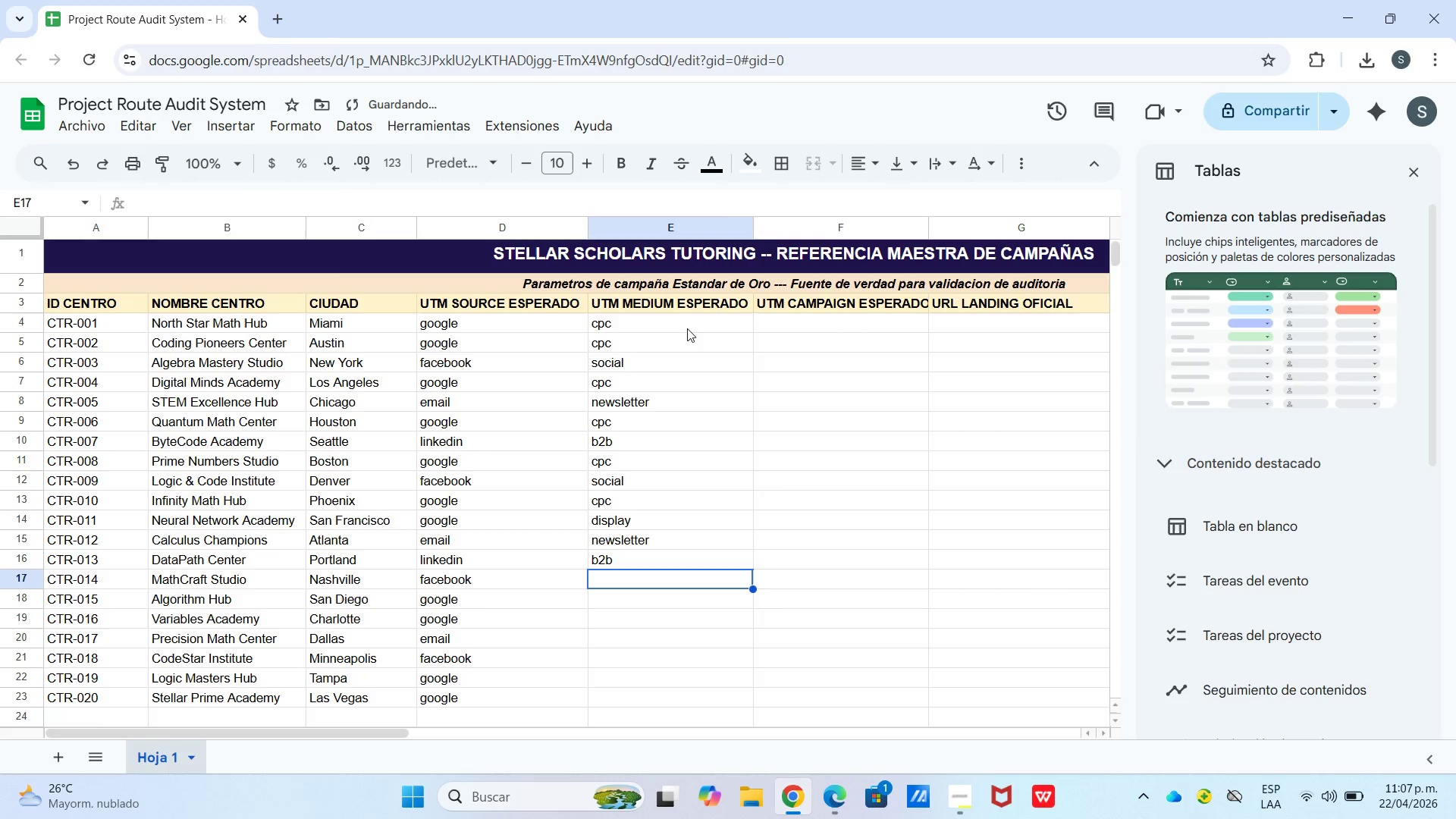 
key(S)
 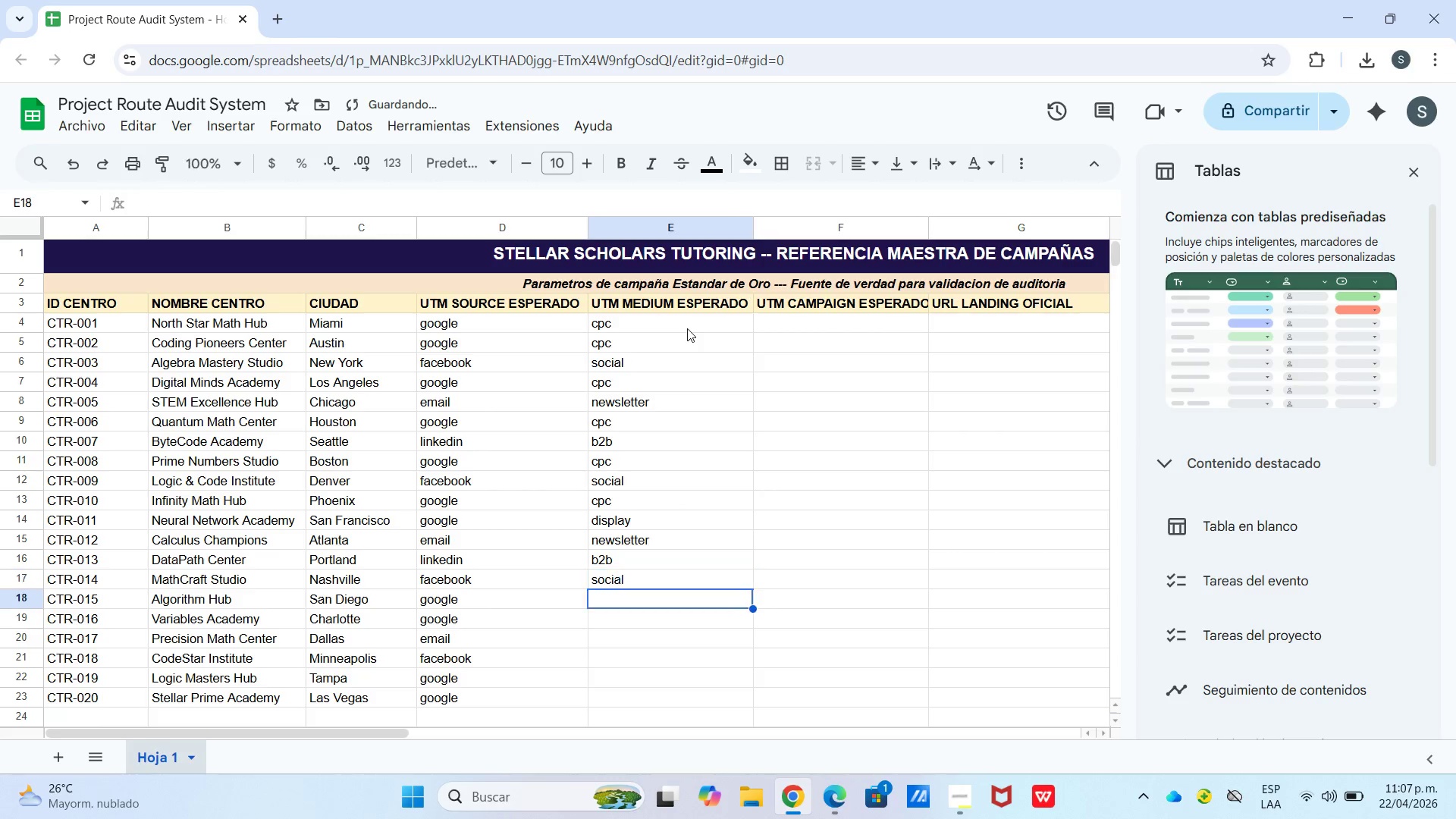 
key(Enter)
 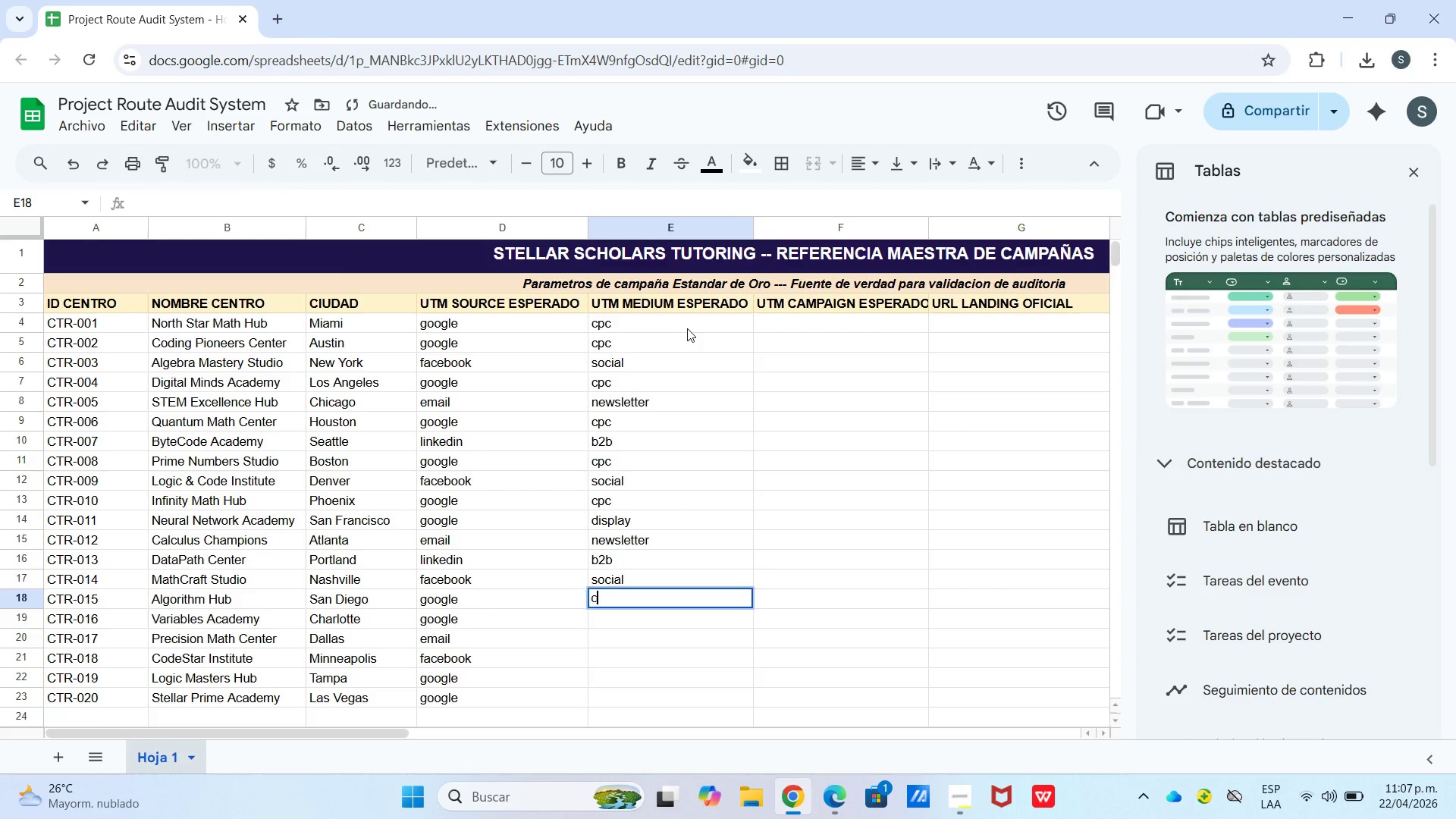 
key(C)
 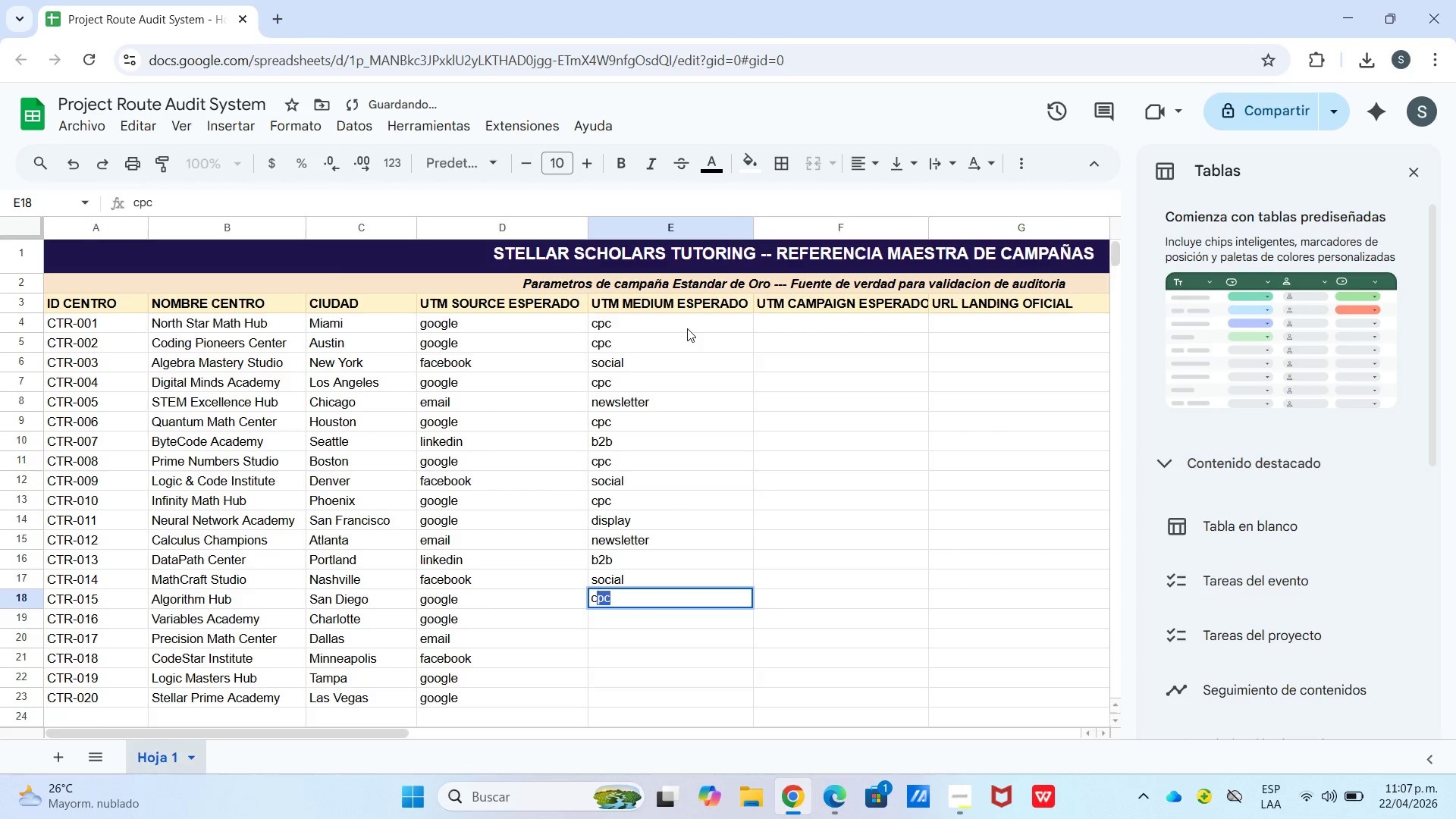 
key(Enter)
 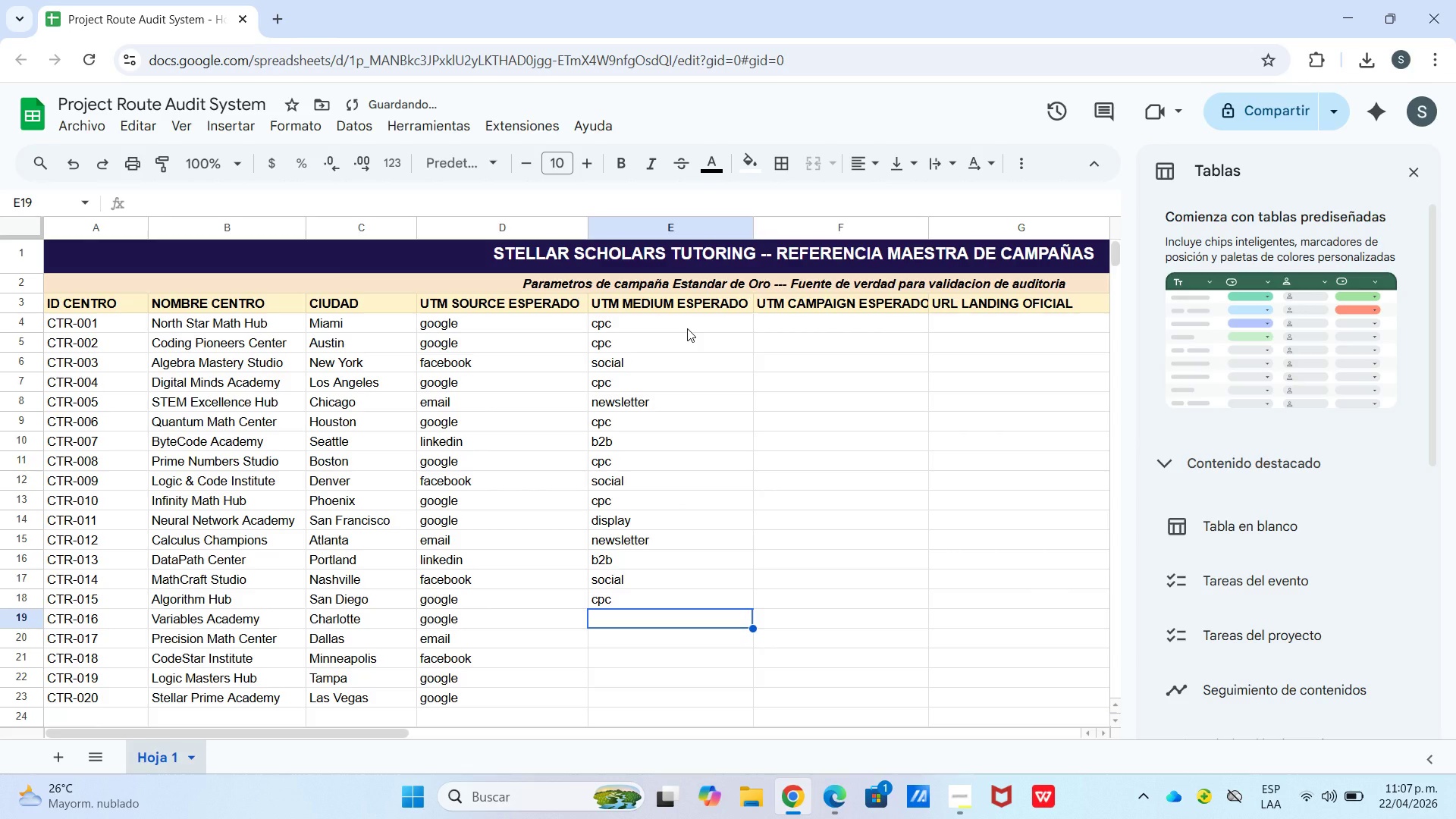 
key(C)
 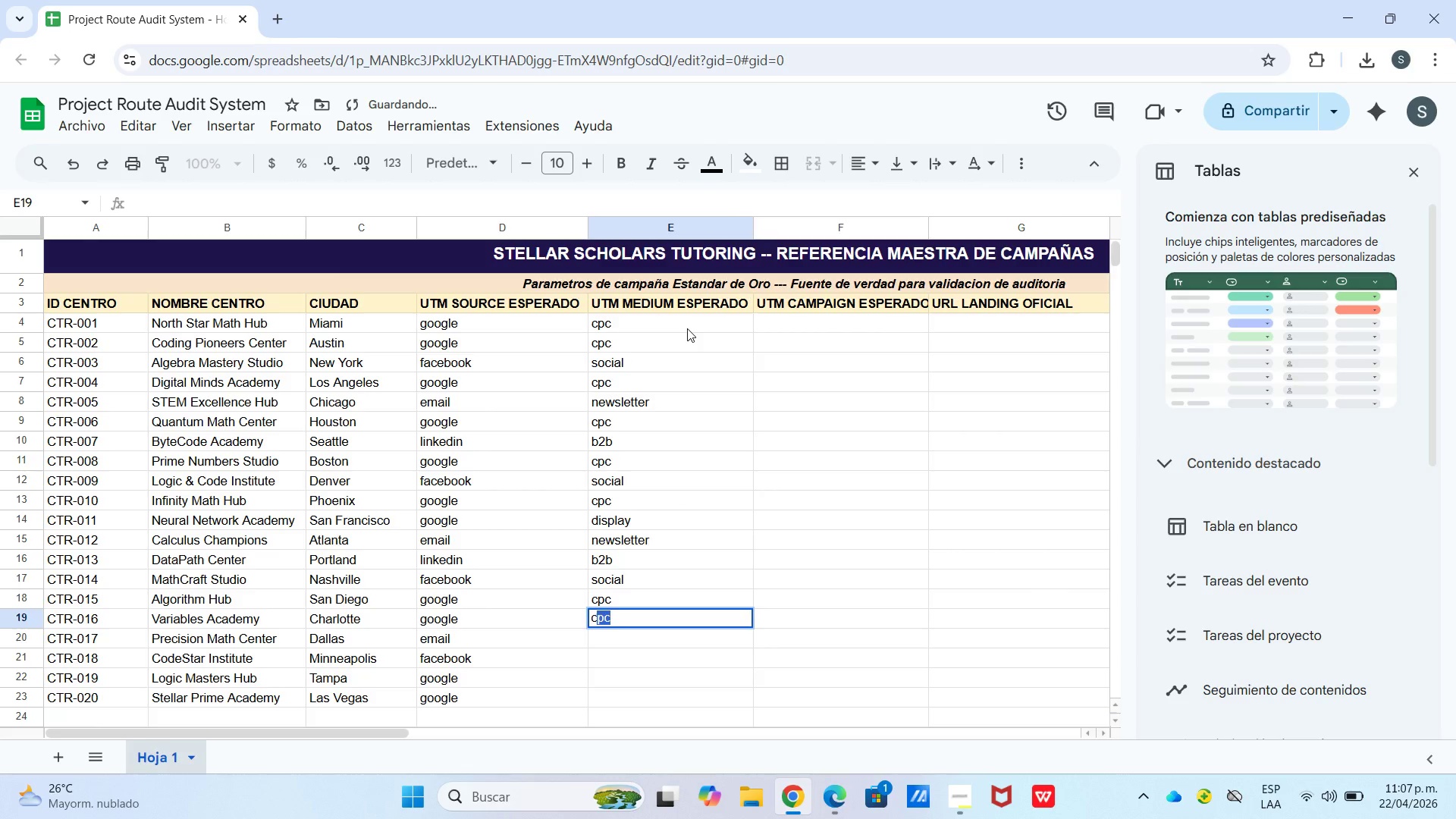 
key(Enter)
 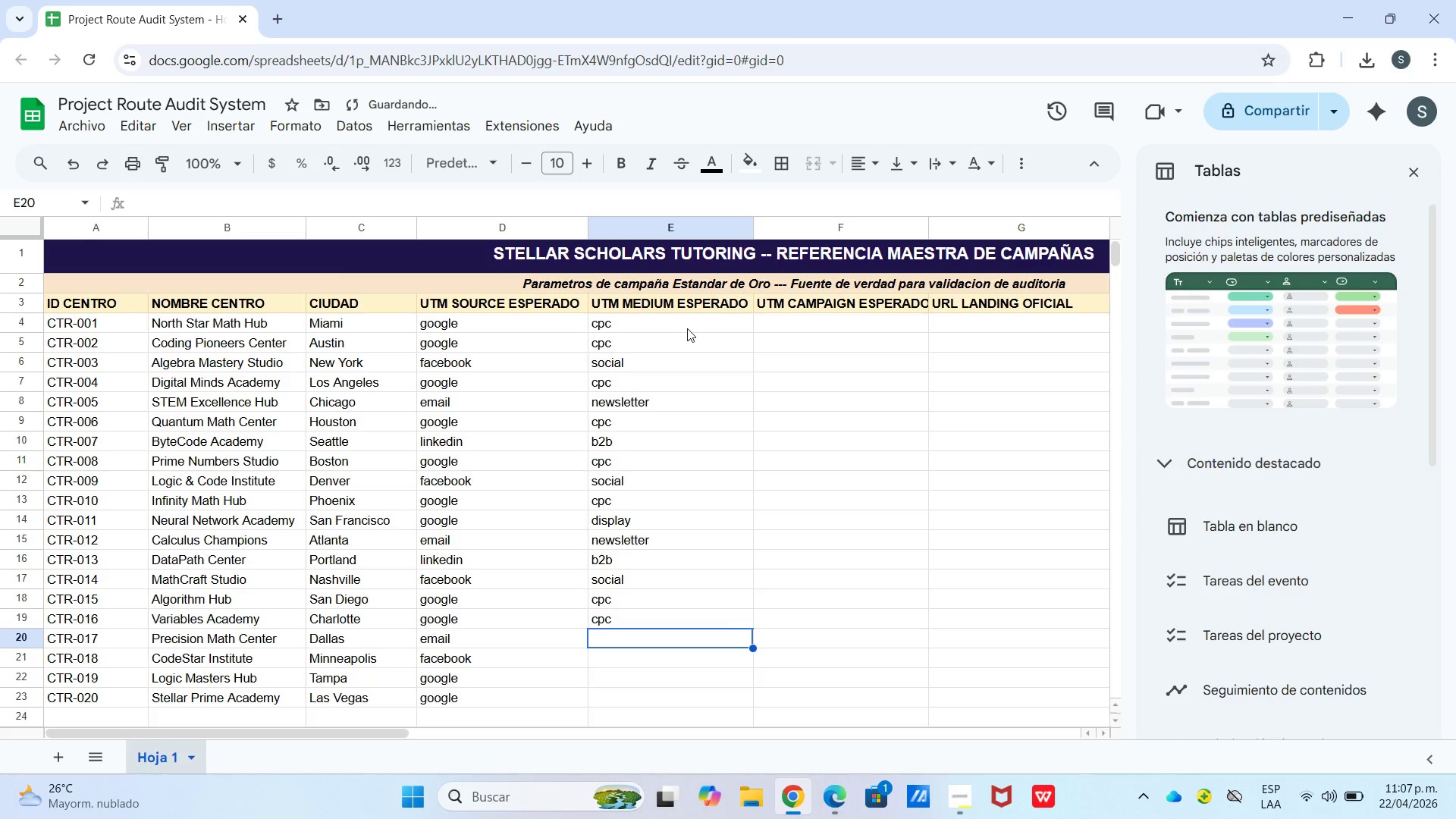 
key(N)
 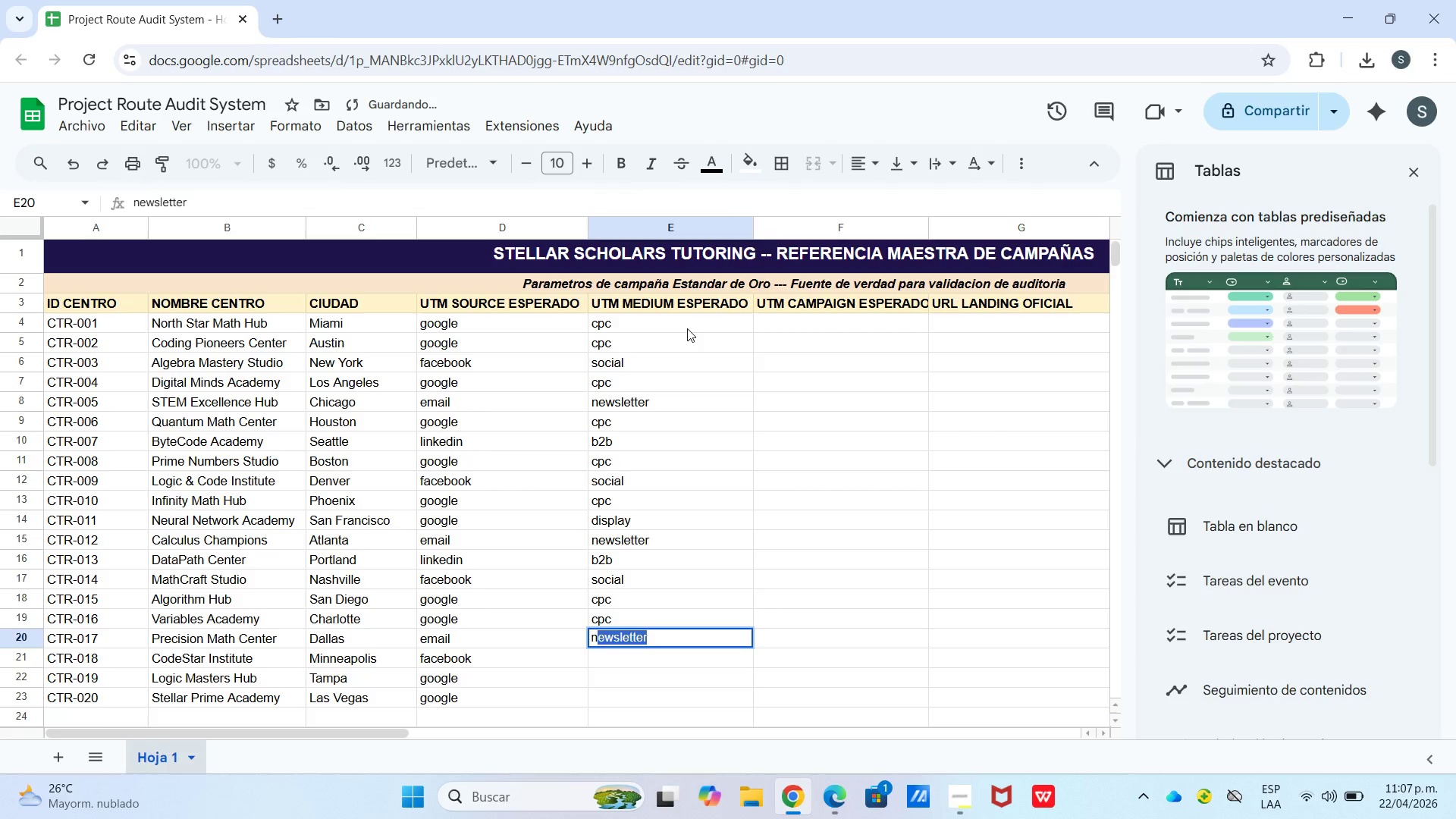 
key(Enter)
 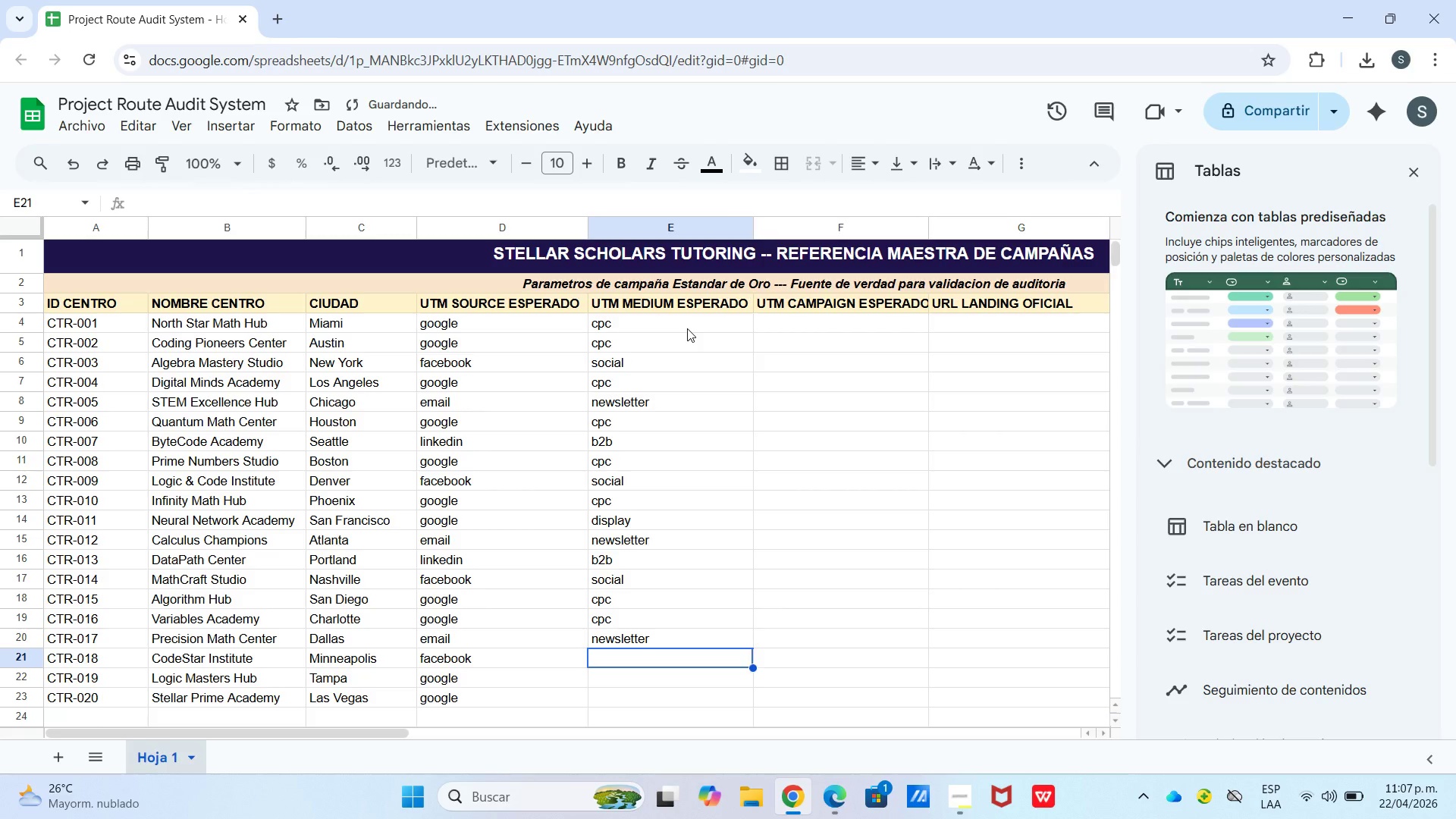 
key(S)
 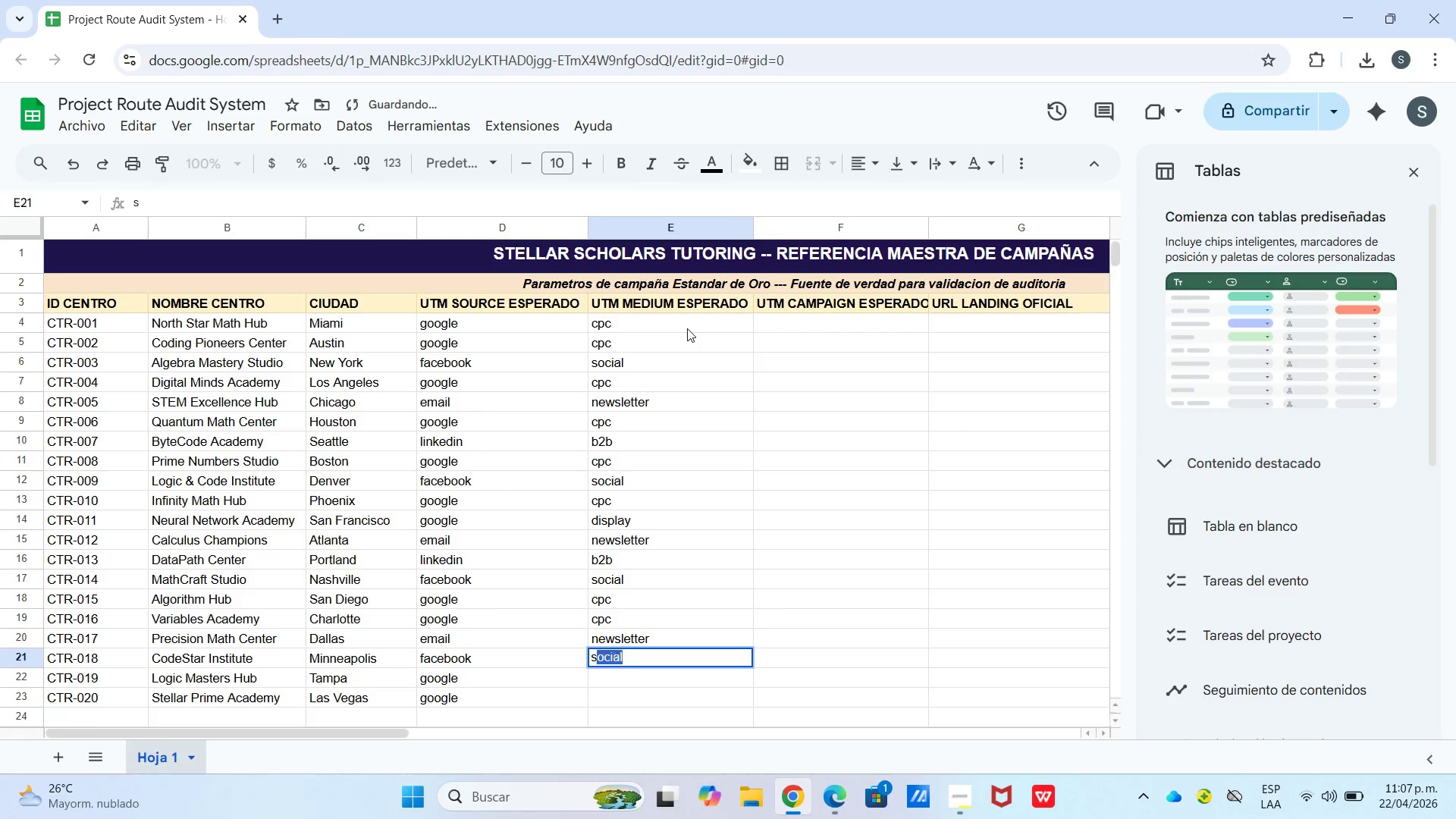 
key(Enter)
 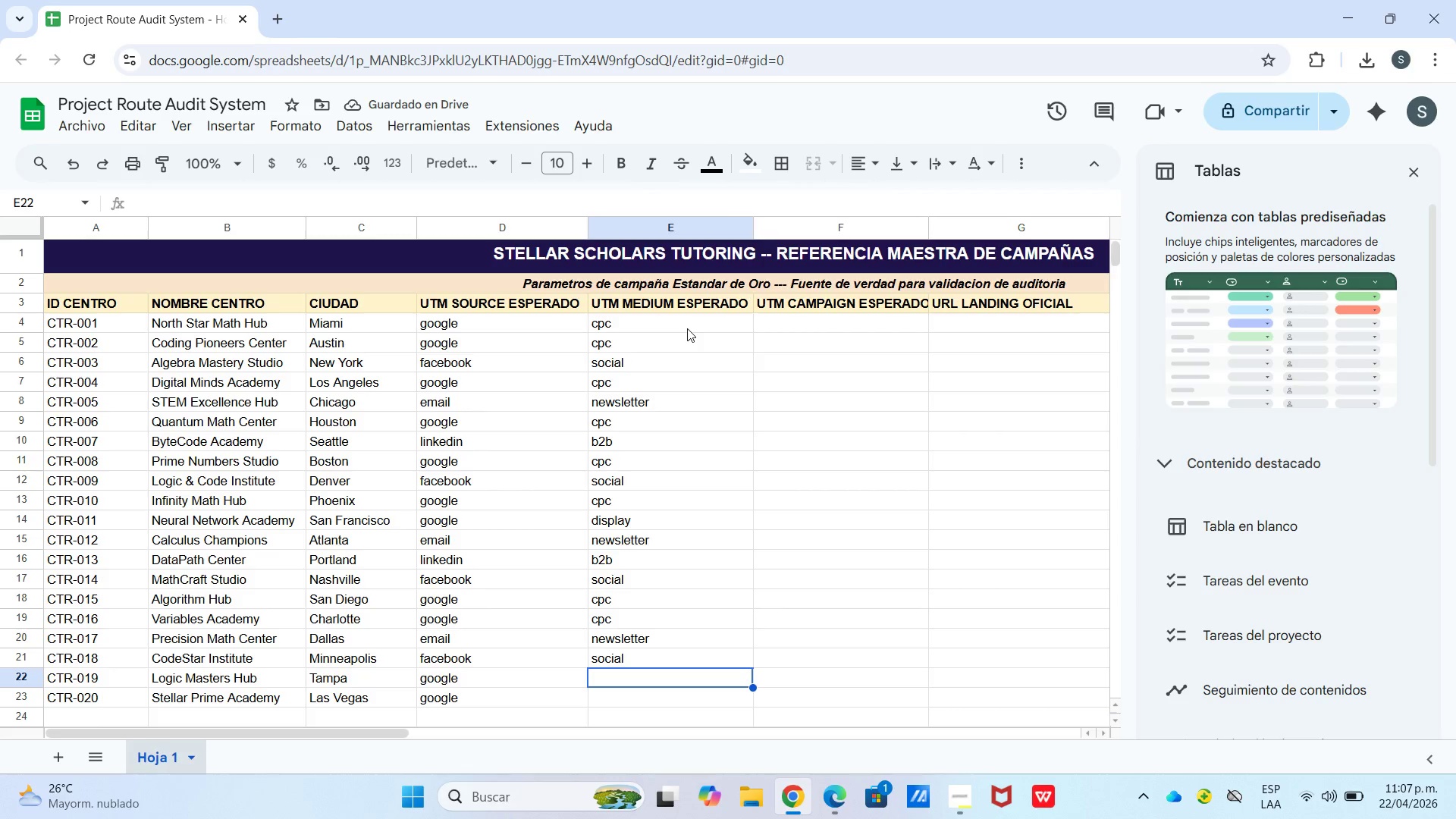 
key(C)
 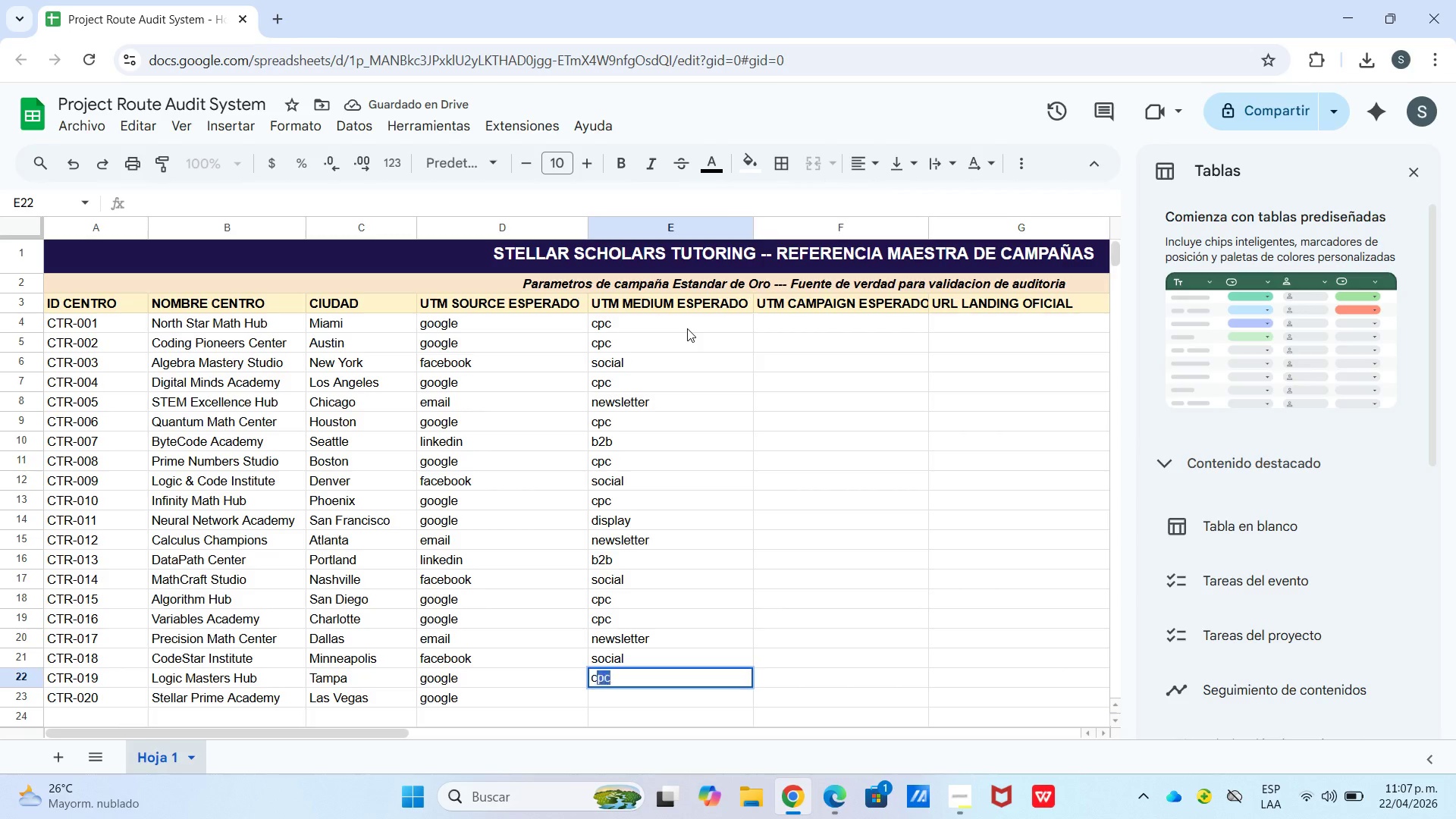 
key(Enter)
 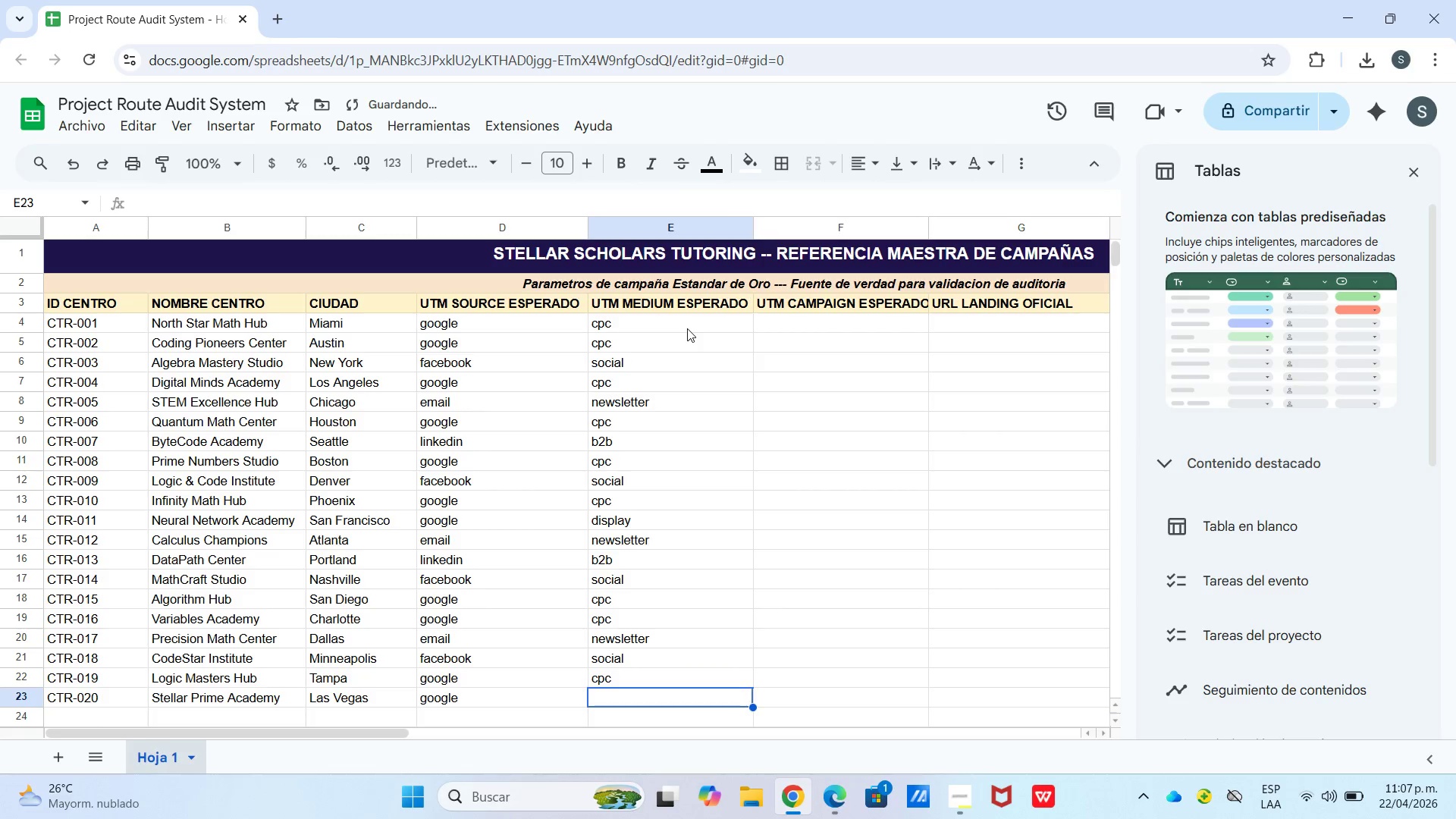 
key(C)
 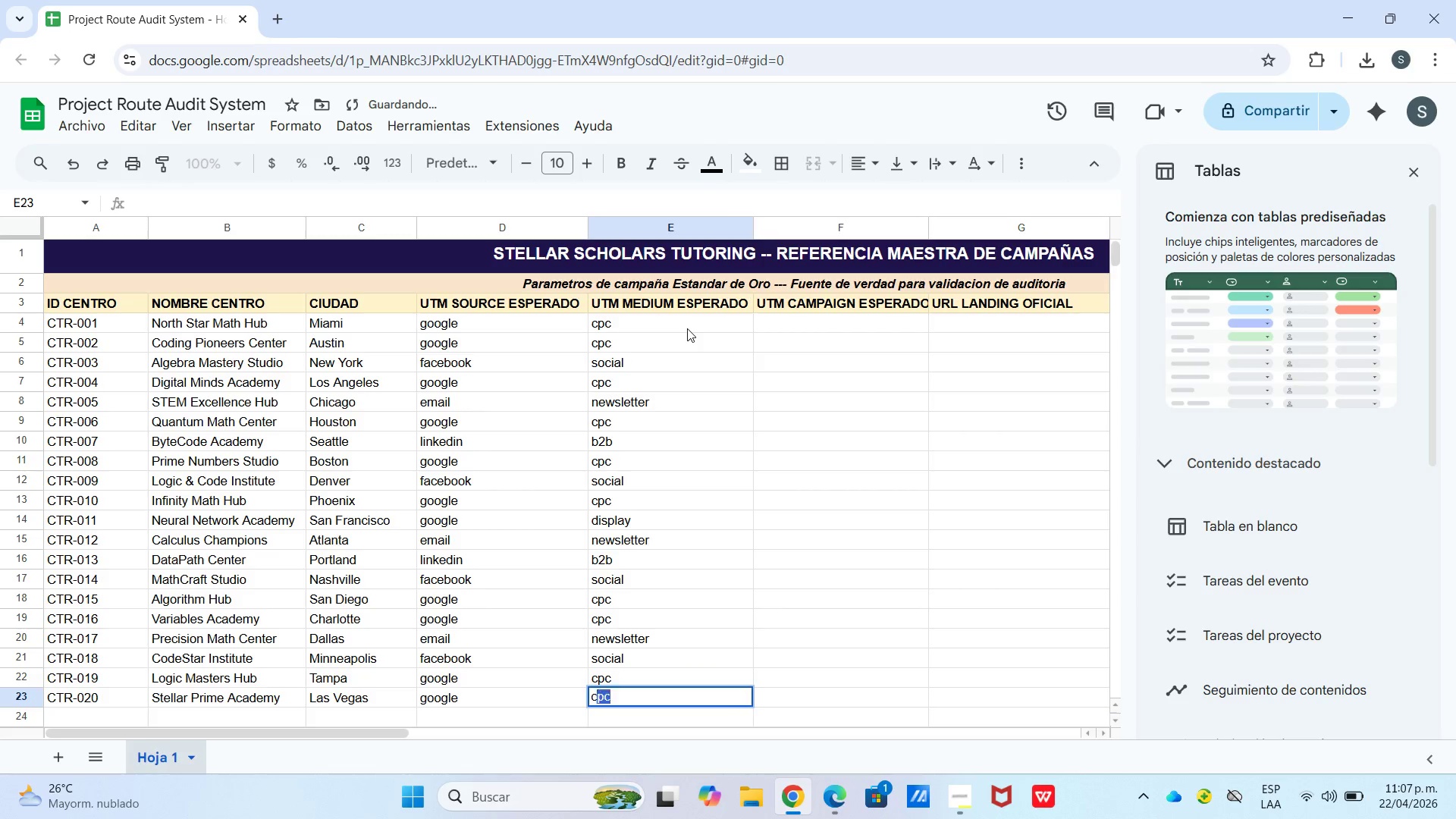 
key(Enter)
 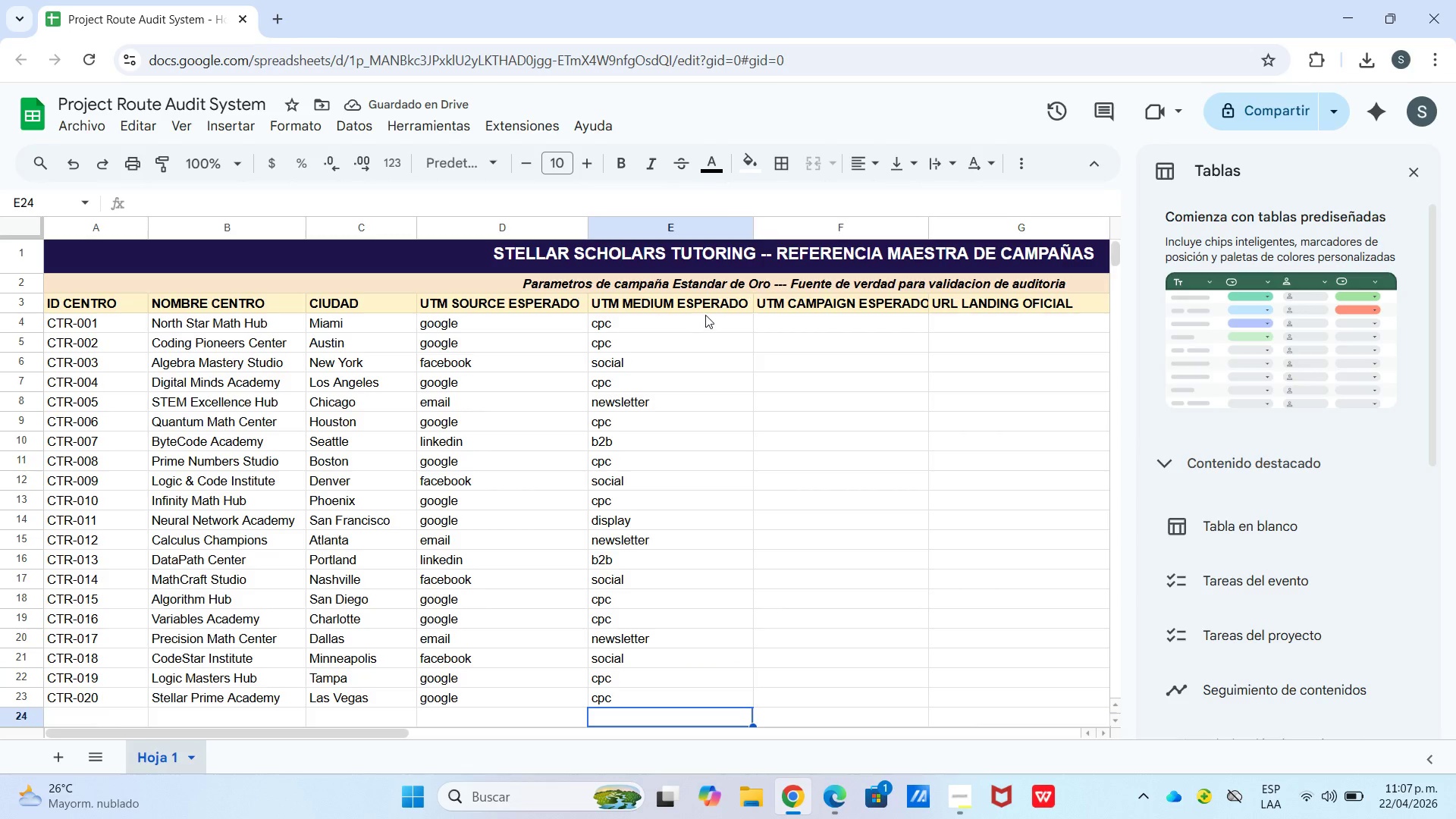 
scroll: coordinate [761, 358], scroll_direction: up, amount: 3.0
 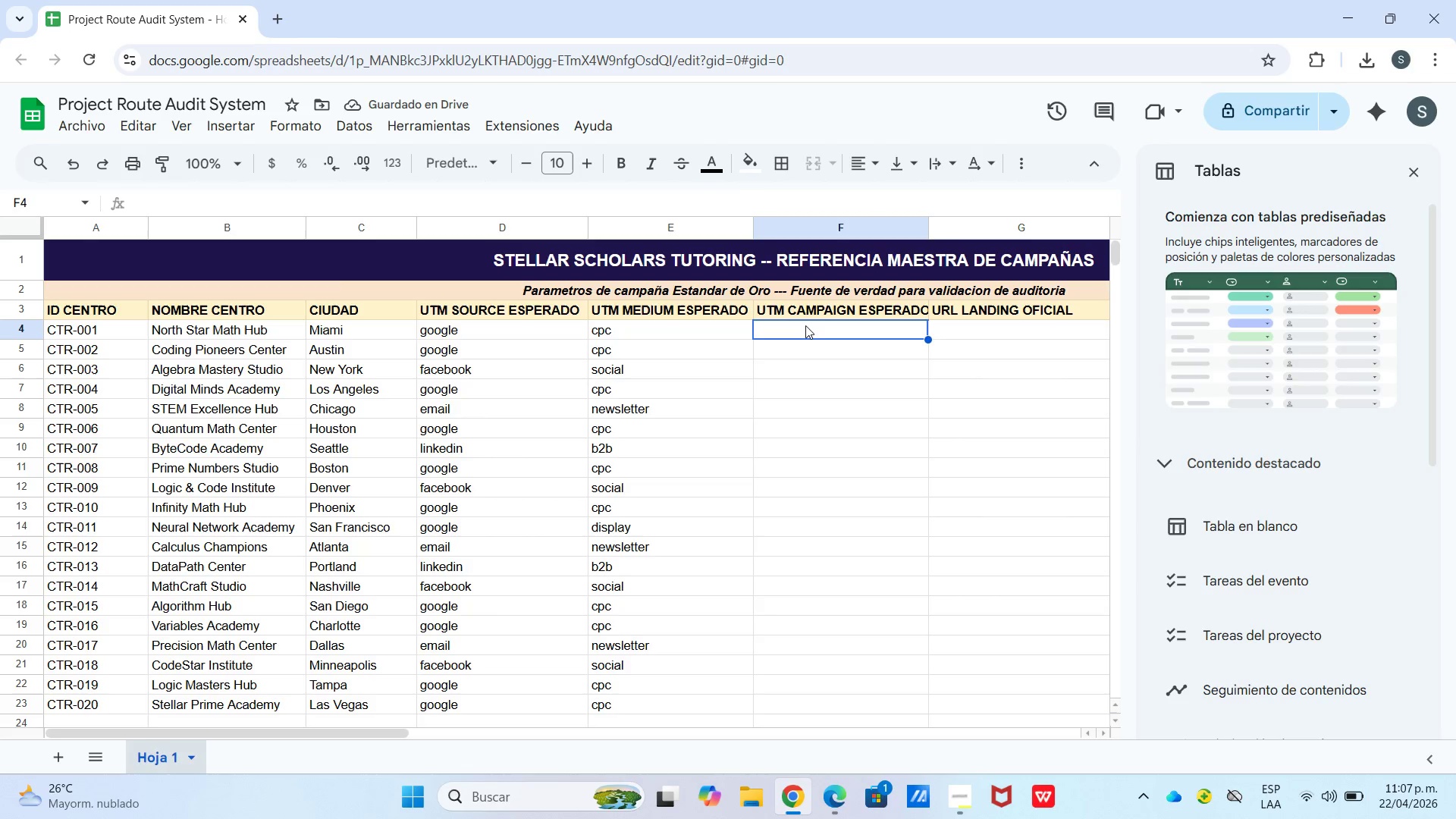 
double_click([805, 327])
 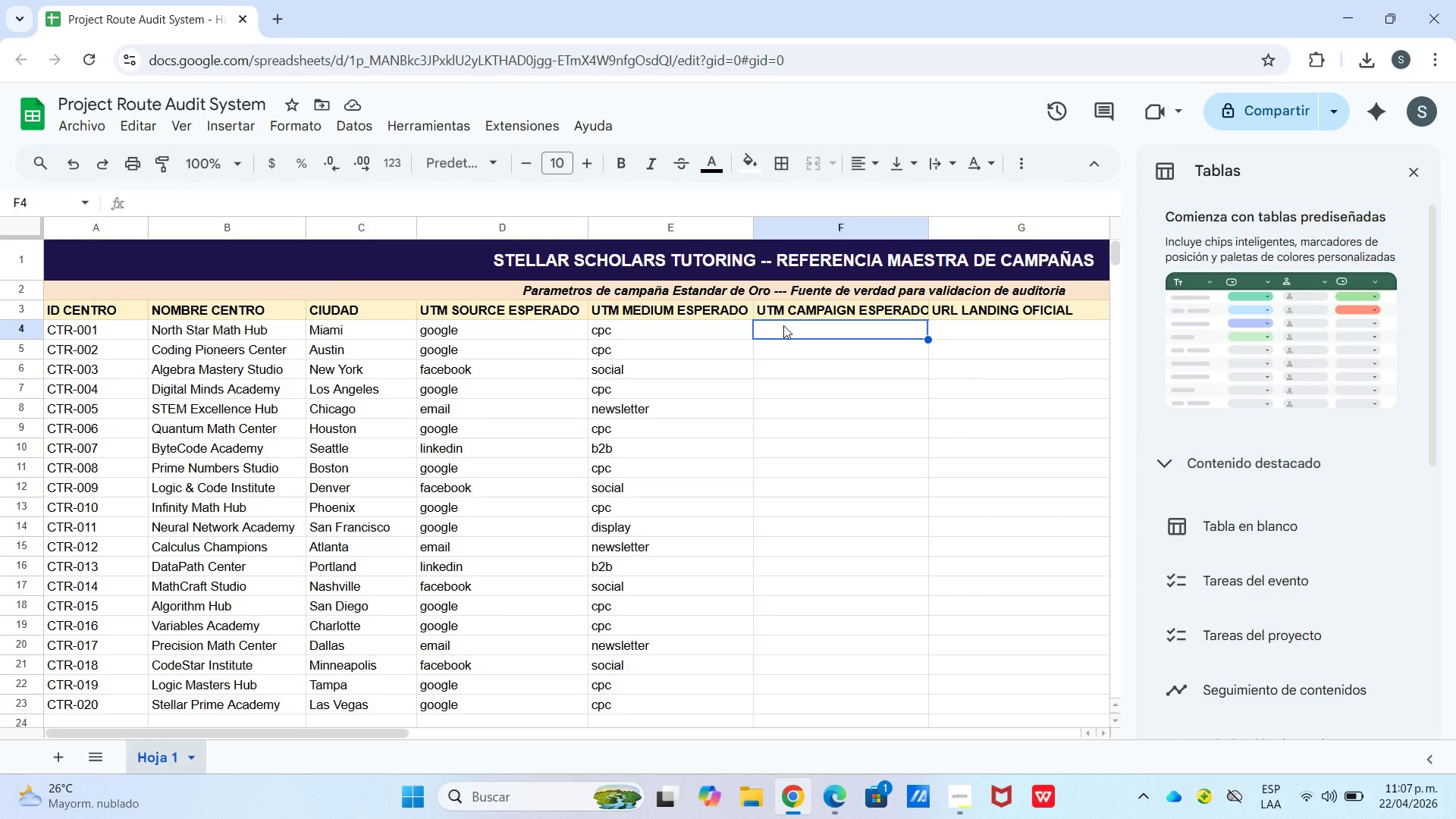 
type(matematicas-premium)
 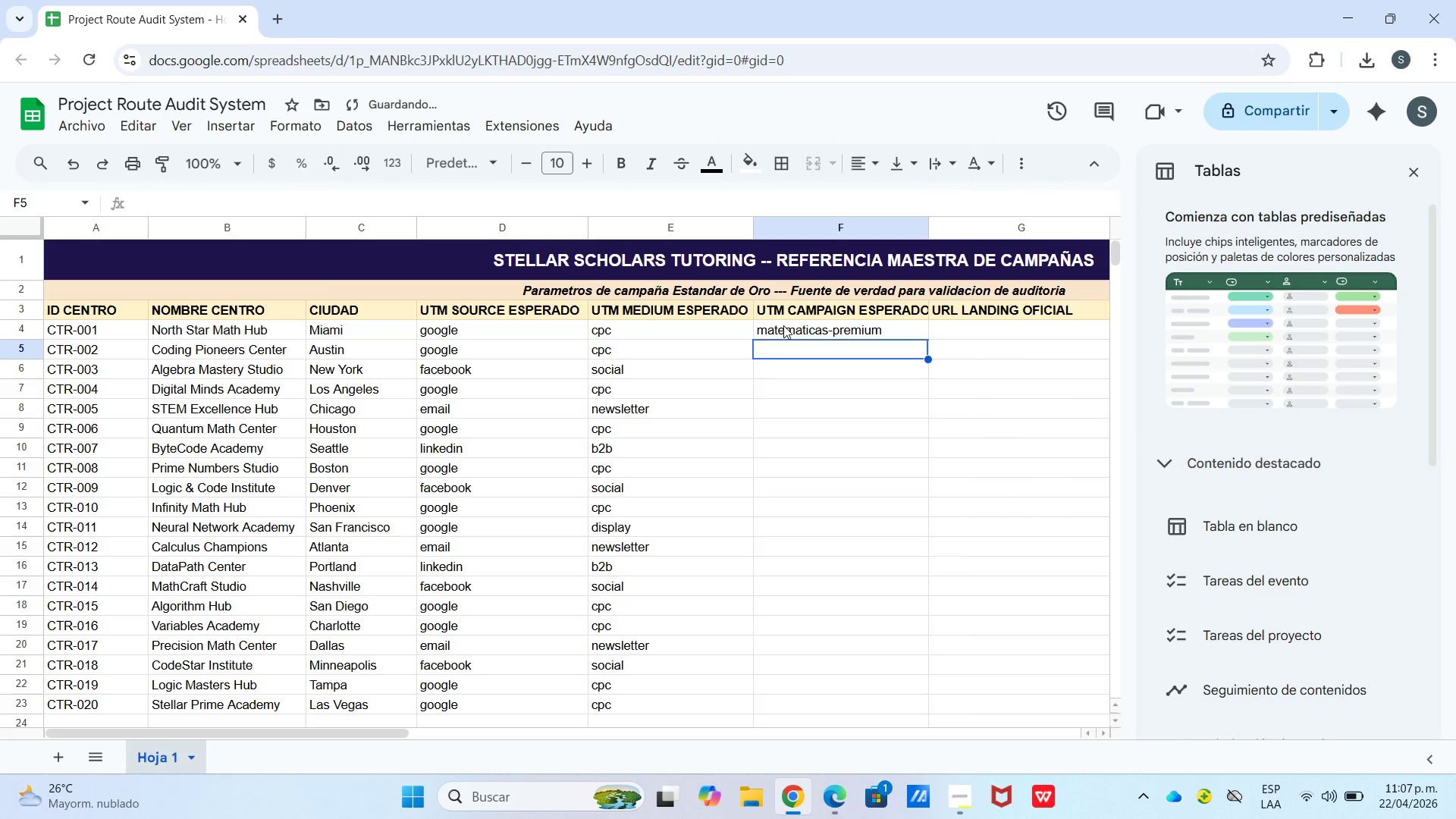 
key(Enter)
 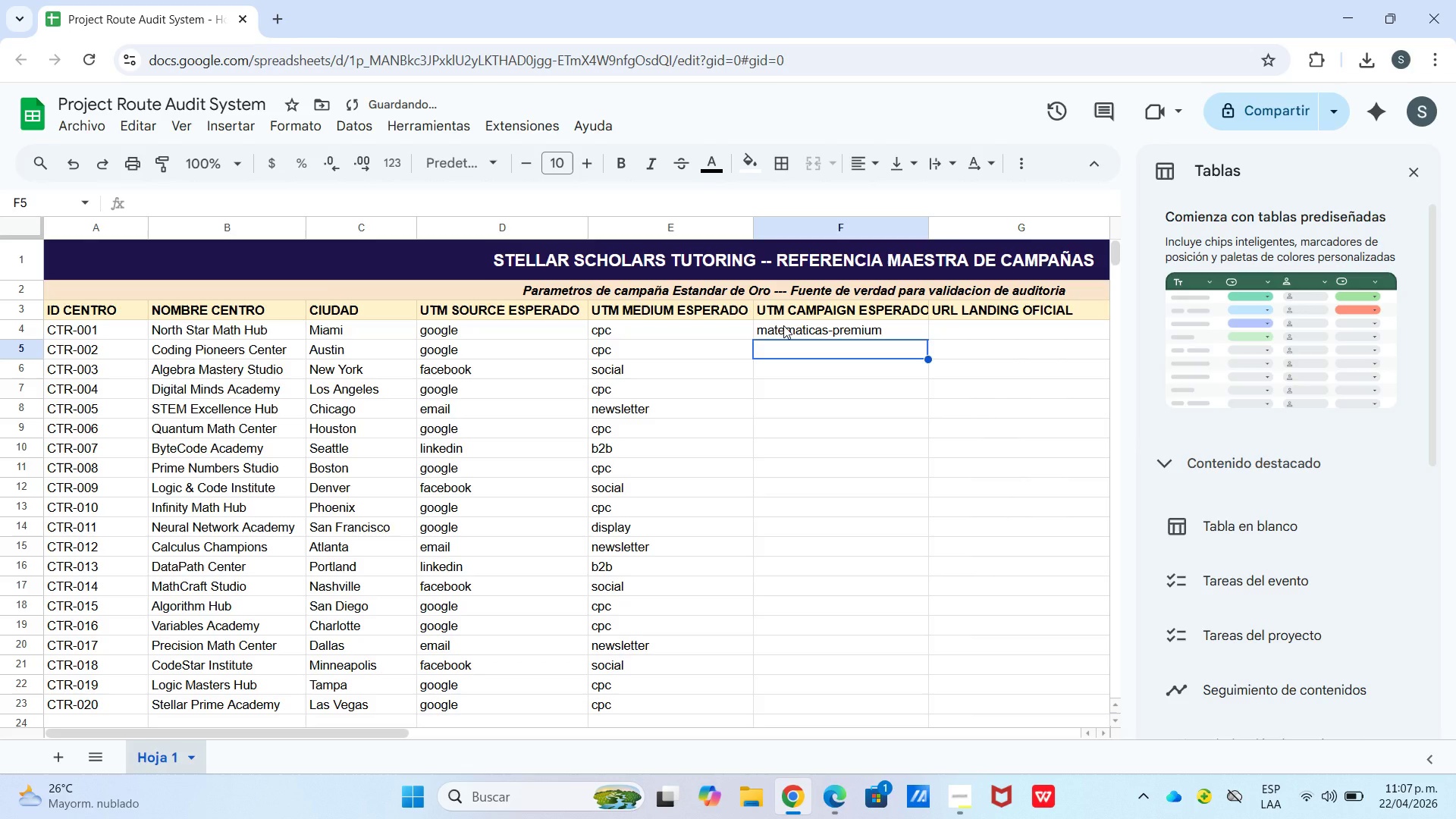 
type(programacion-avanzada)
 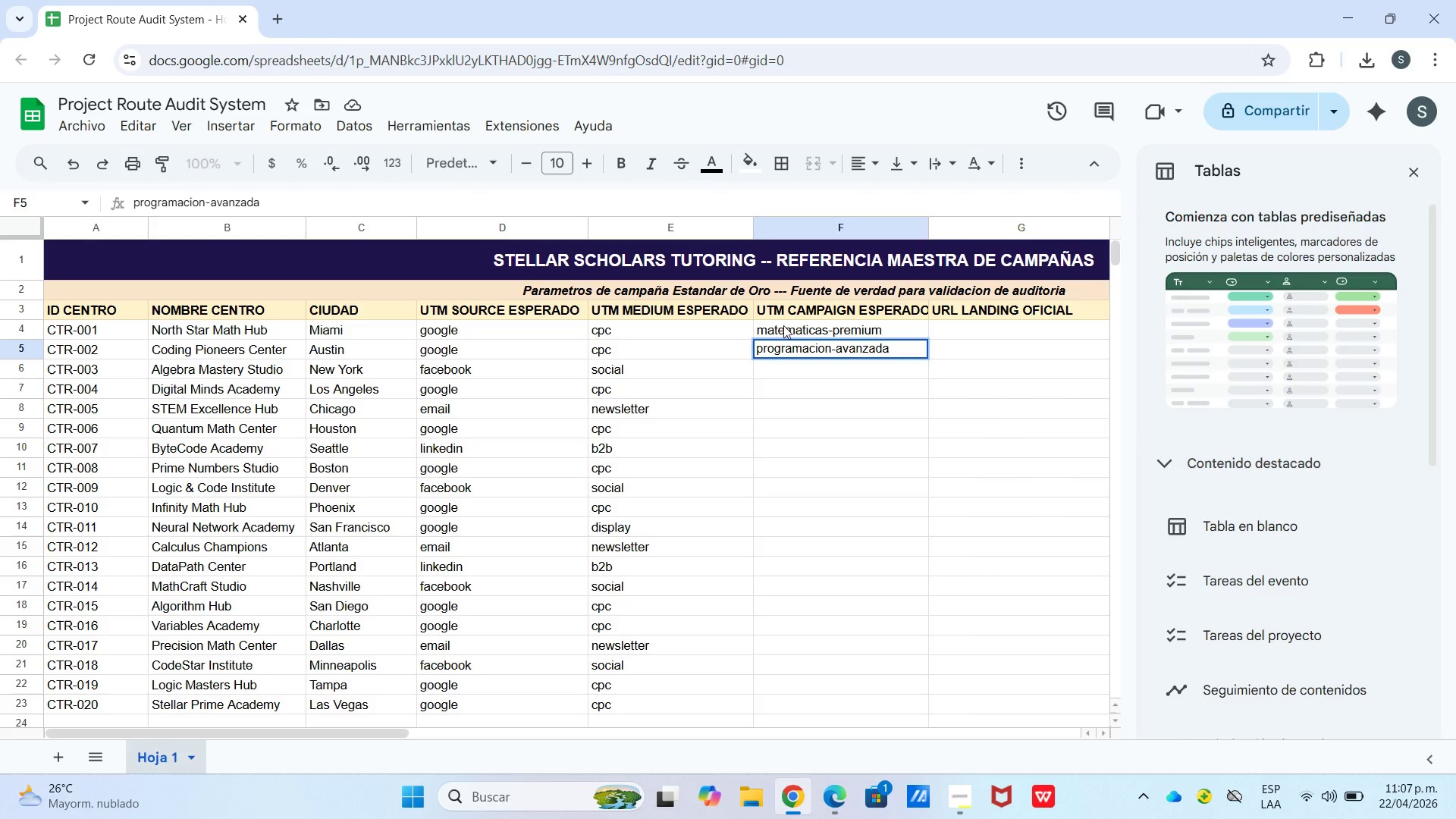 
key(Enter)
 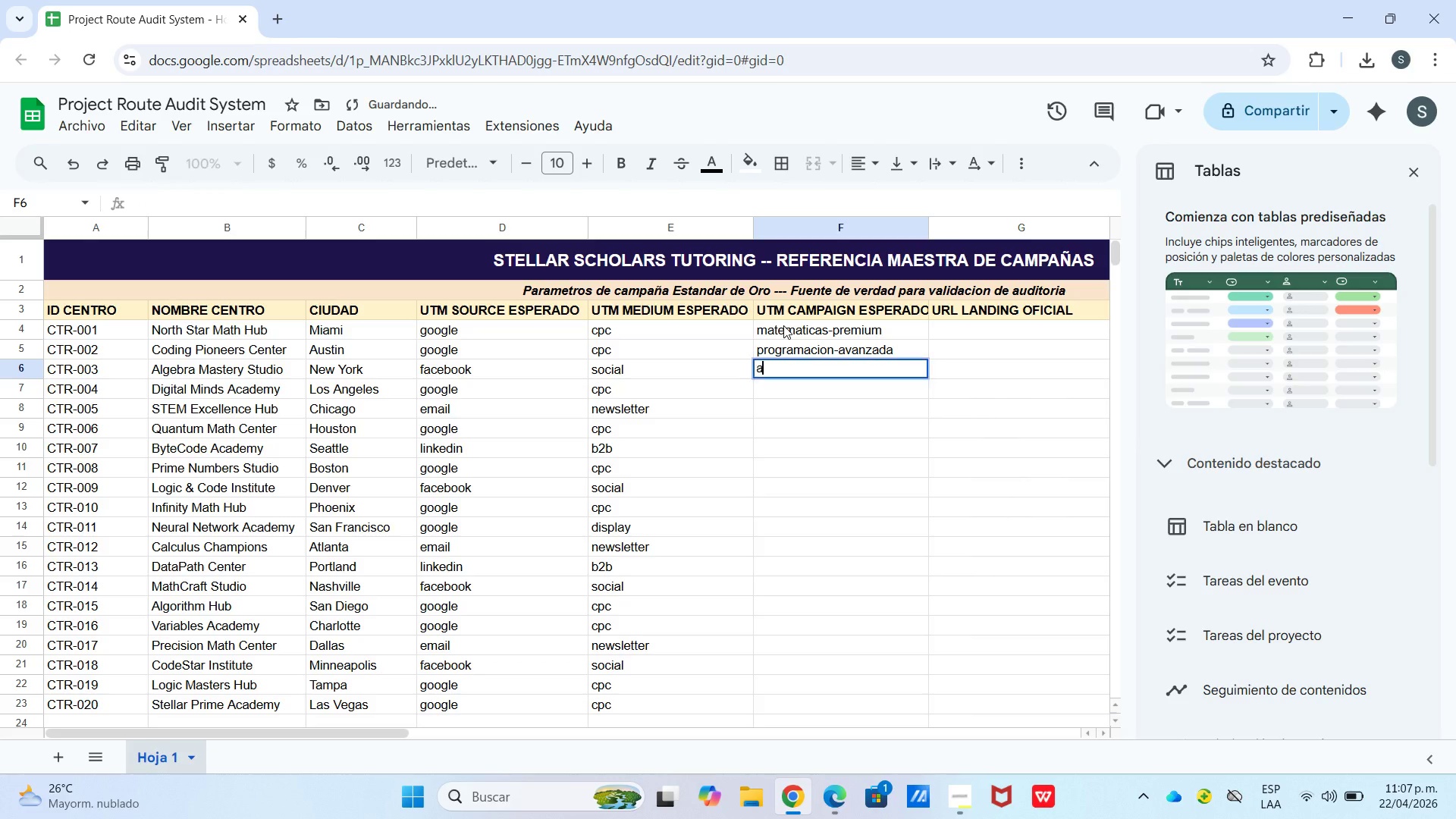 
type(algebra)
 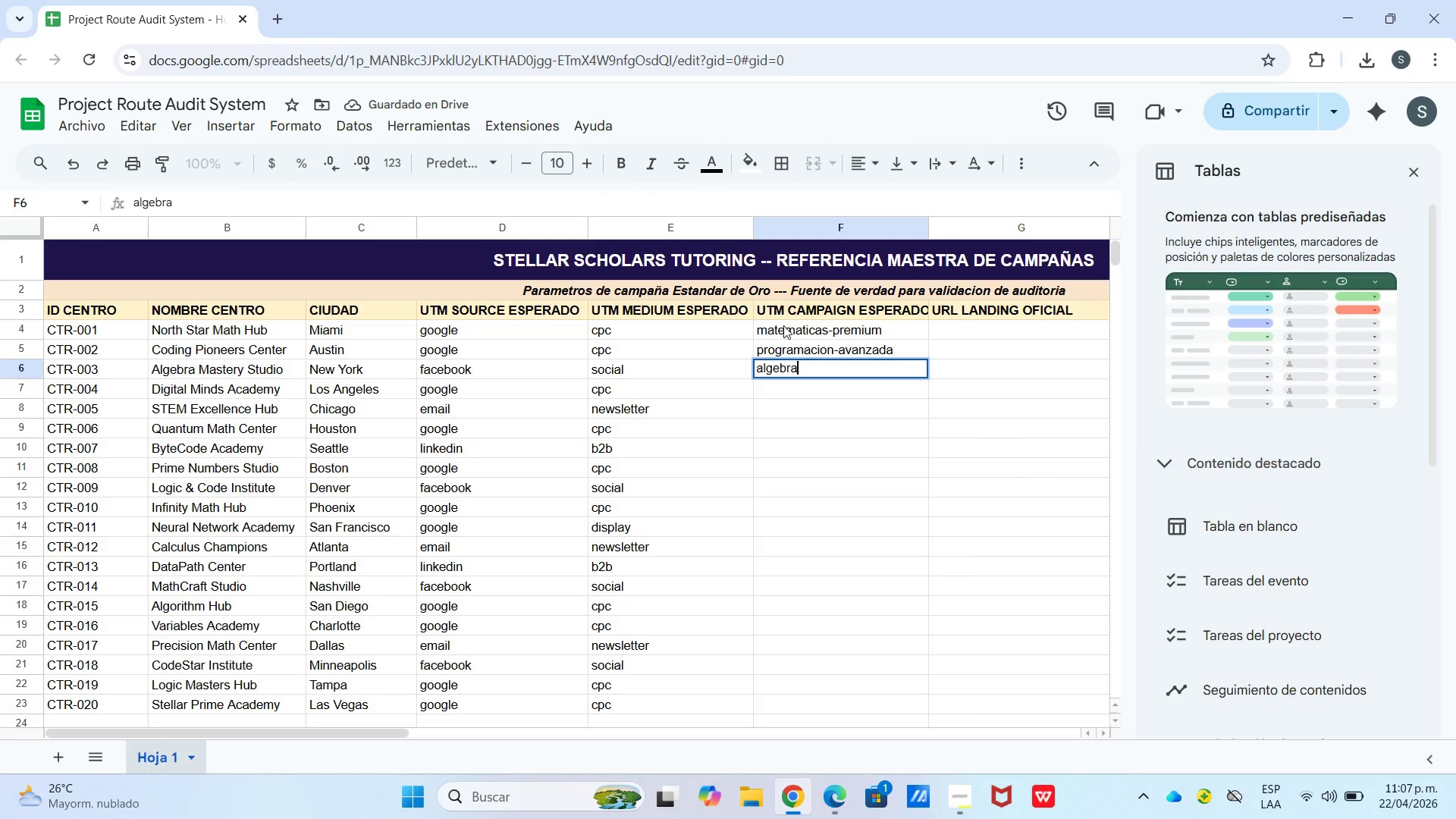 
type(-elite)
 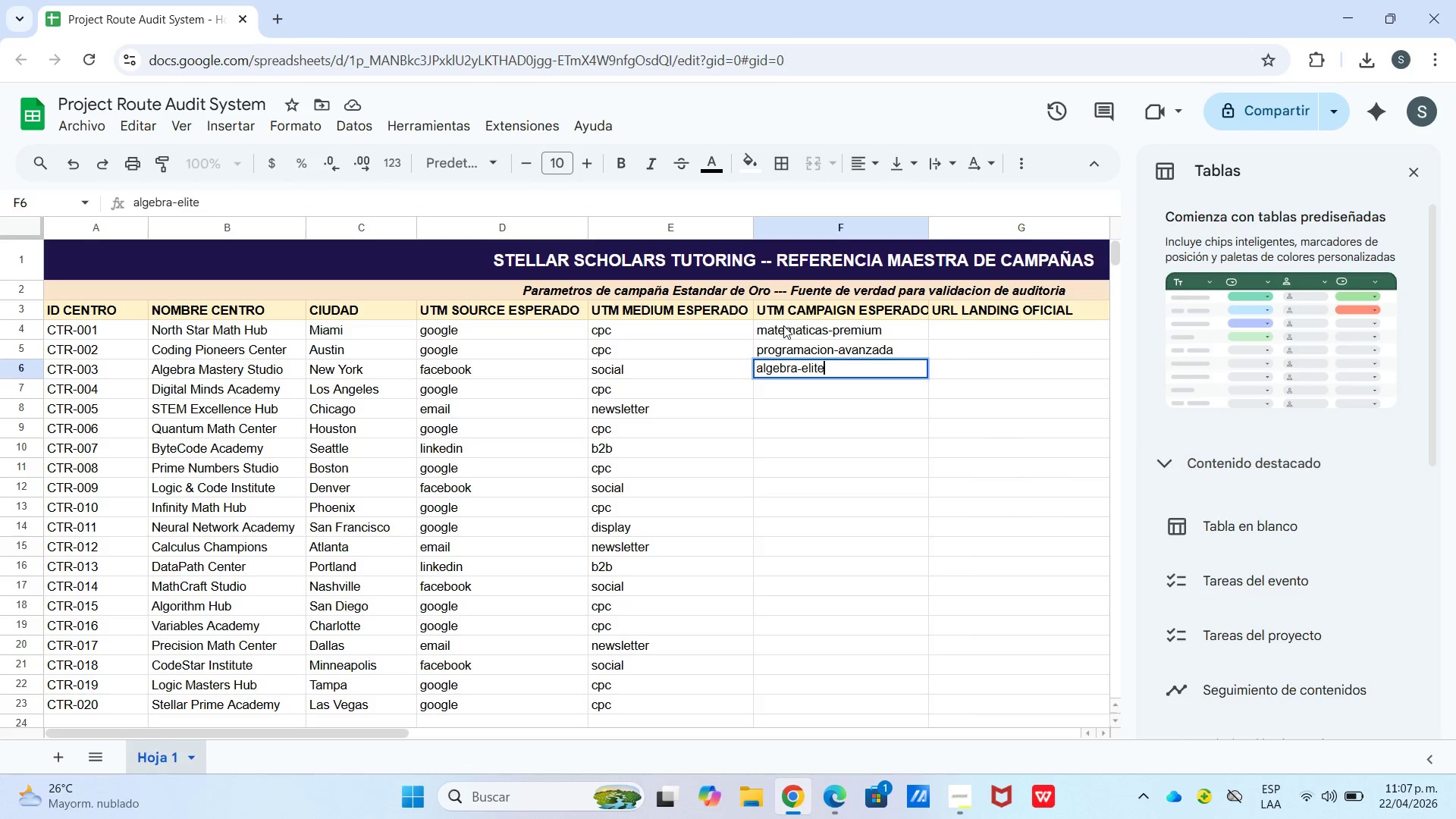 
key(Enter)
 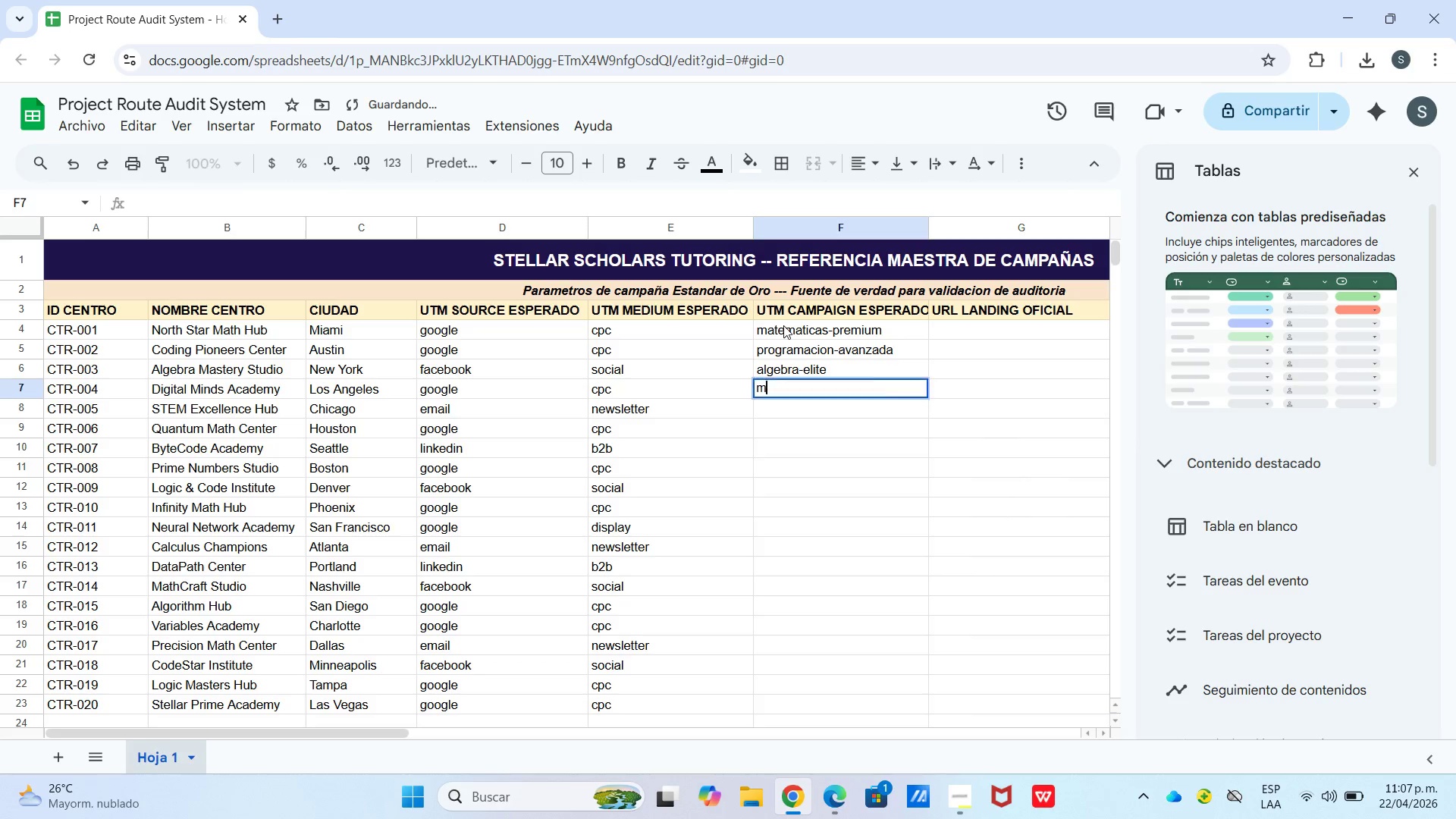 
type(matema)
 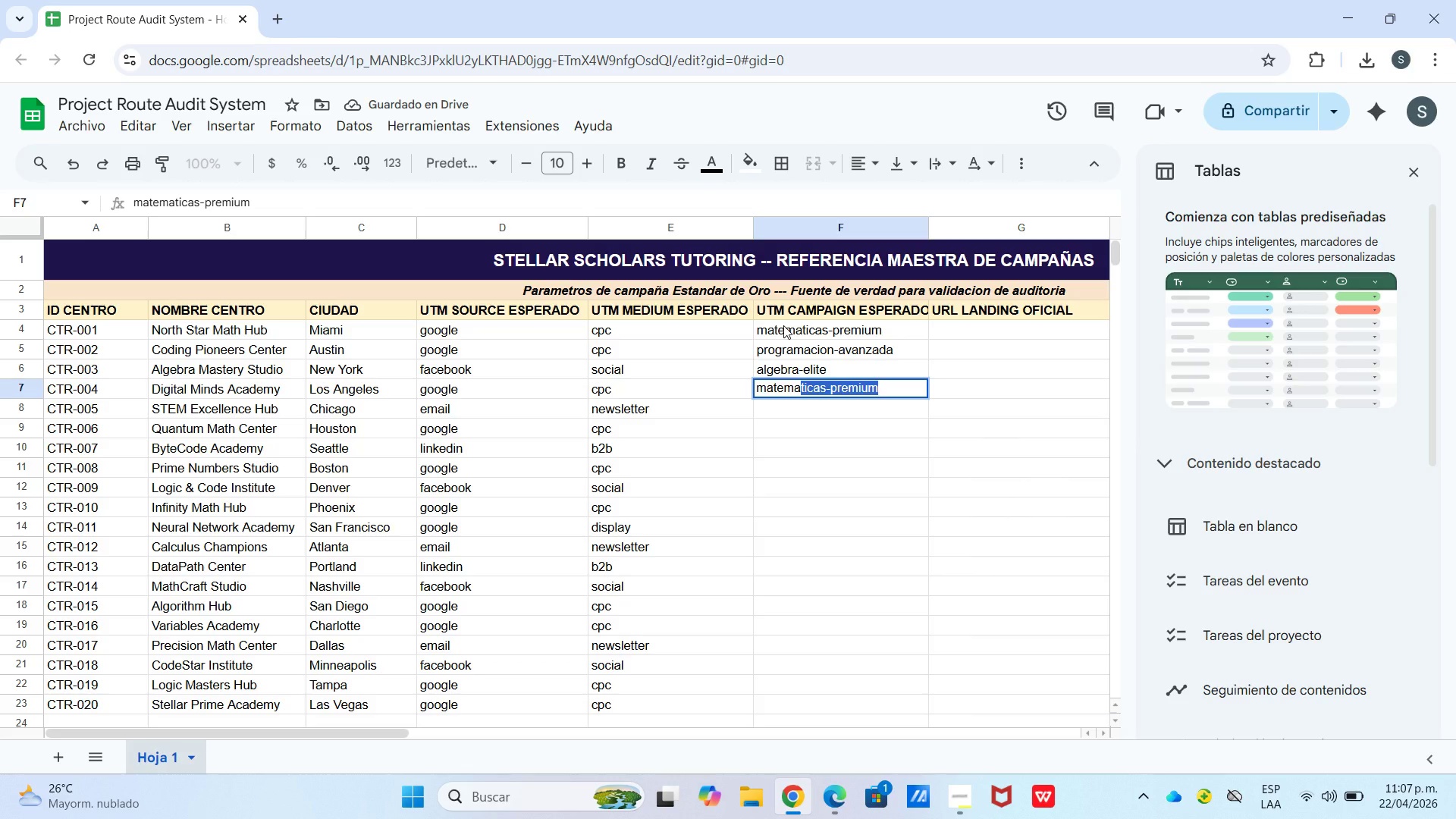 
key(Enter)
 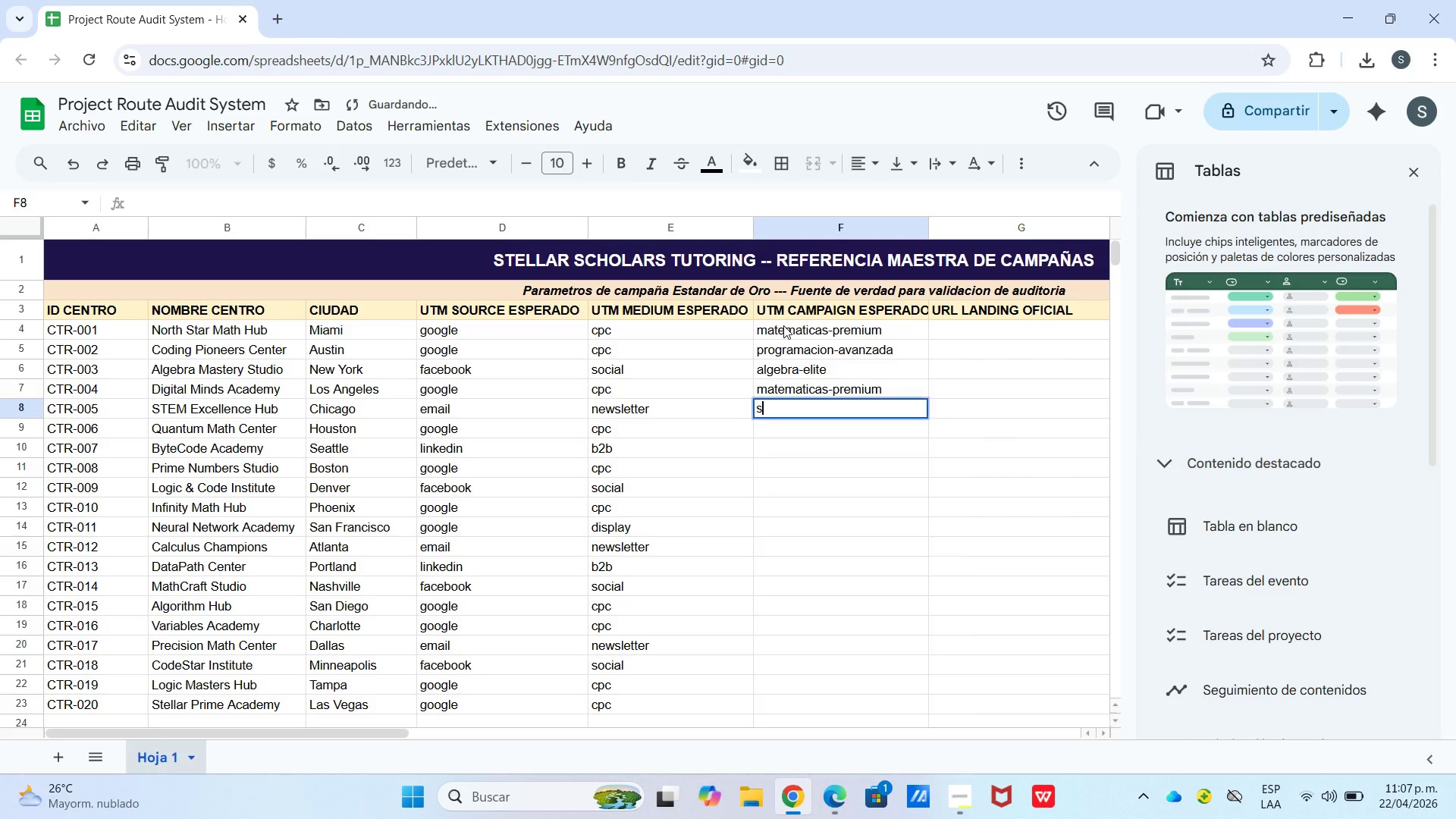 
type(stem-coml)
key(Backspace)
type(pleto)
 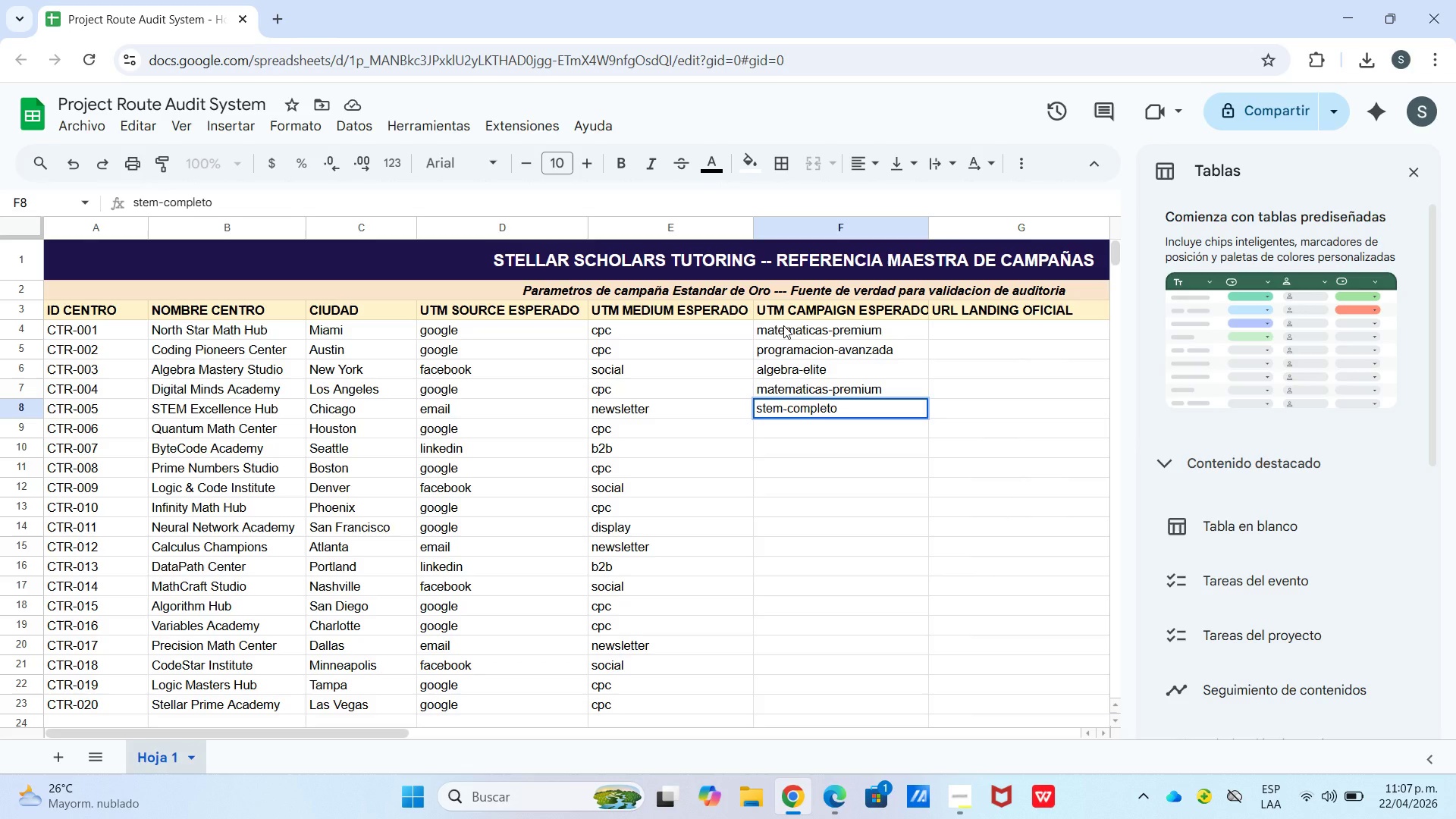 
key(Enter)
 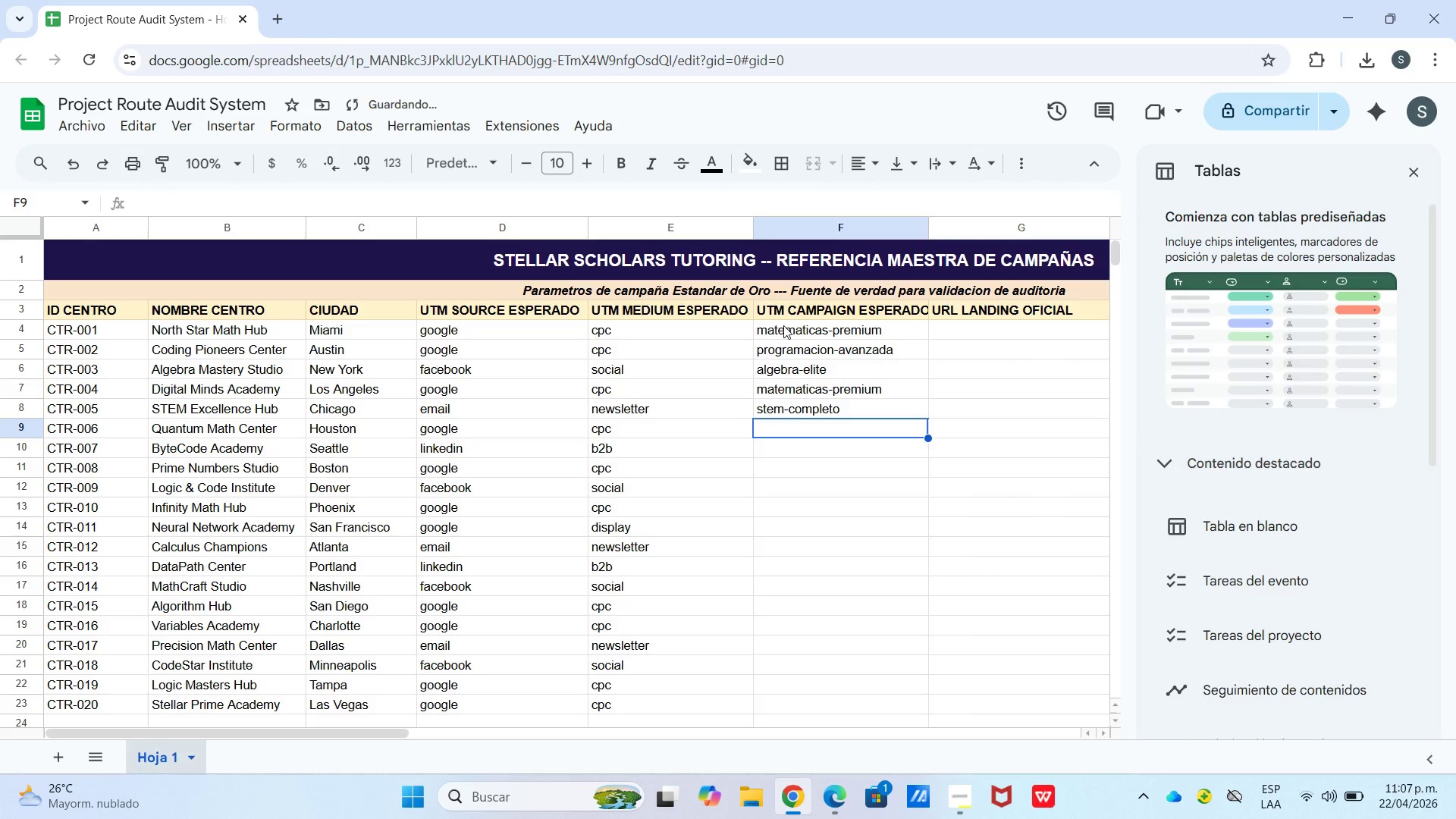 
key(M)
 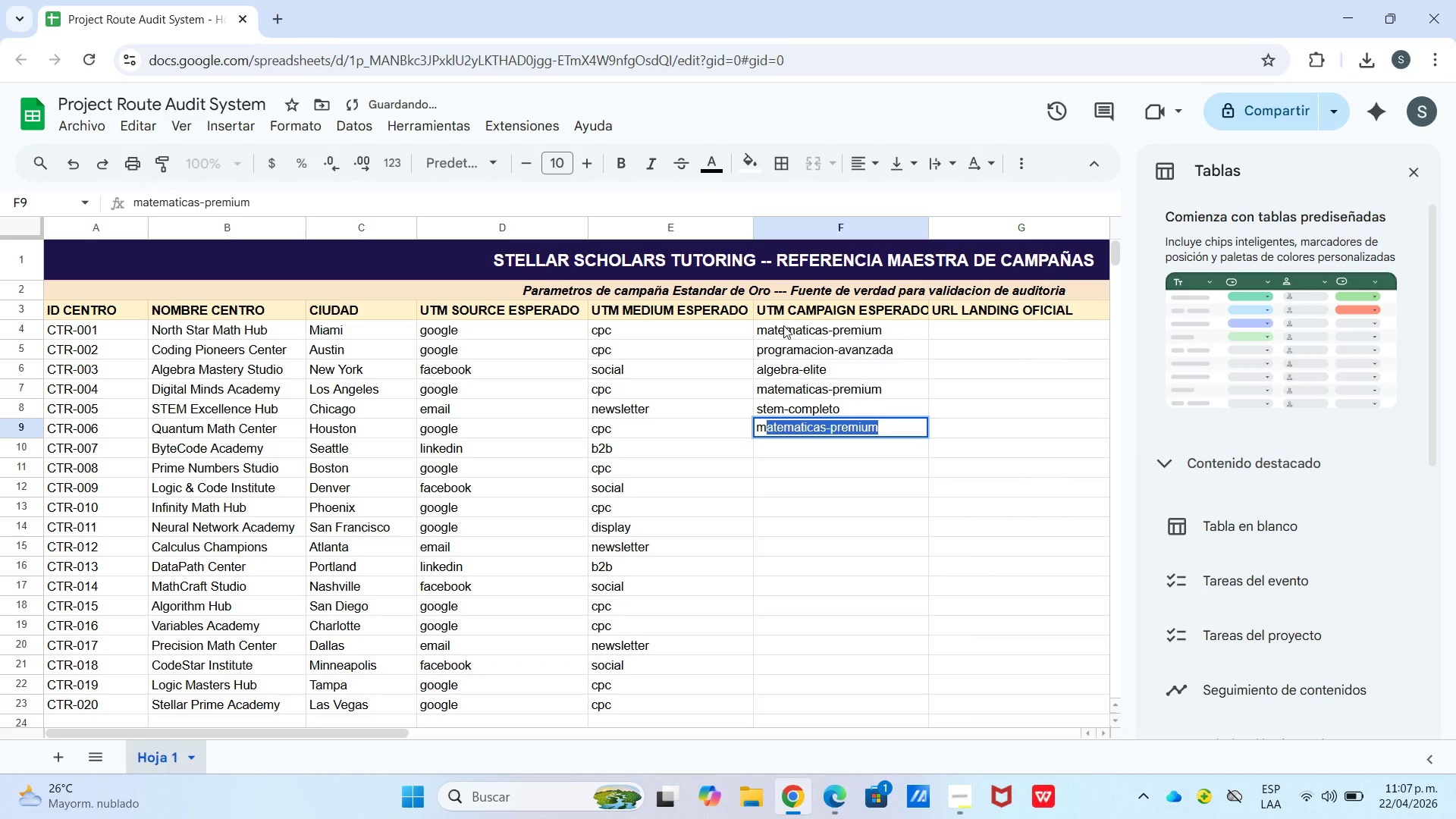 
key(Enter)
 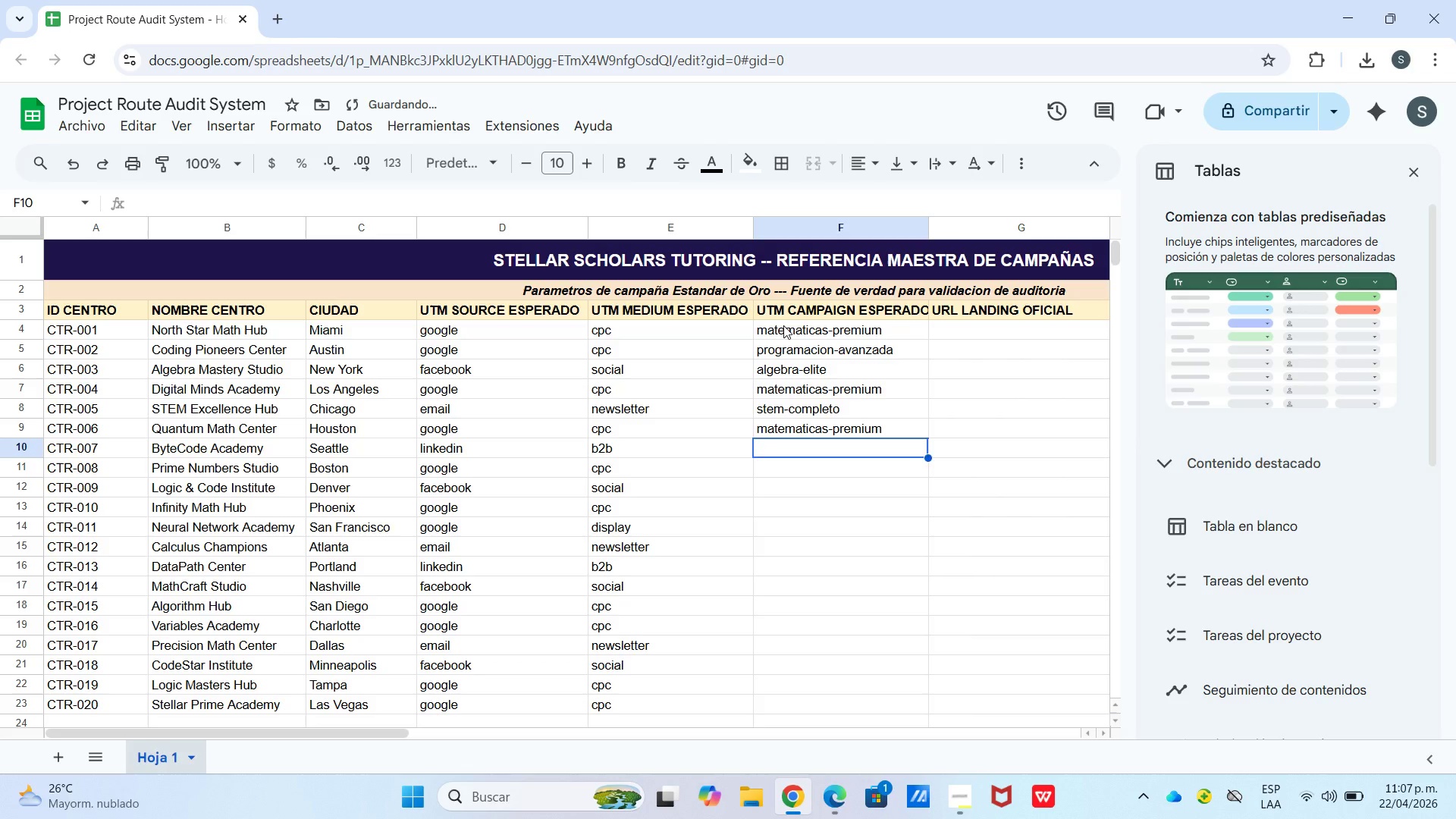 
key(P)
 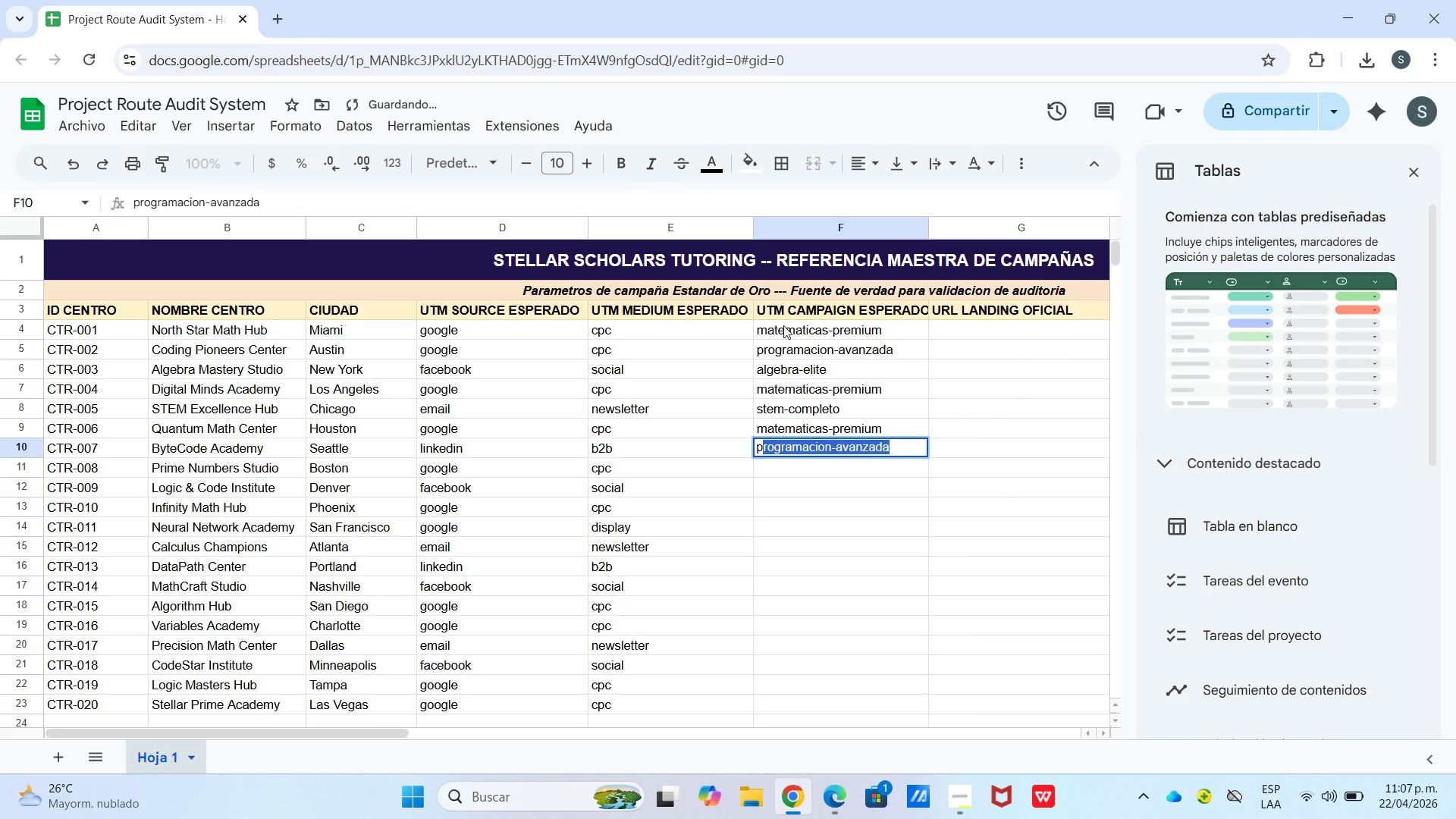 
key(Enter)
 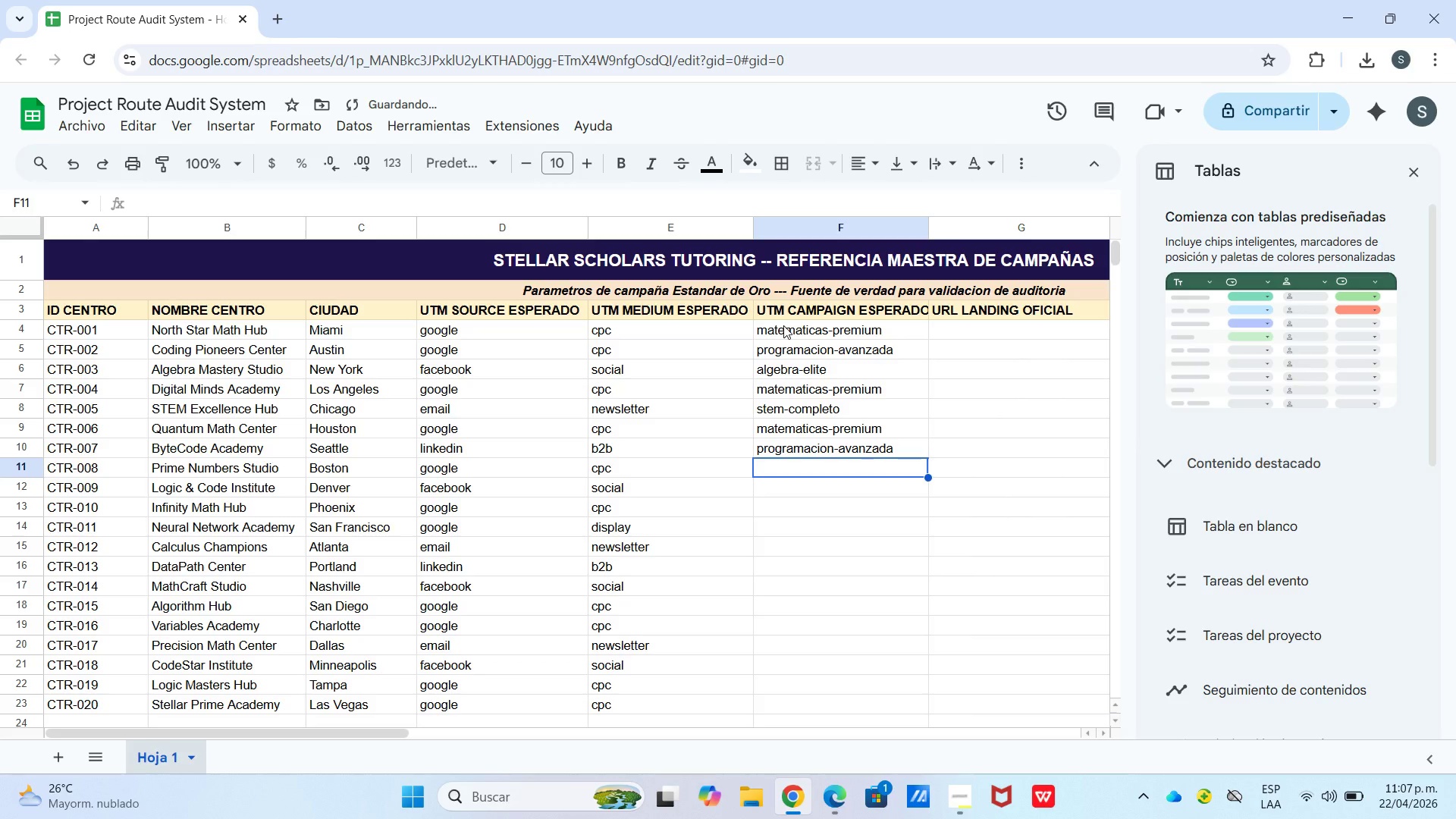 
key(A)
 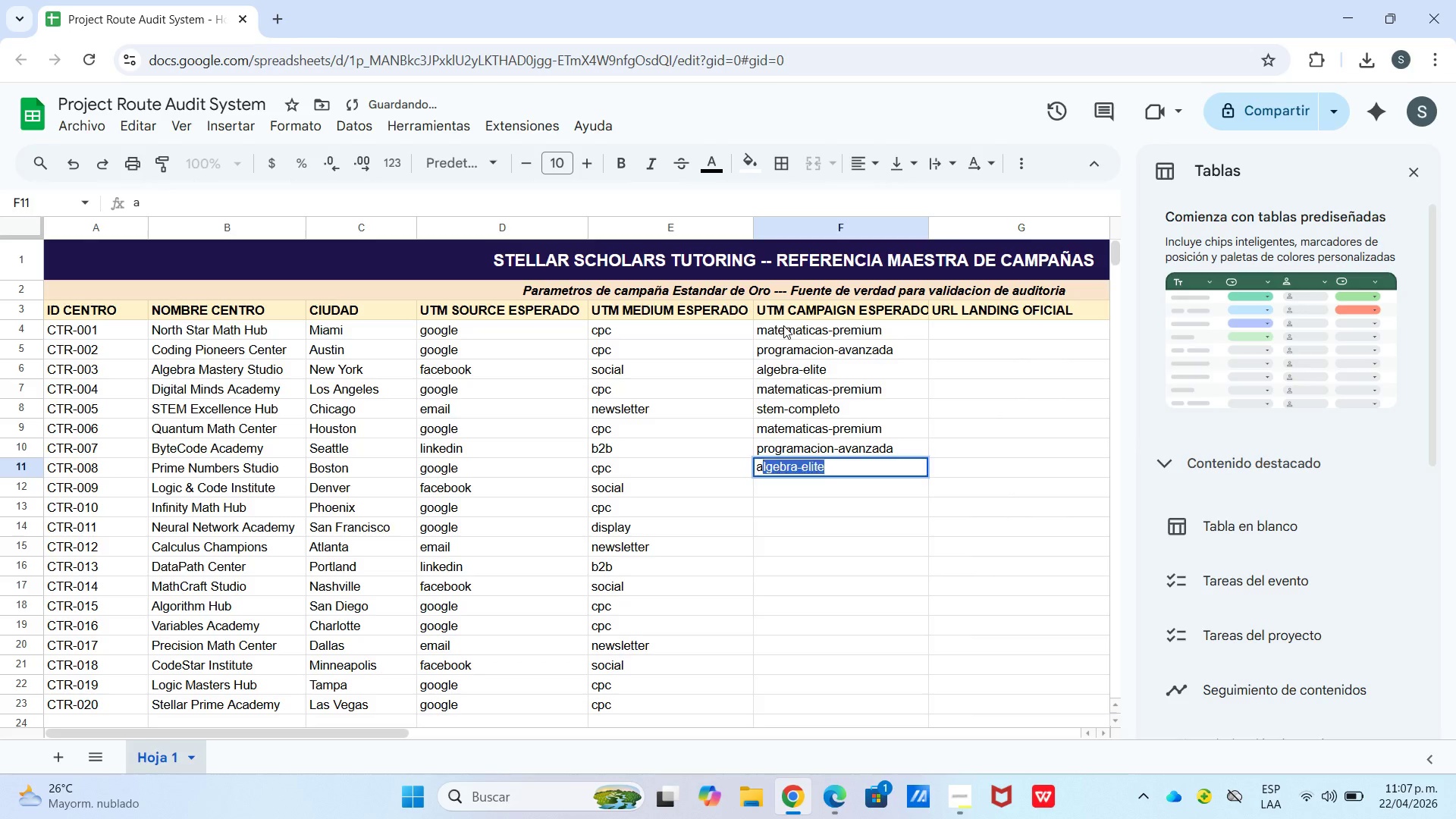 
key(Enter)
 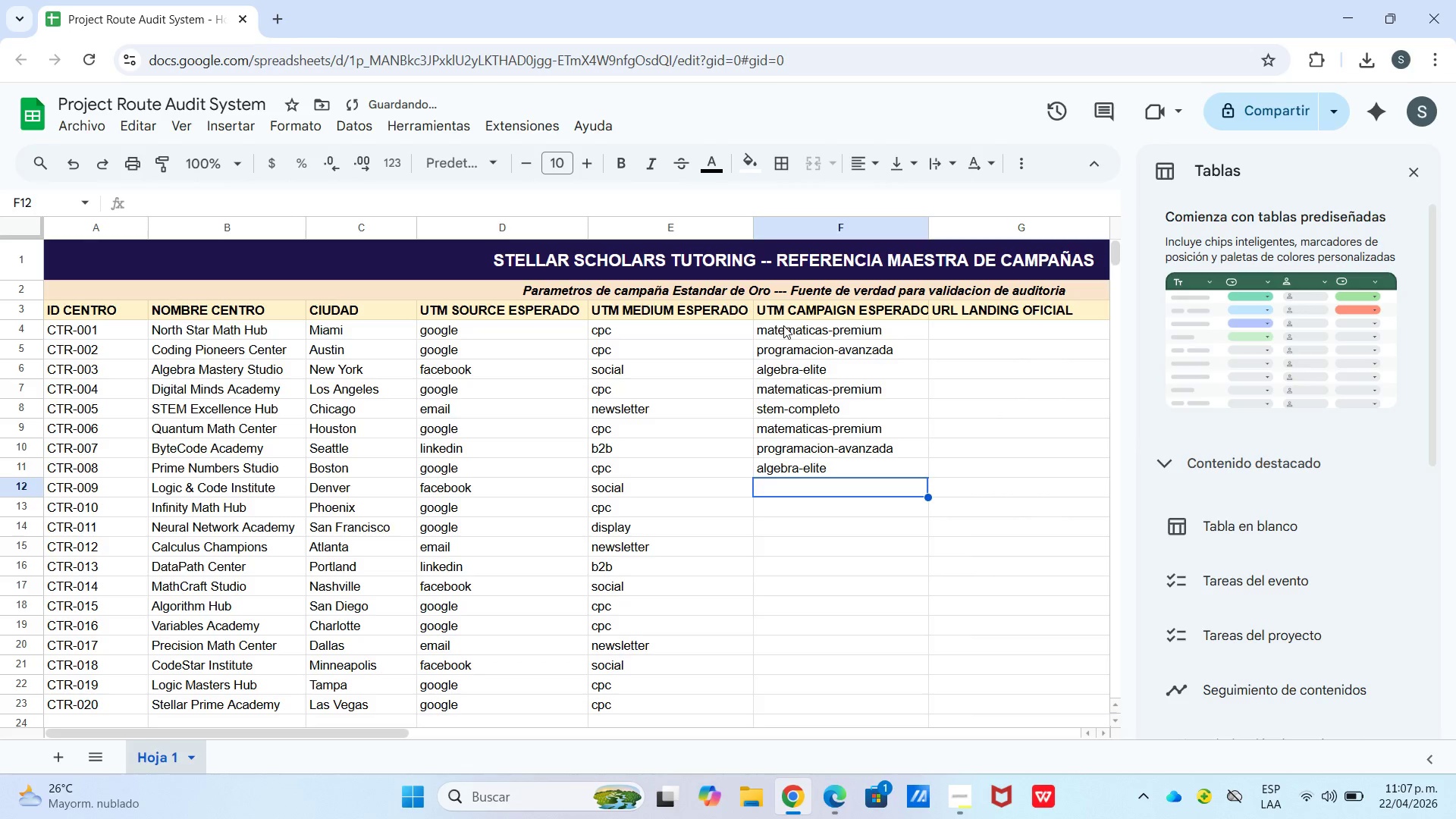 
key(S)
 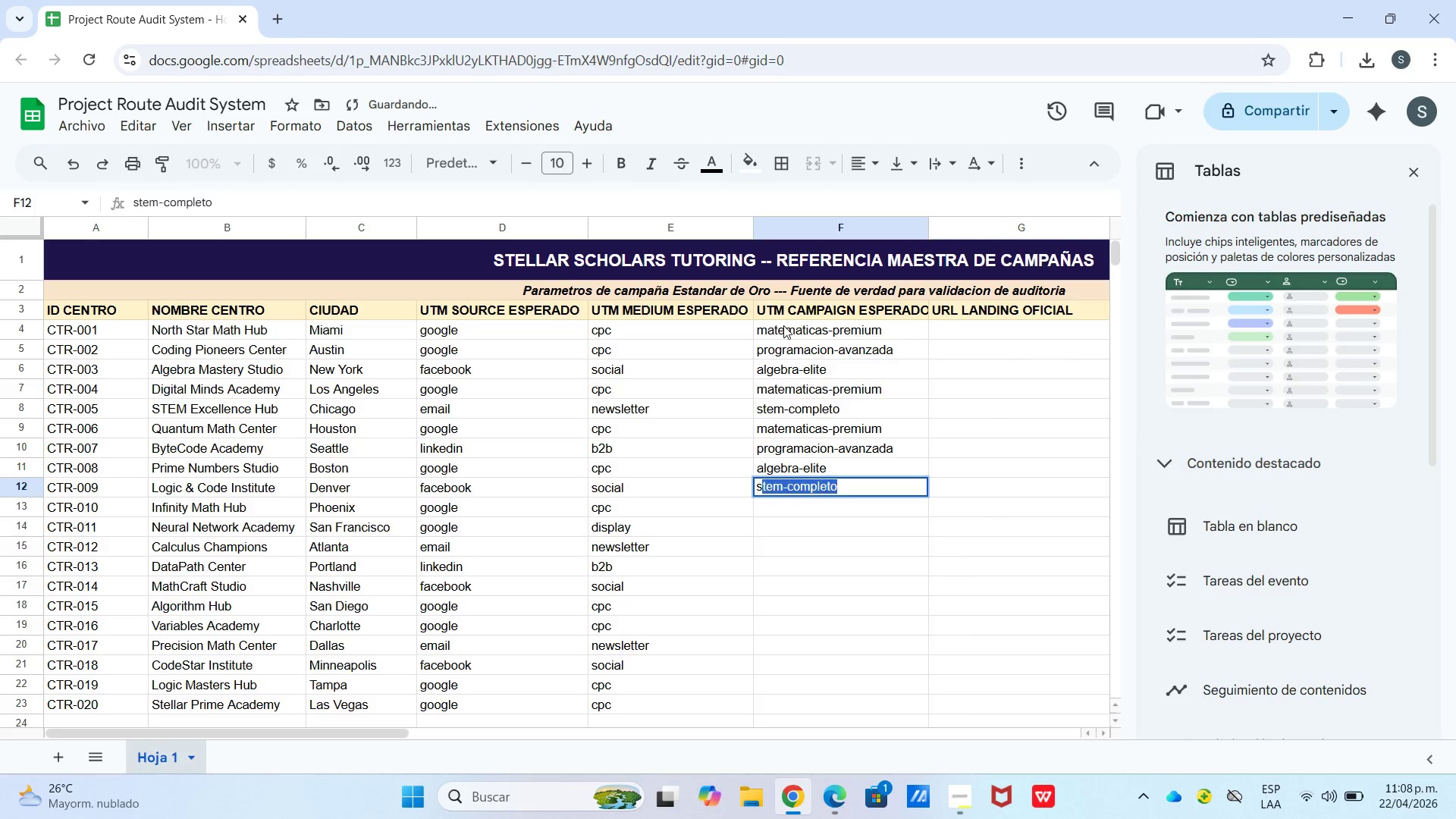 
key(Enter)
 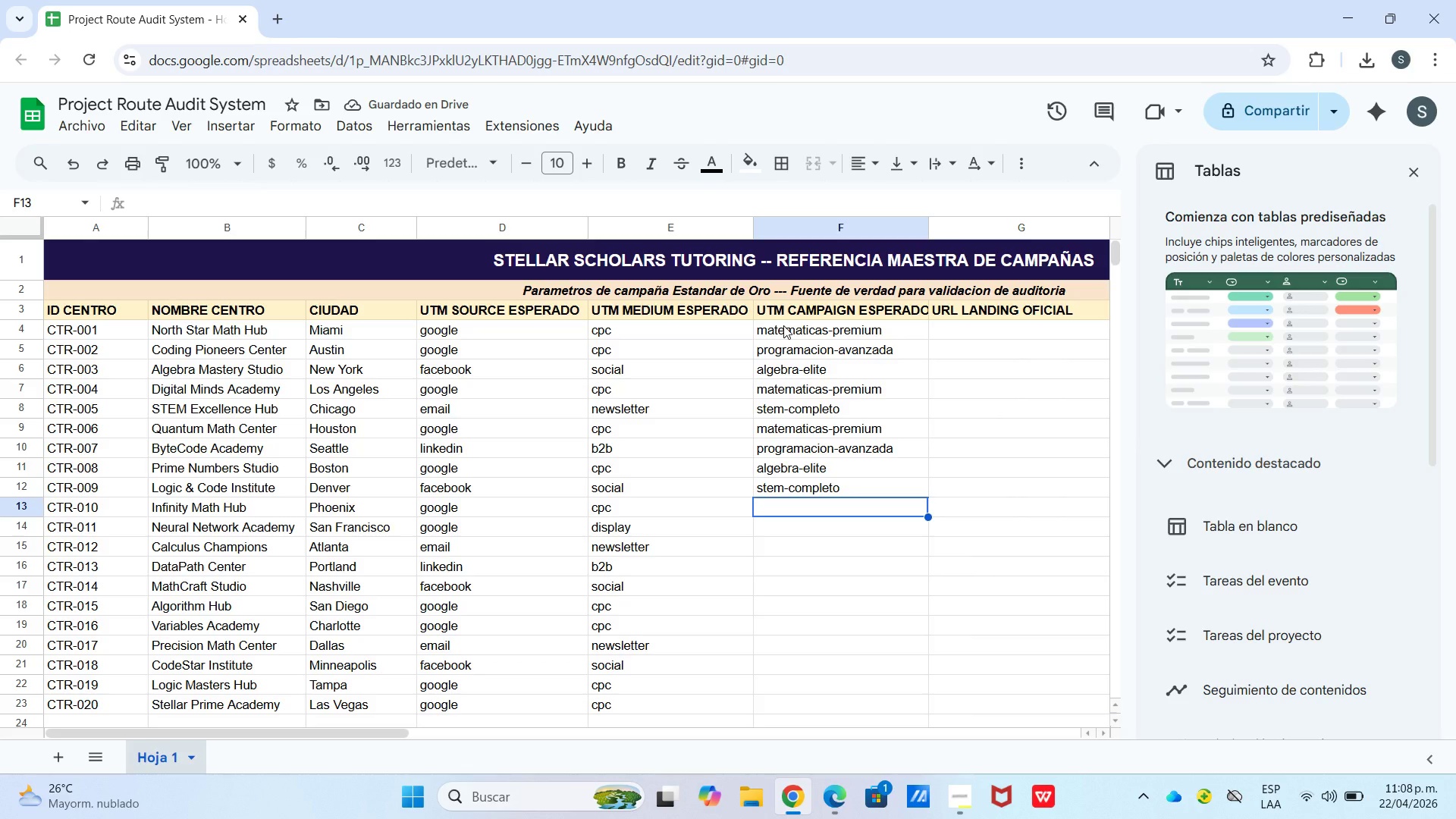 
key(M)
 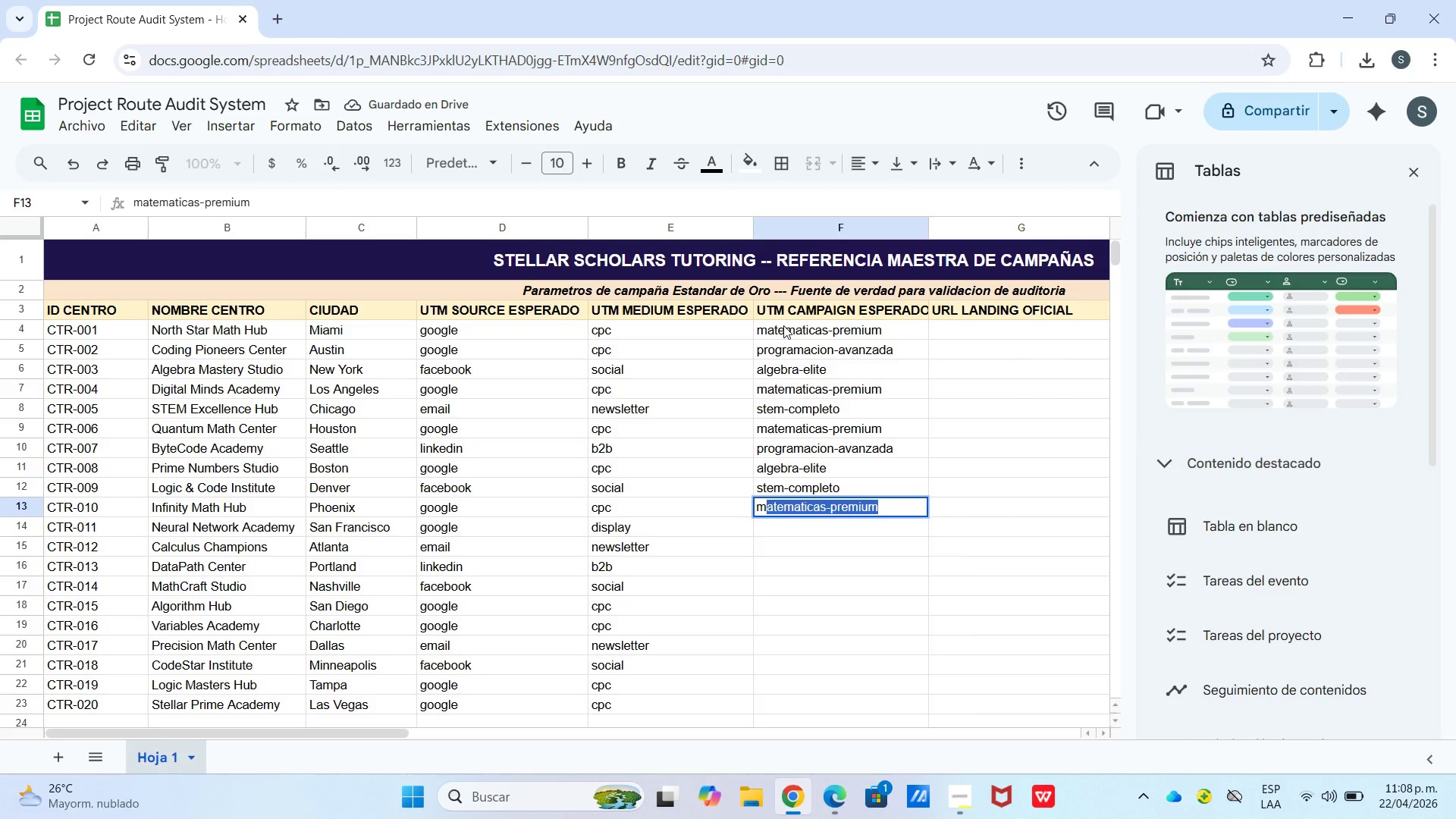 
key(Enter)
 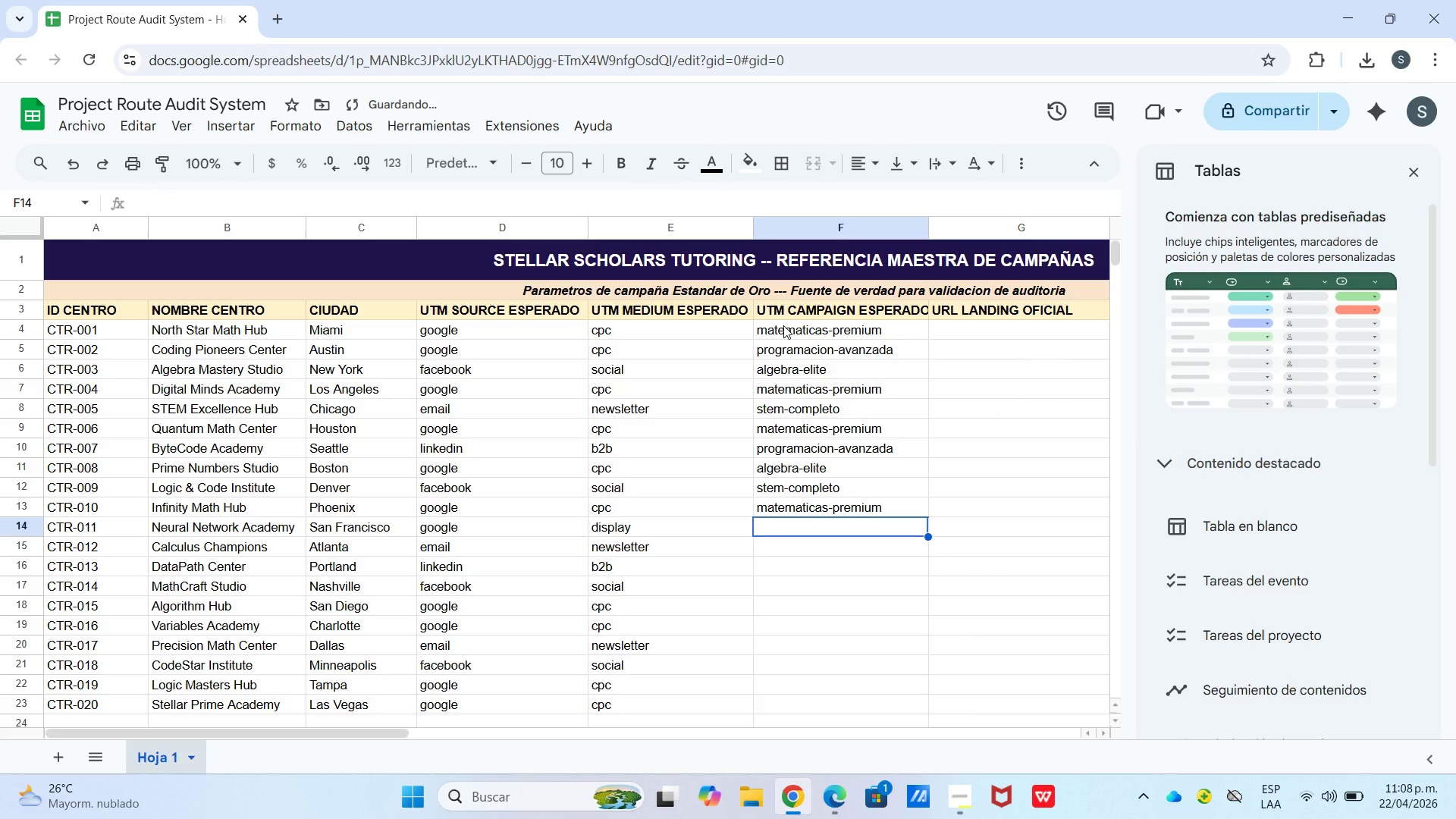 
key(P)
 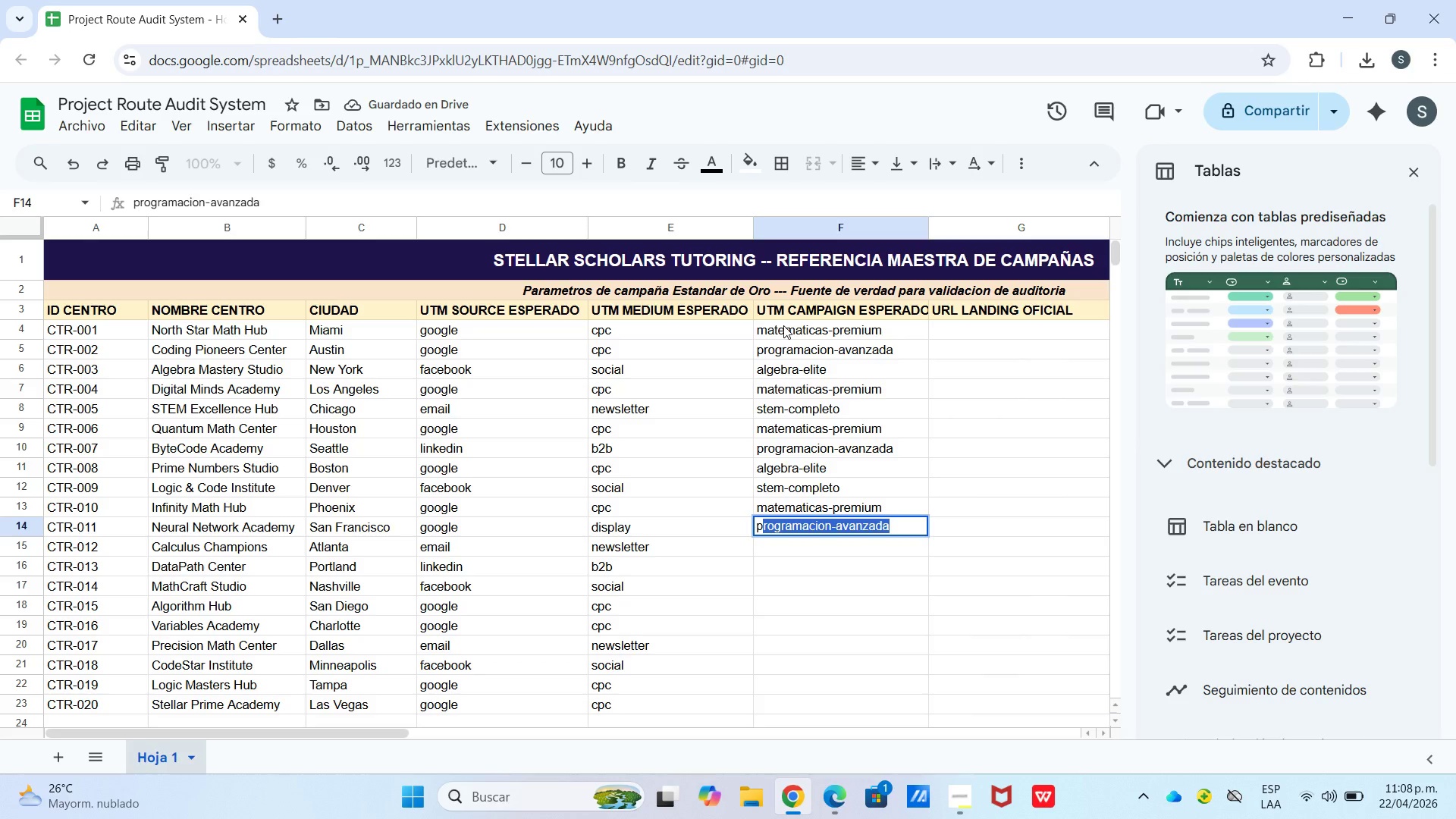 
key(Enter)
 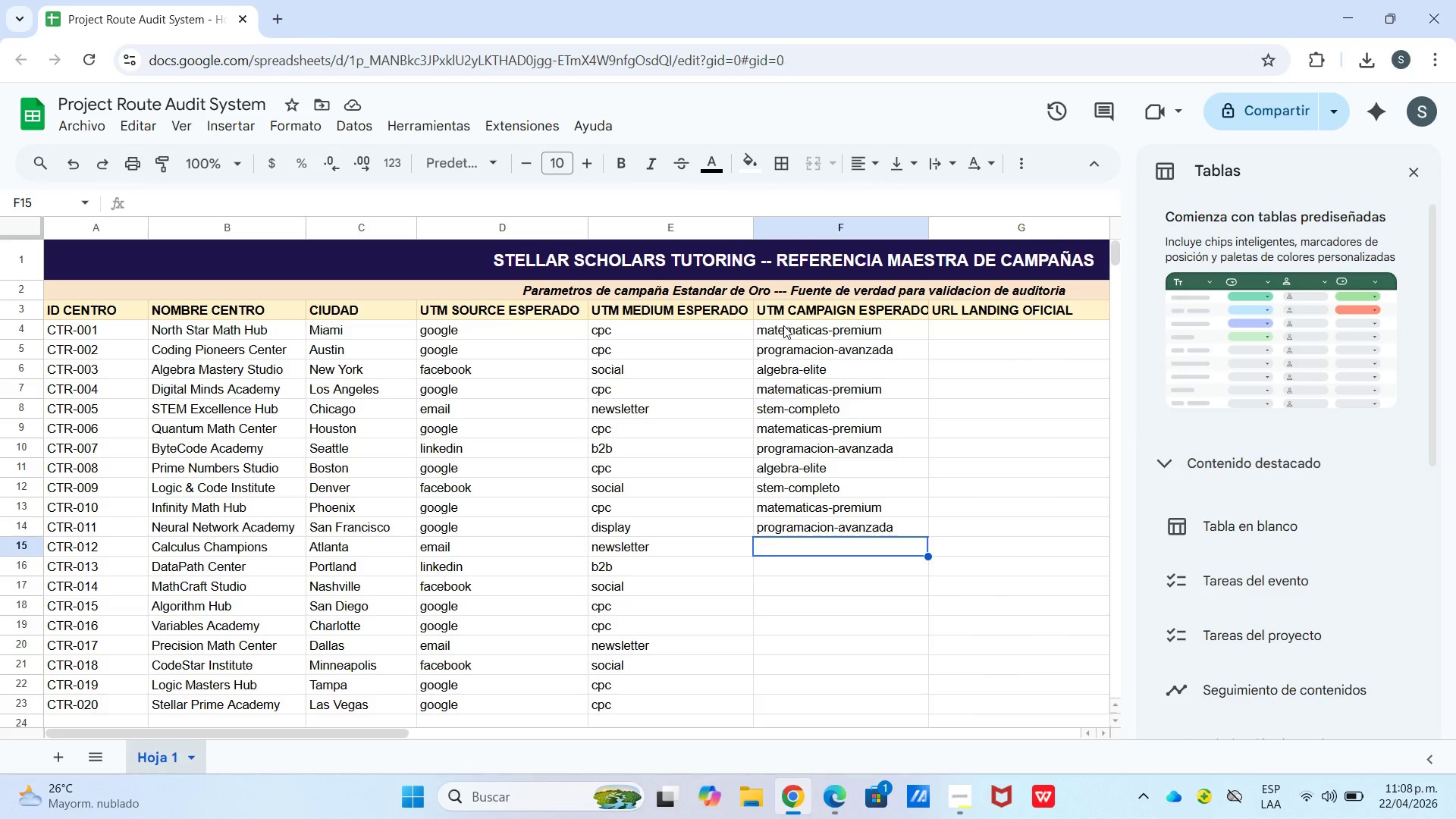 
wait(41.22)
 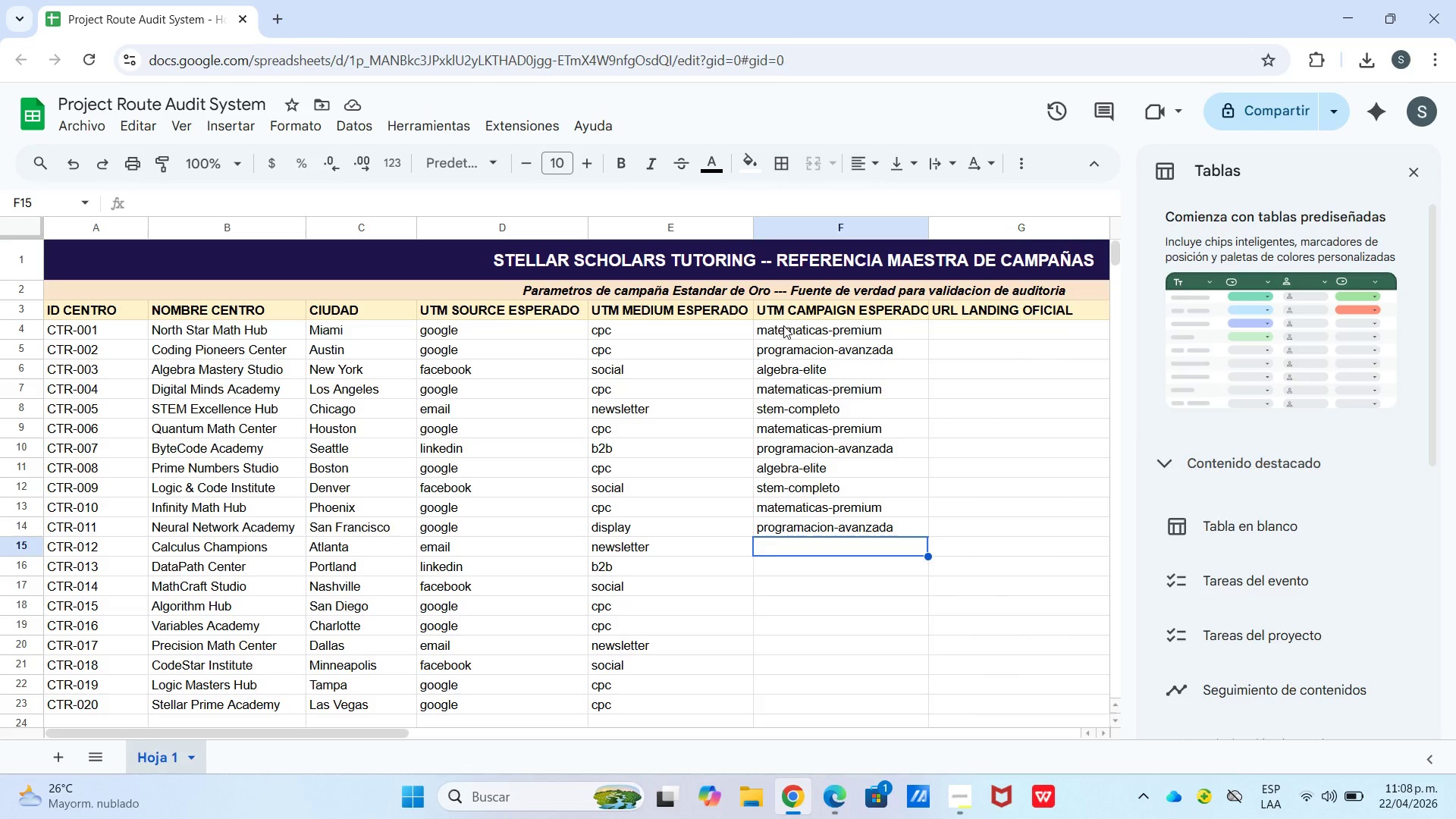 
type(al)
 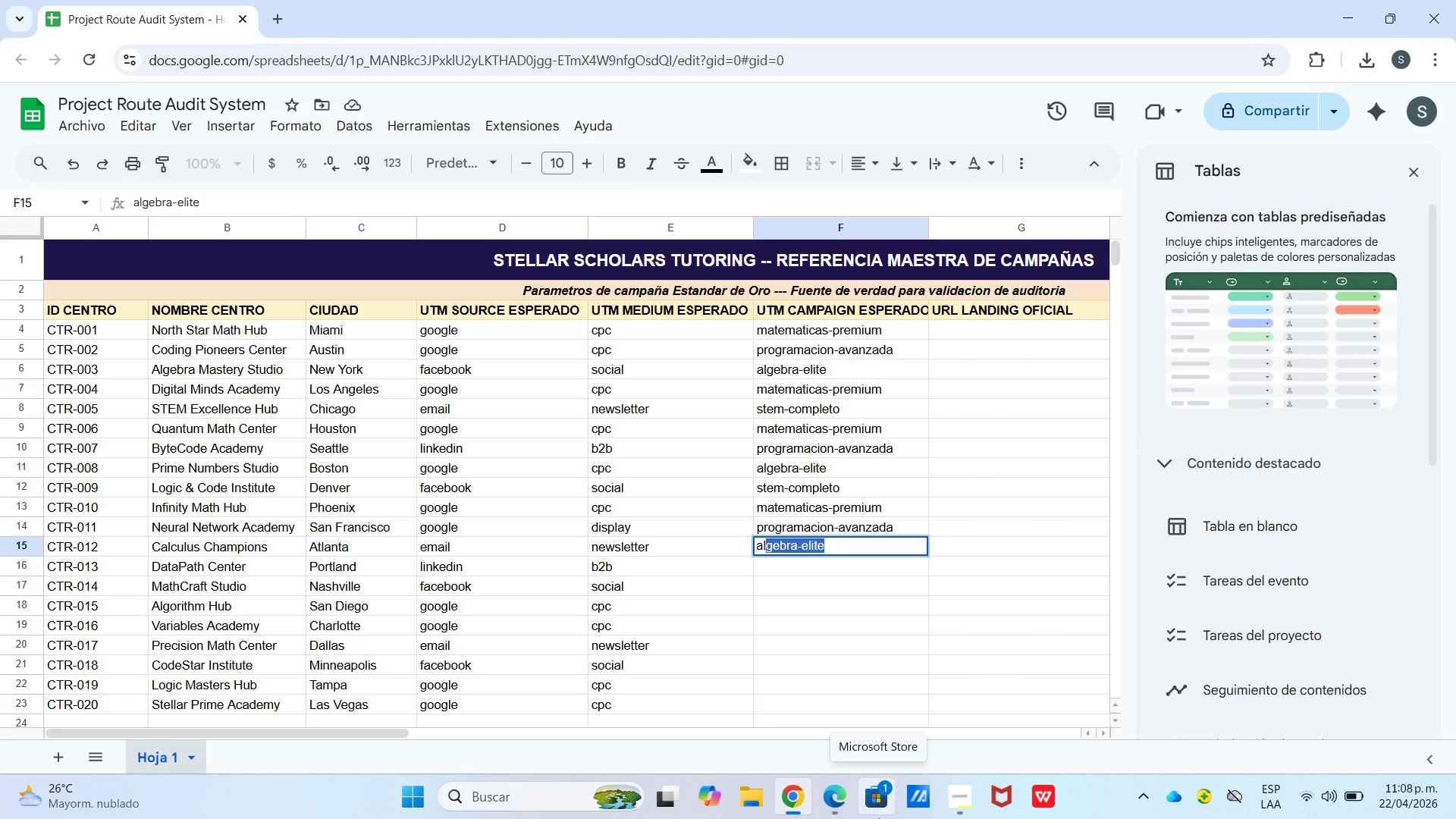 
key(Enter)
 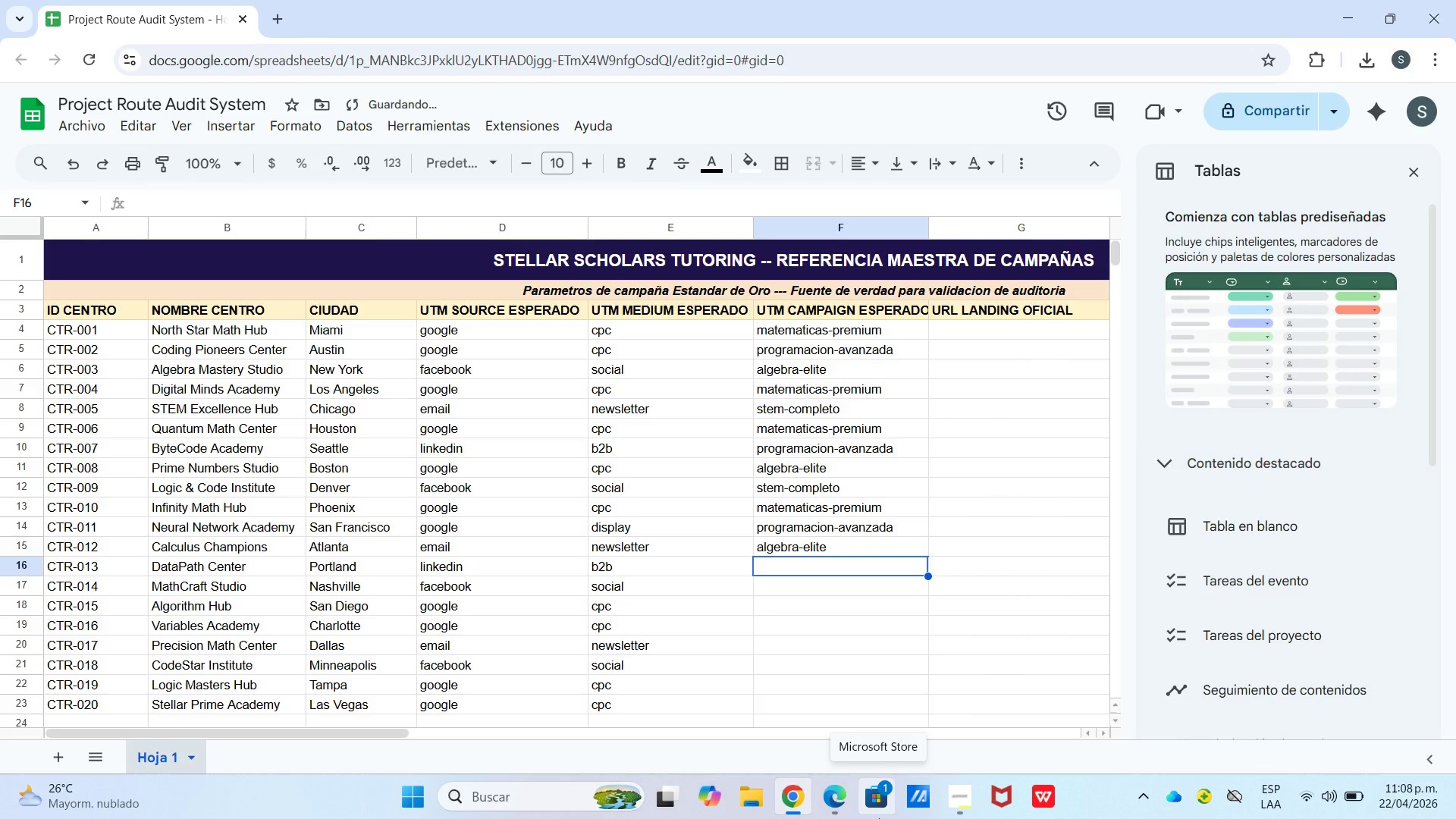 
key(S)
 